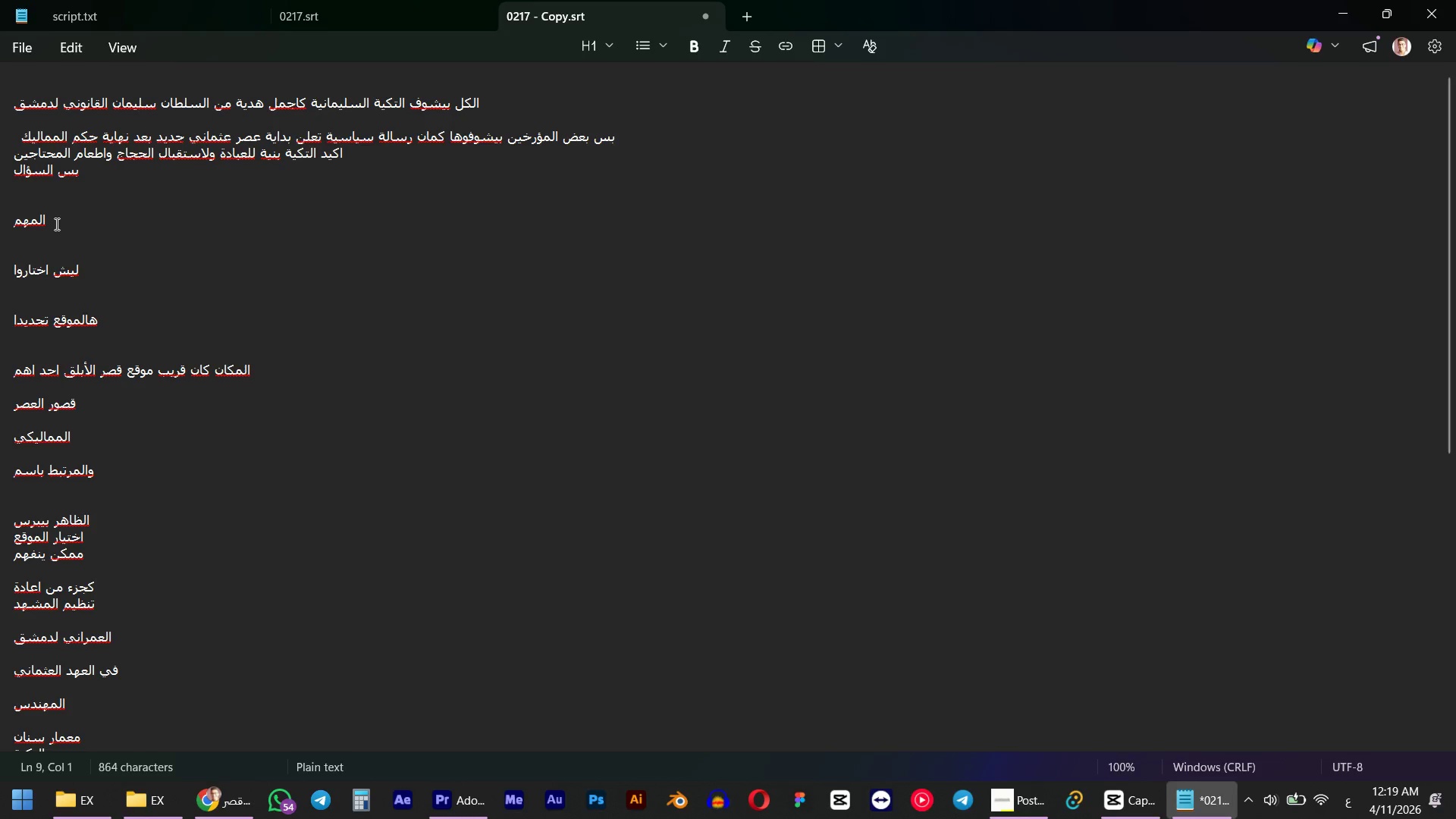 
key(Backspace)
 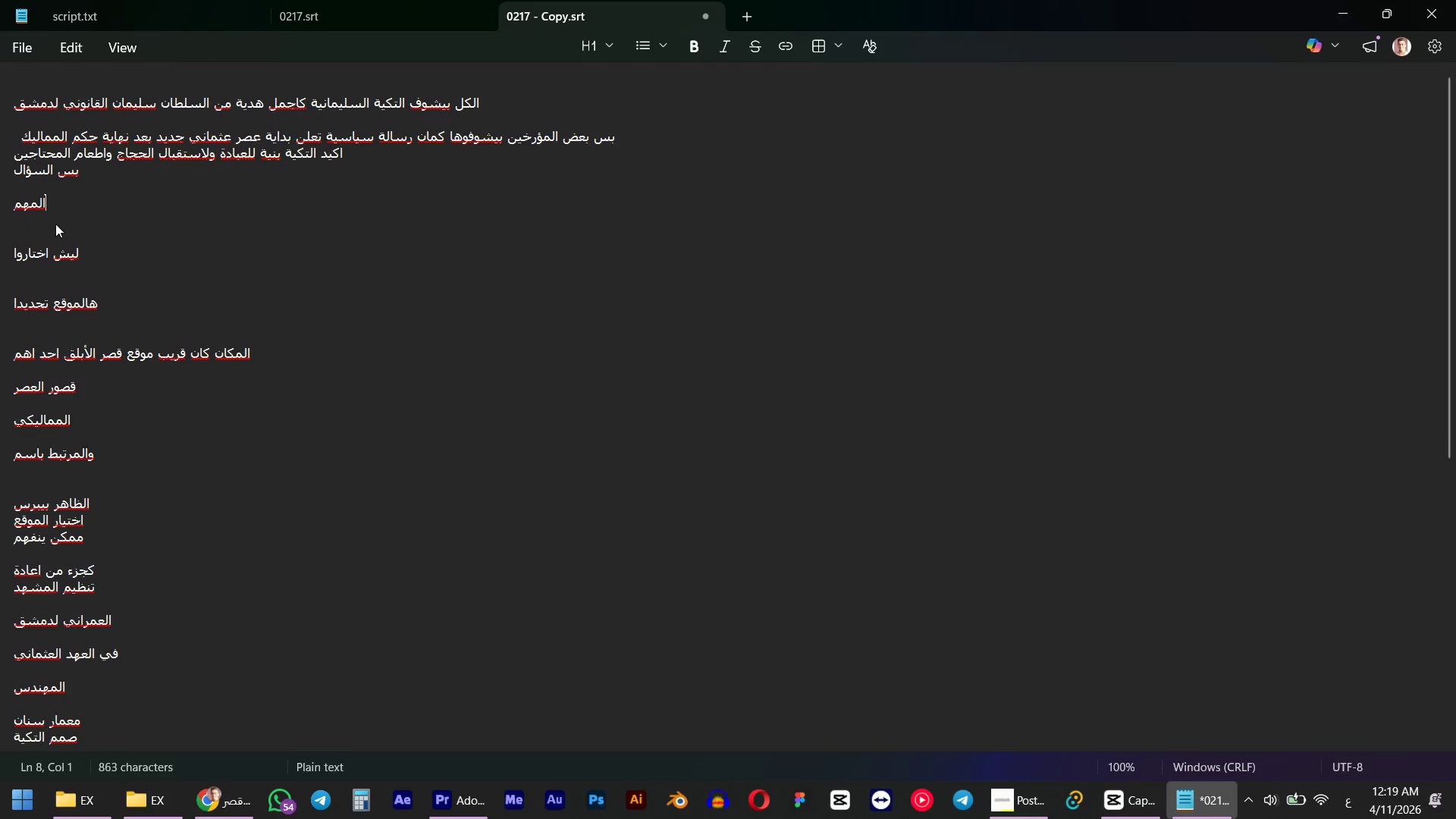 
key(Backspace)
 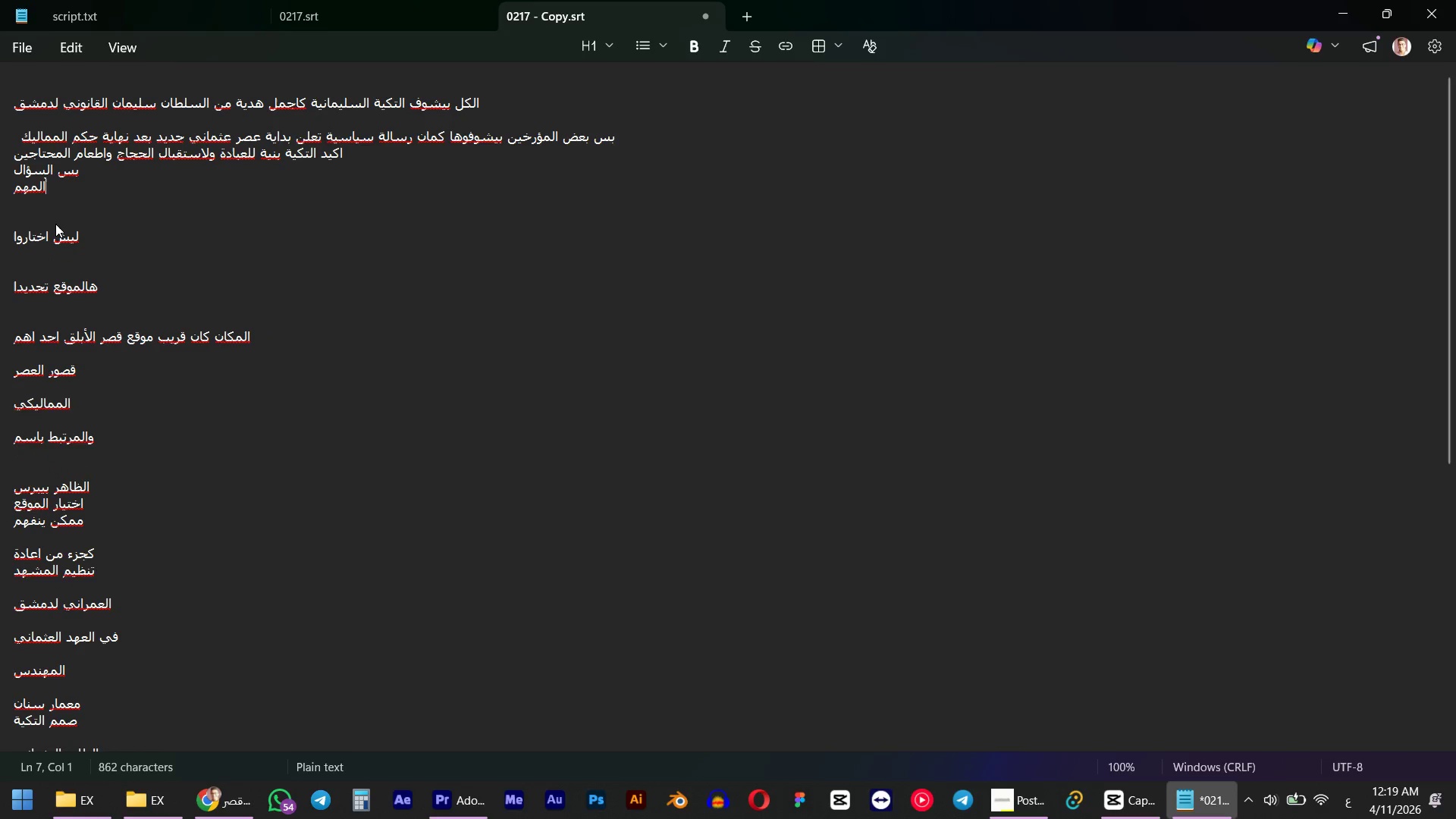 
key(Backspace)
 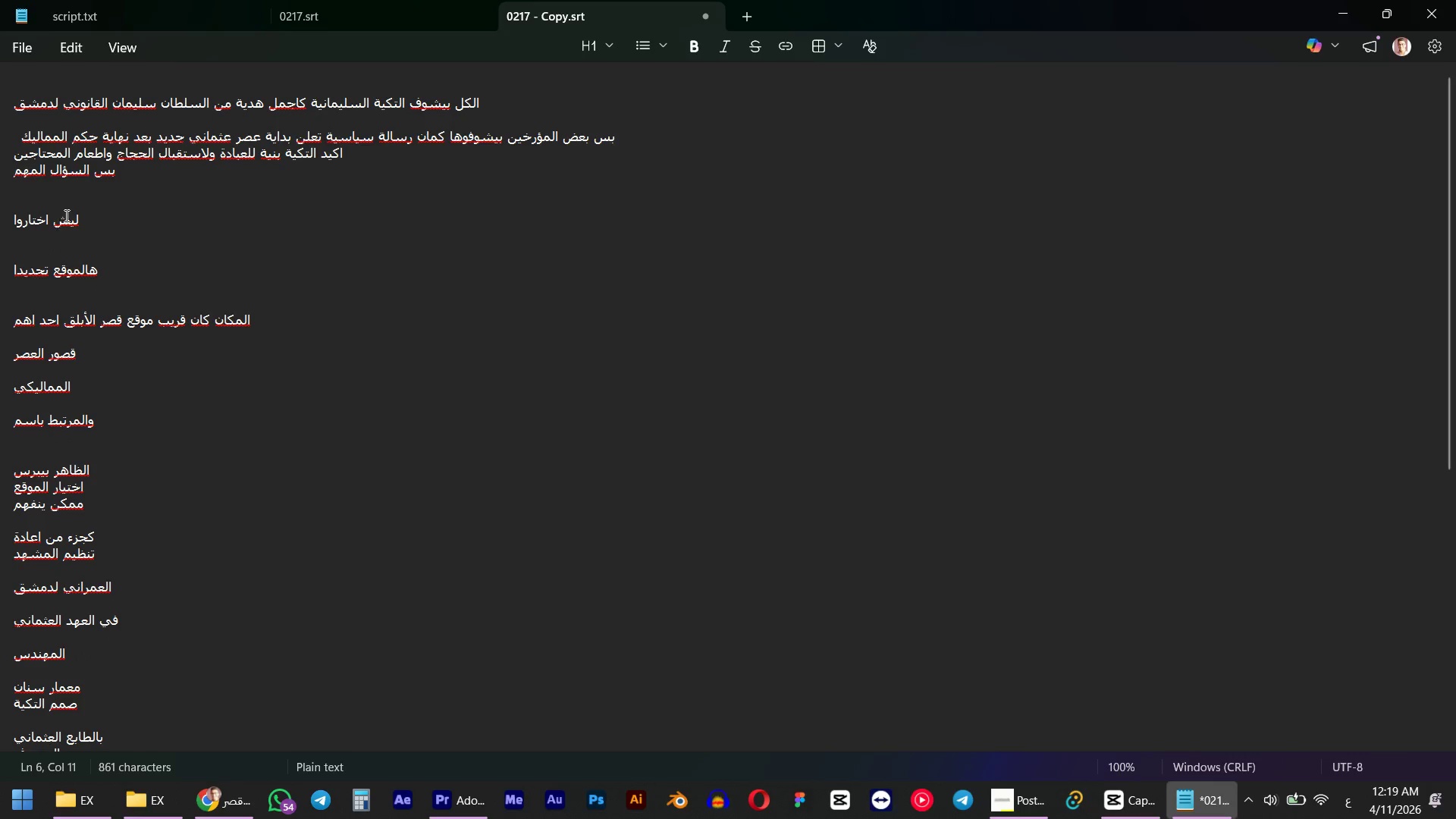 
left_click([71, 215])
 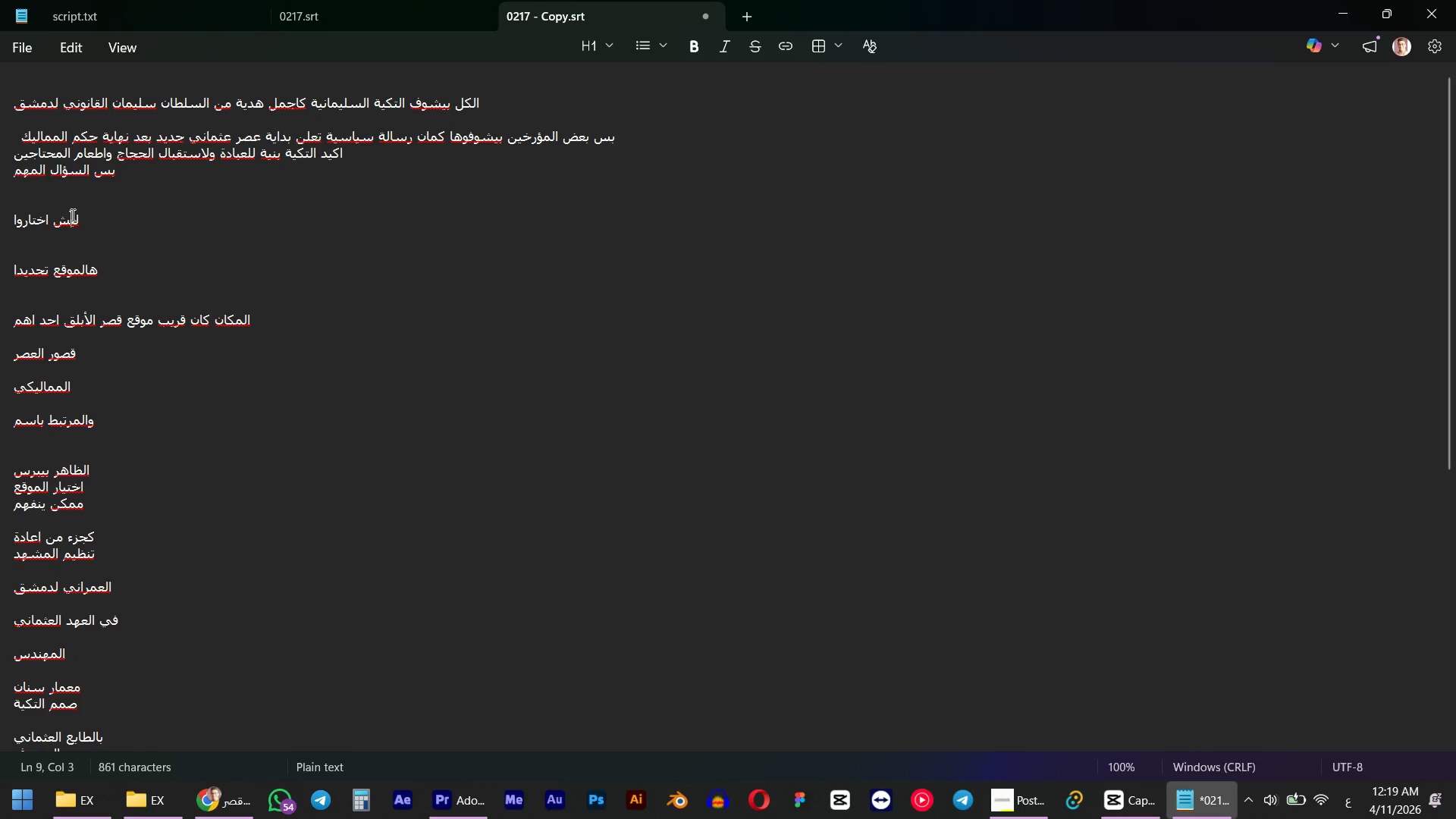 
key(ArrowLeft)
 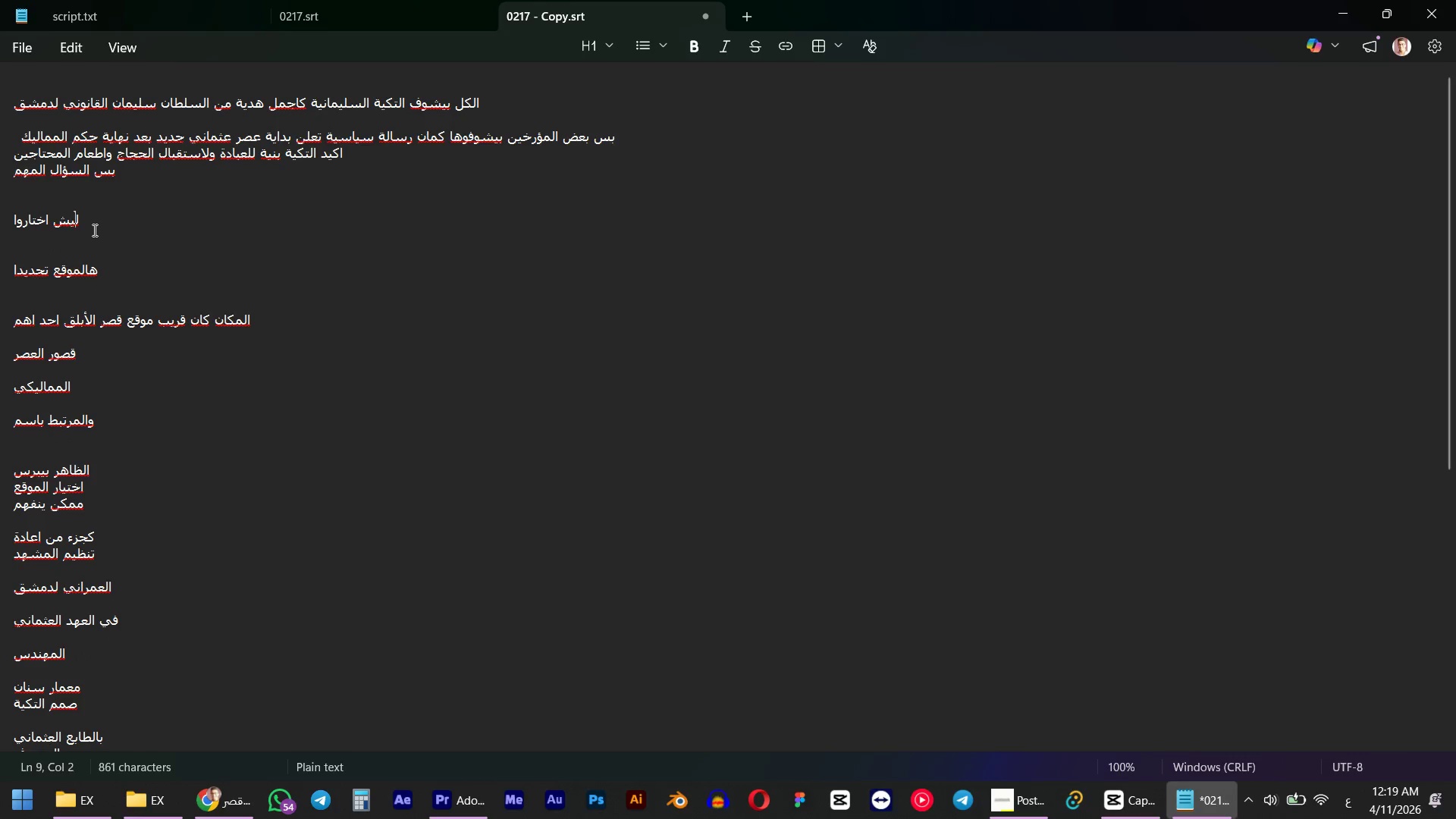 
key(ArrowLeft)
 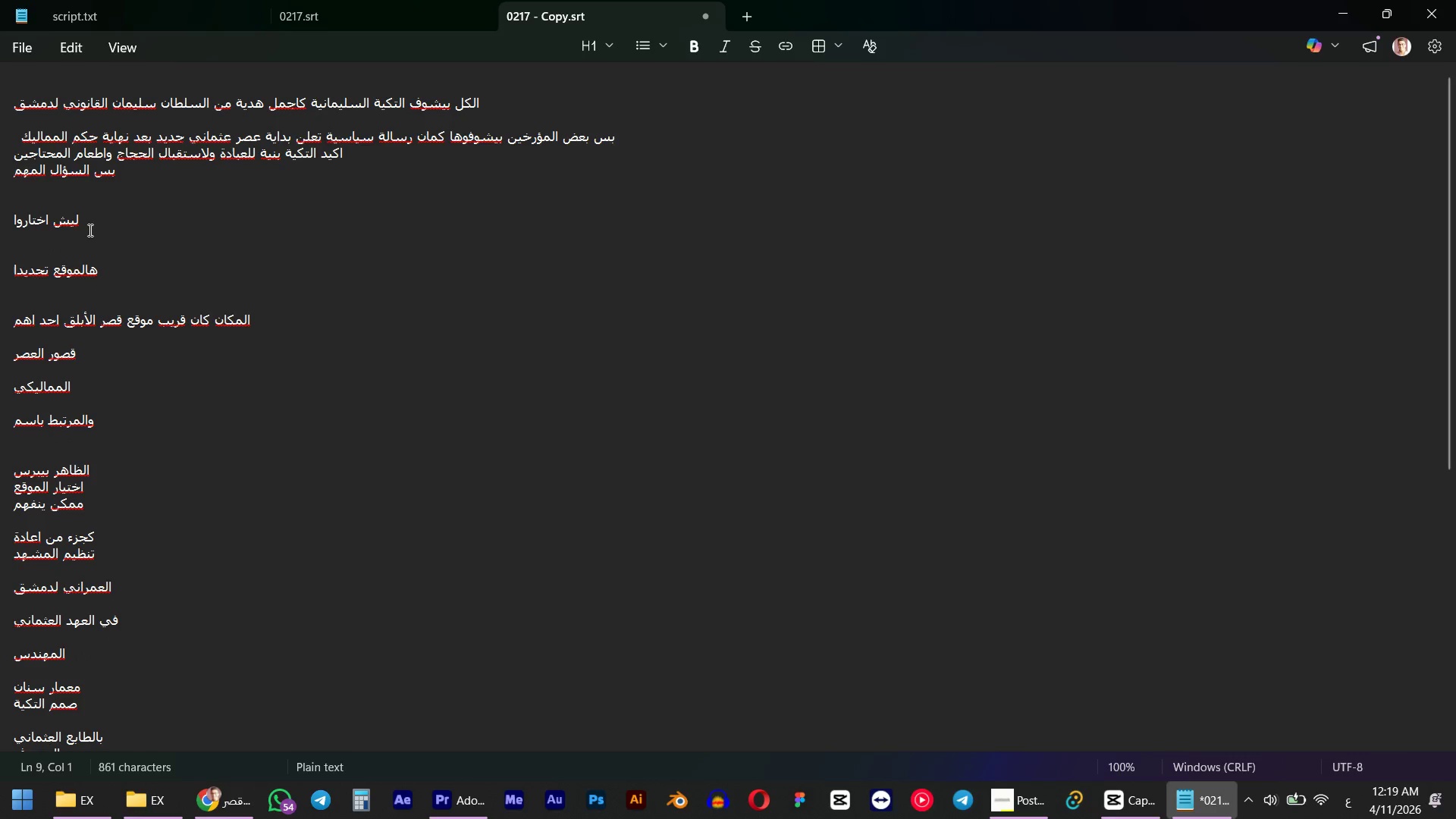 
key(Backspace)
 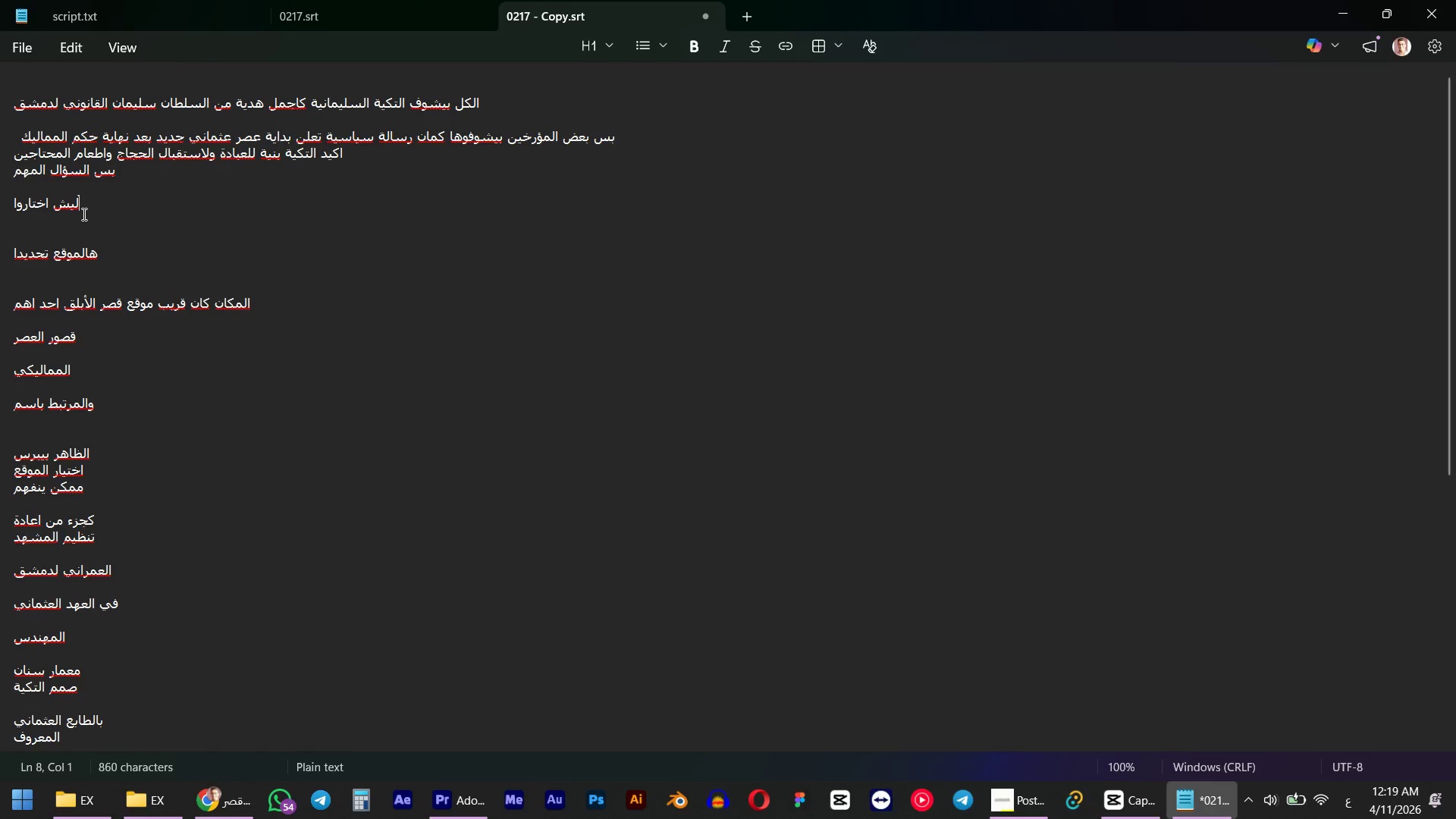 
key(Backspace)
 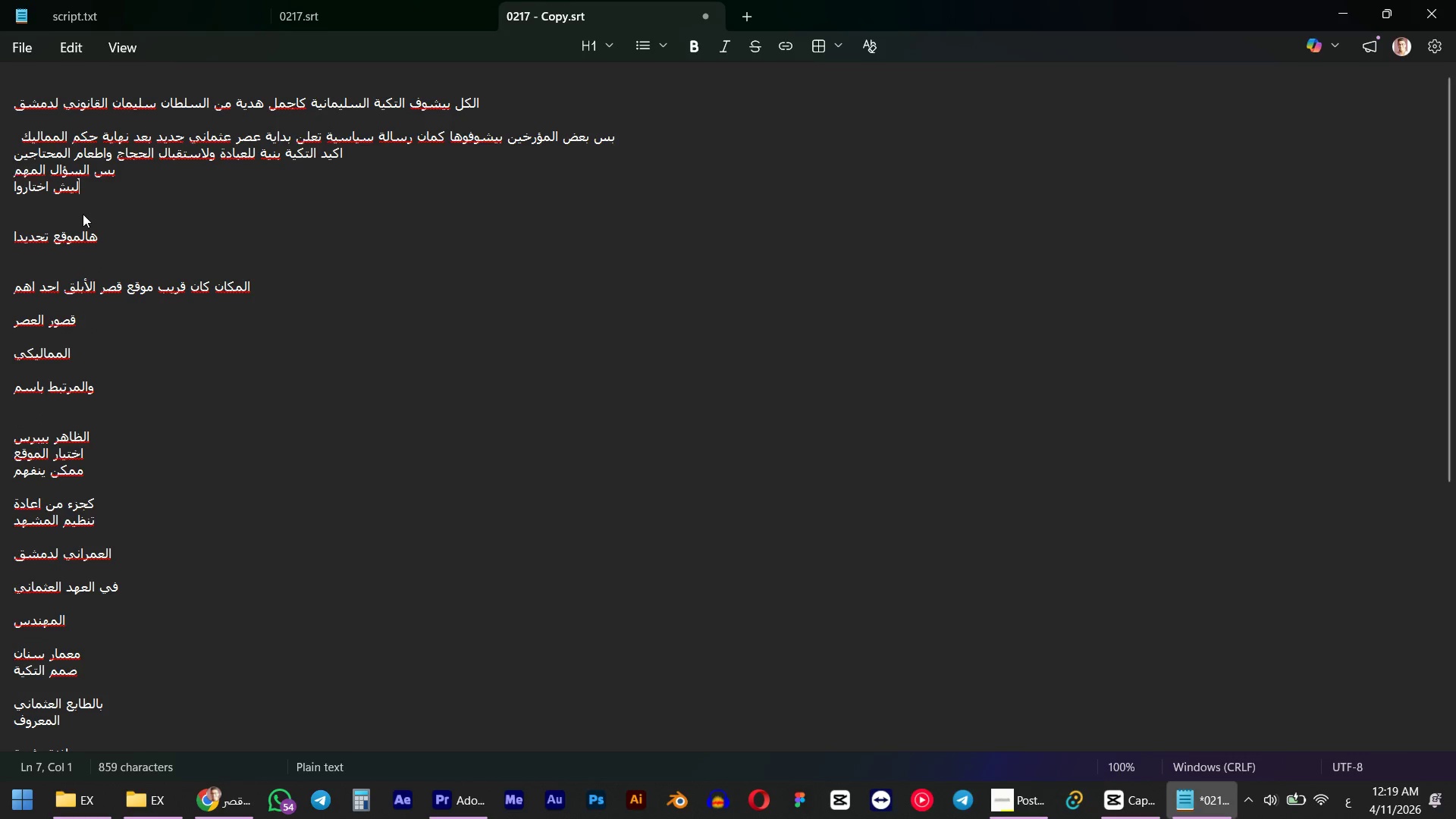 
key(Backspace)
 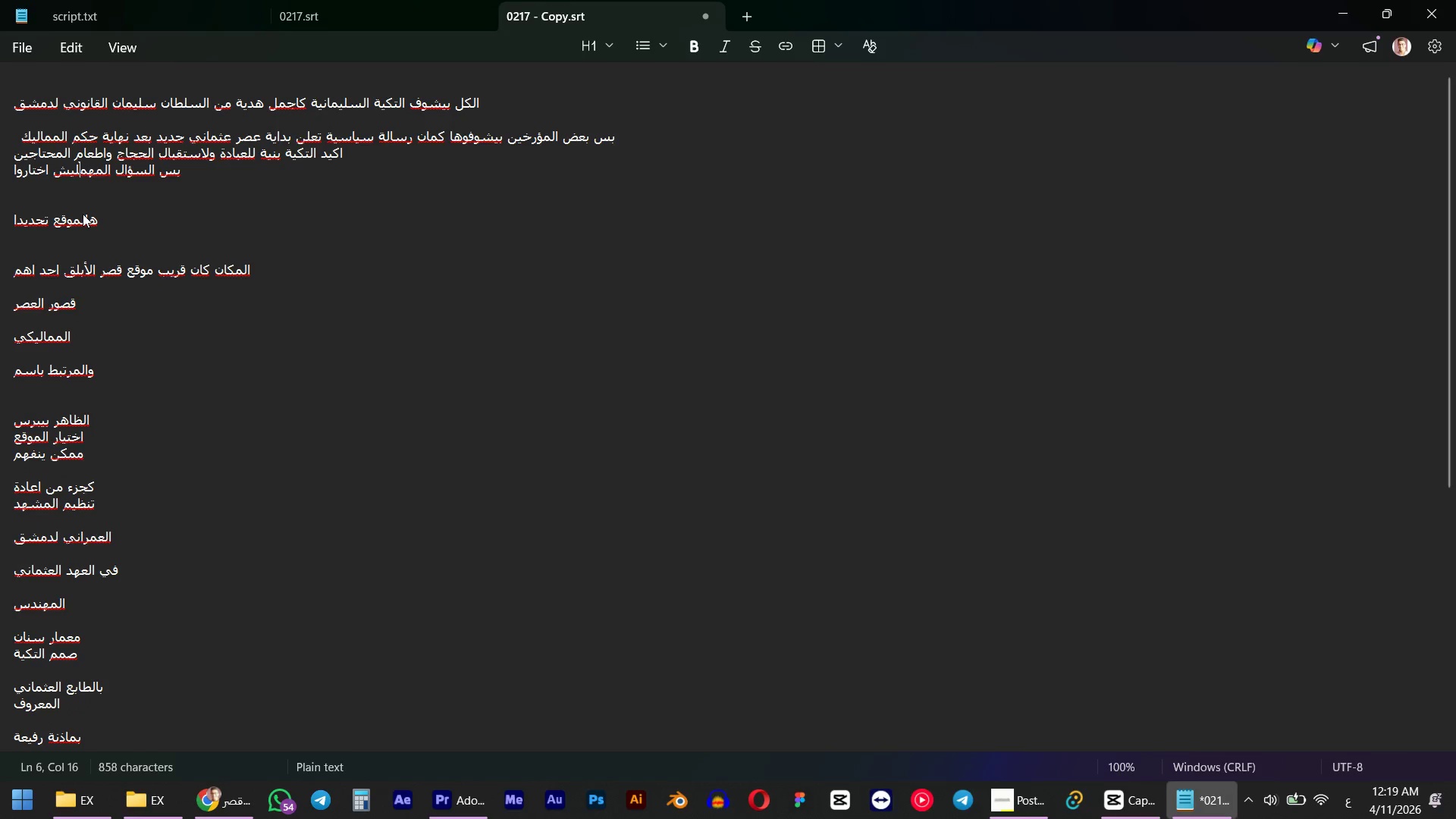 
key(Space)
 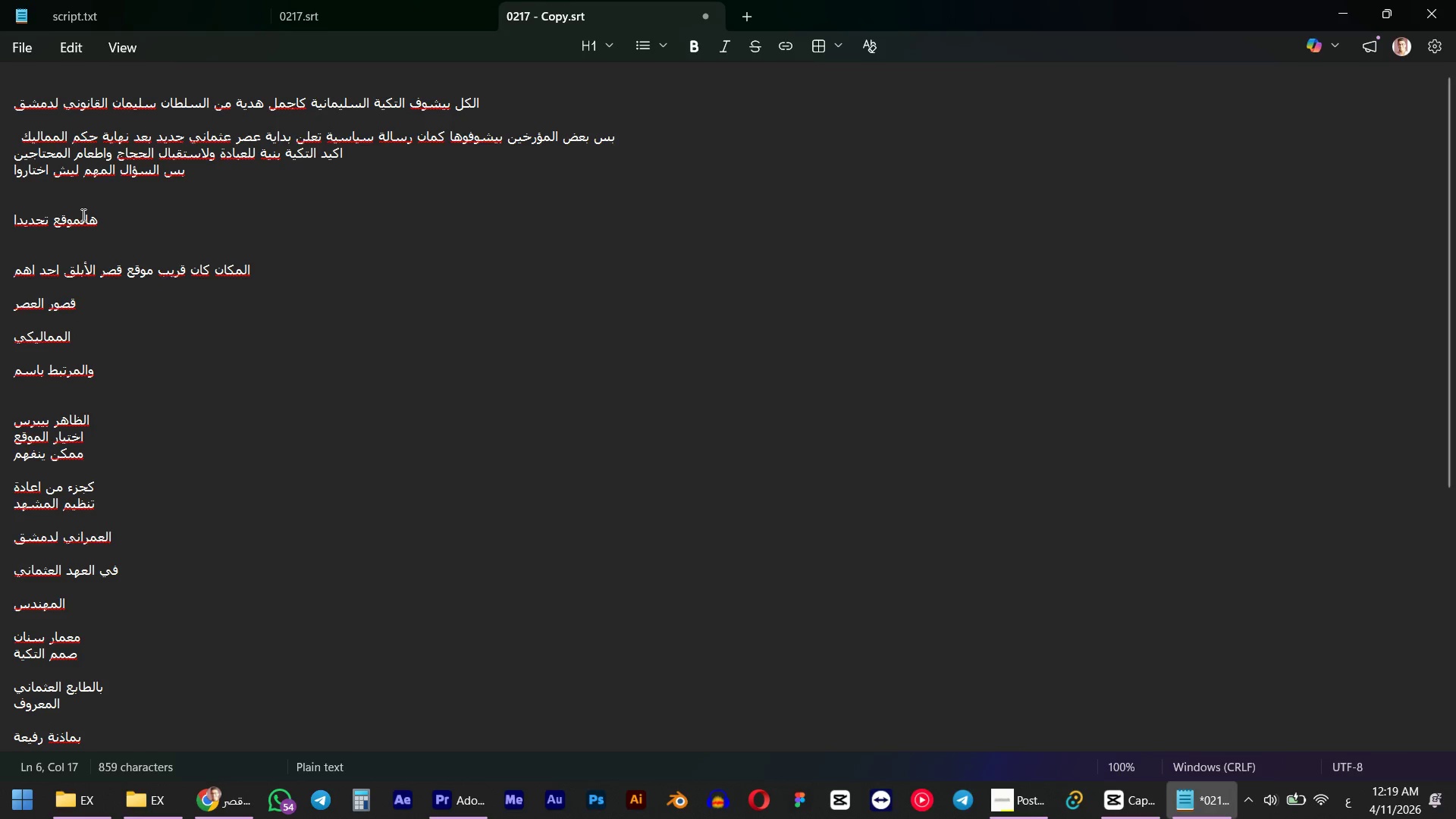 
left_click([89, 214])
 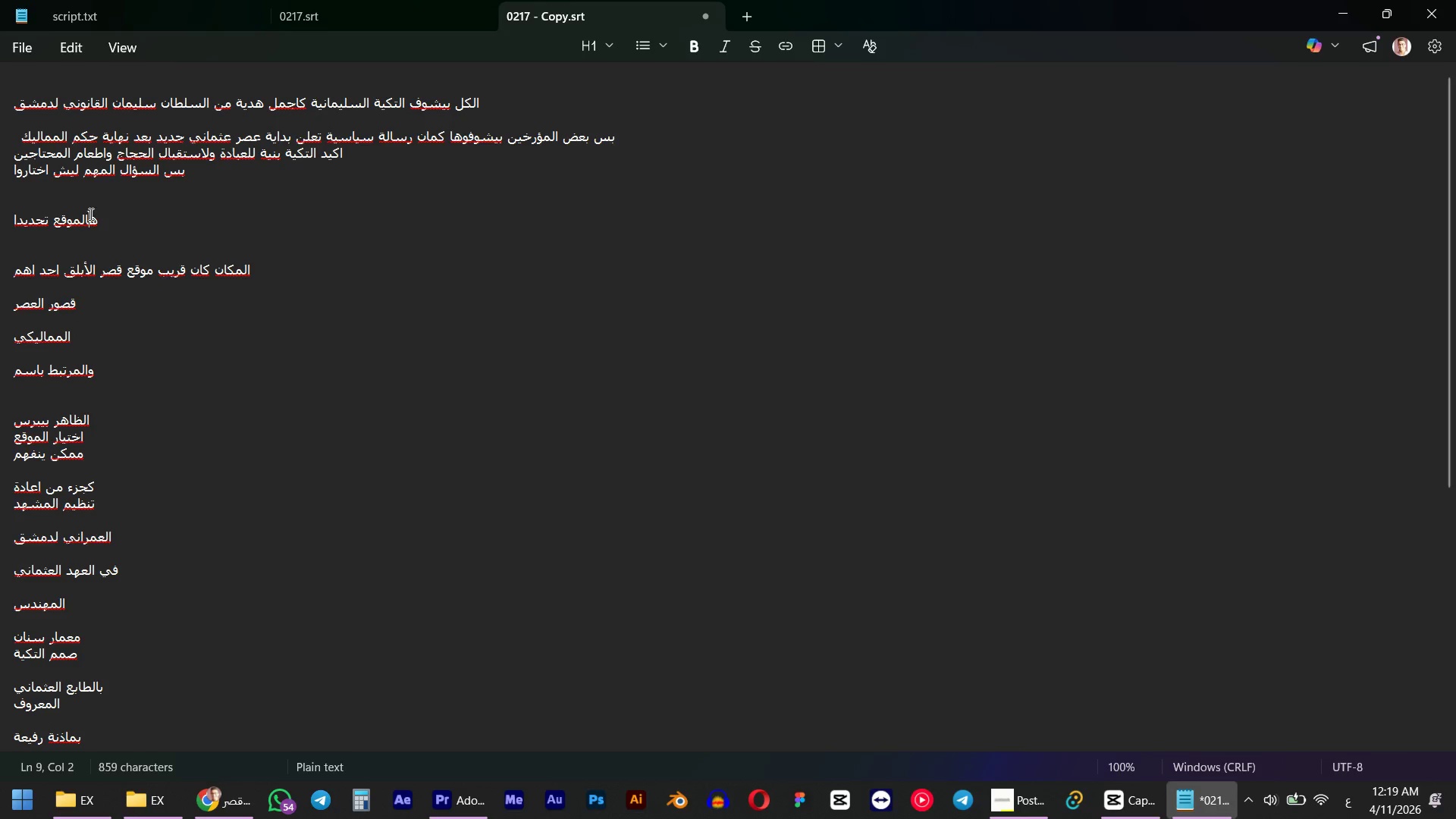 
key(ArrowLeft)
 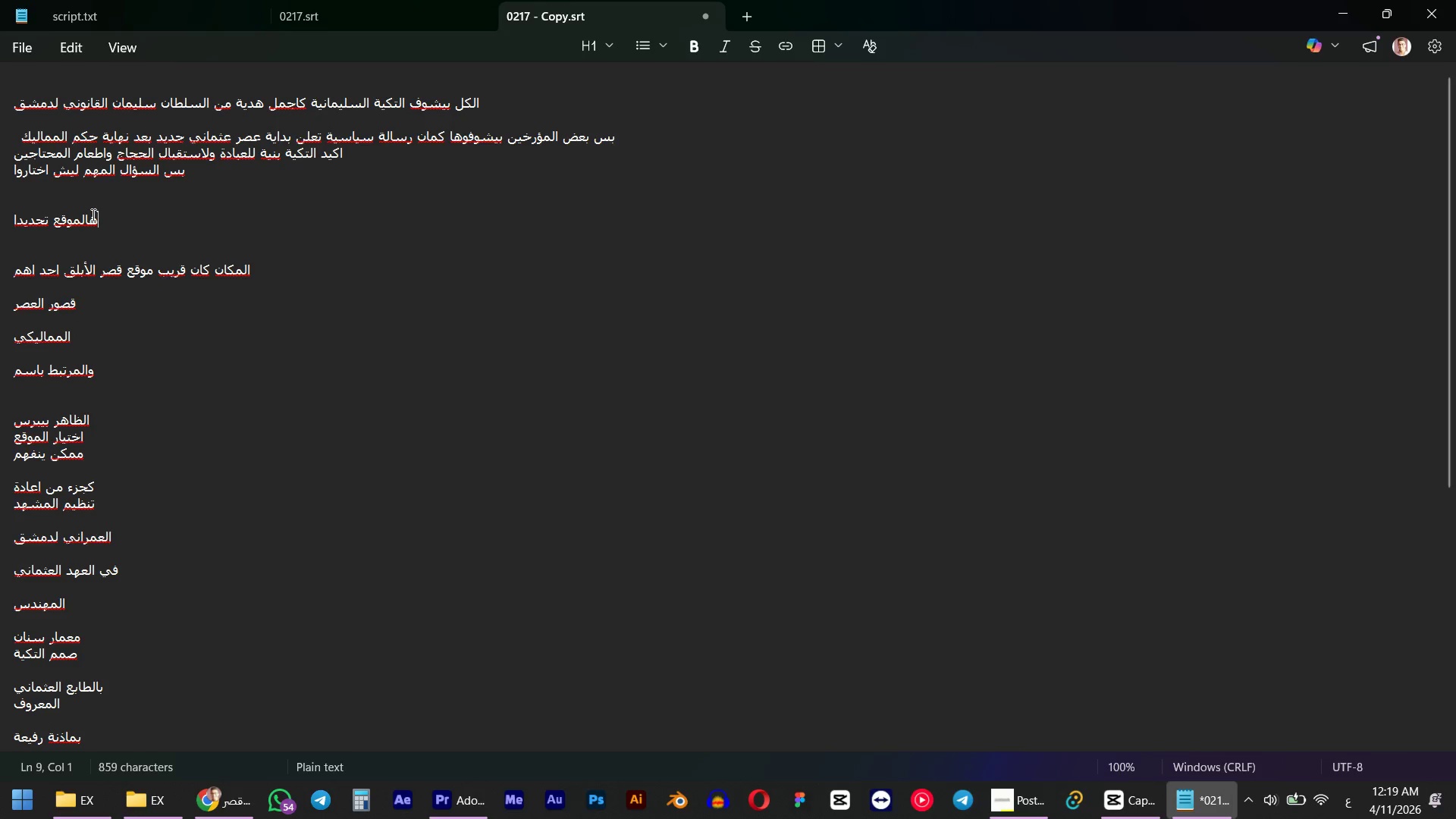 
key(Backspace)
 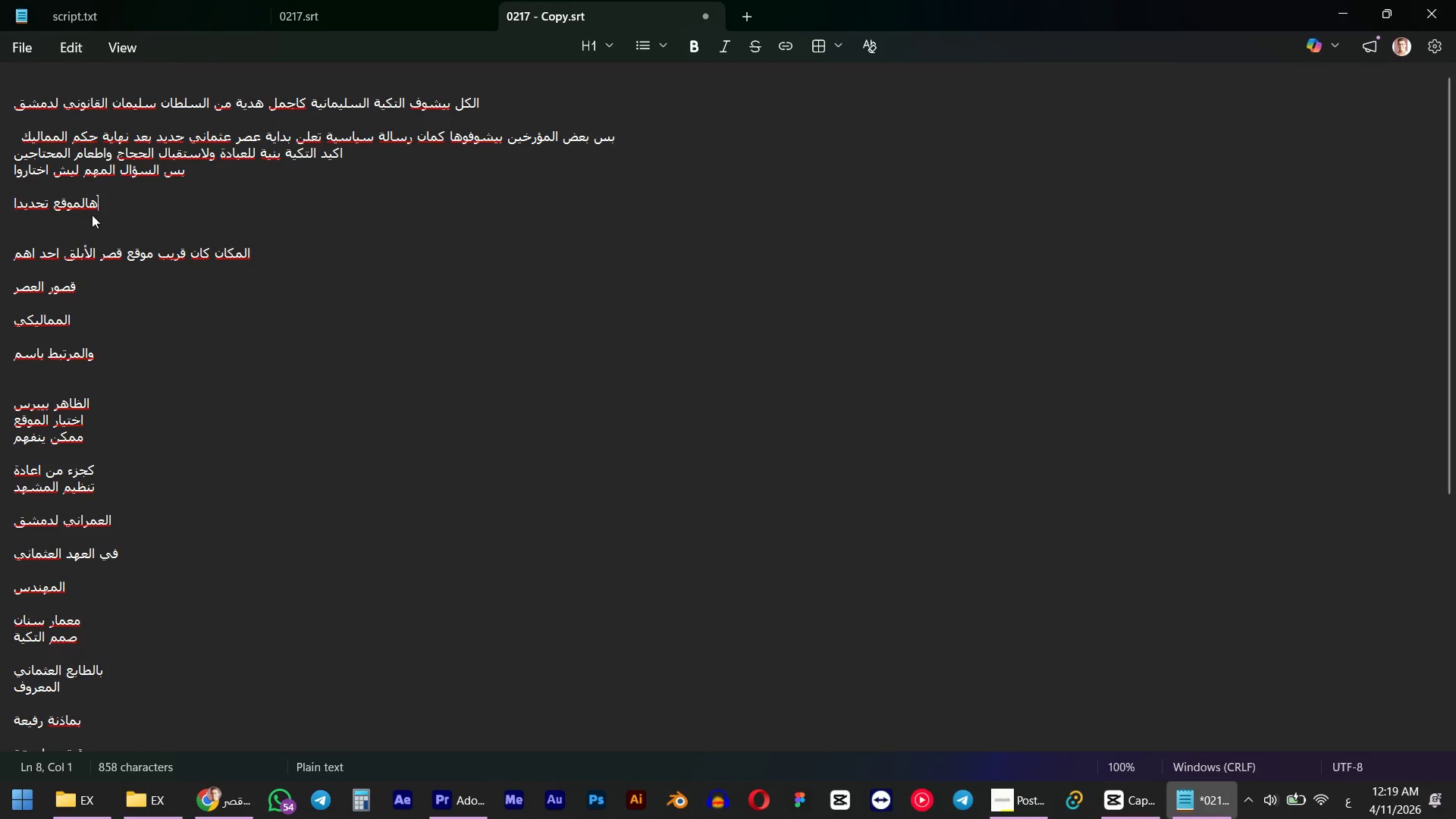 
key(Backspace)
 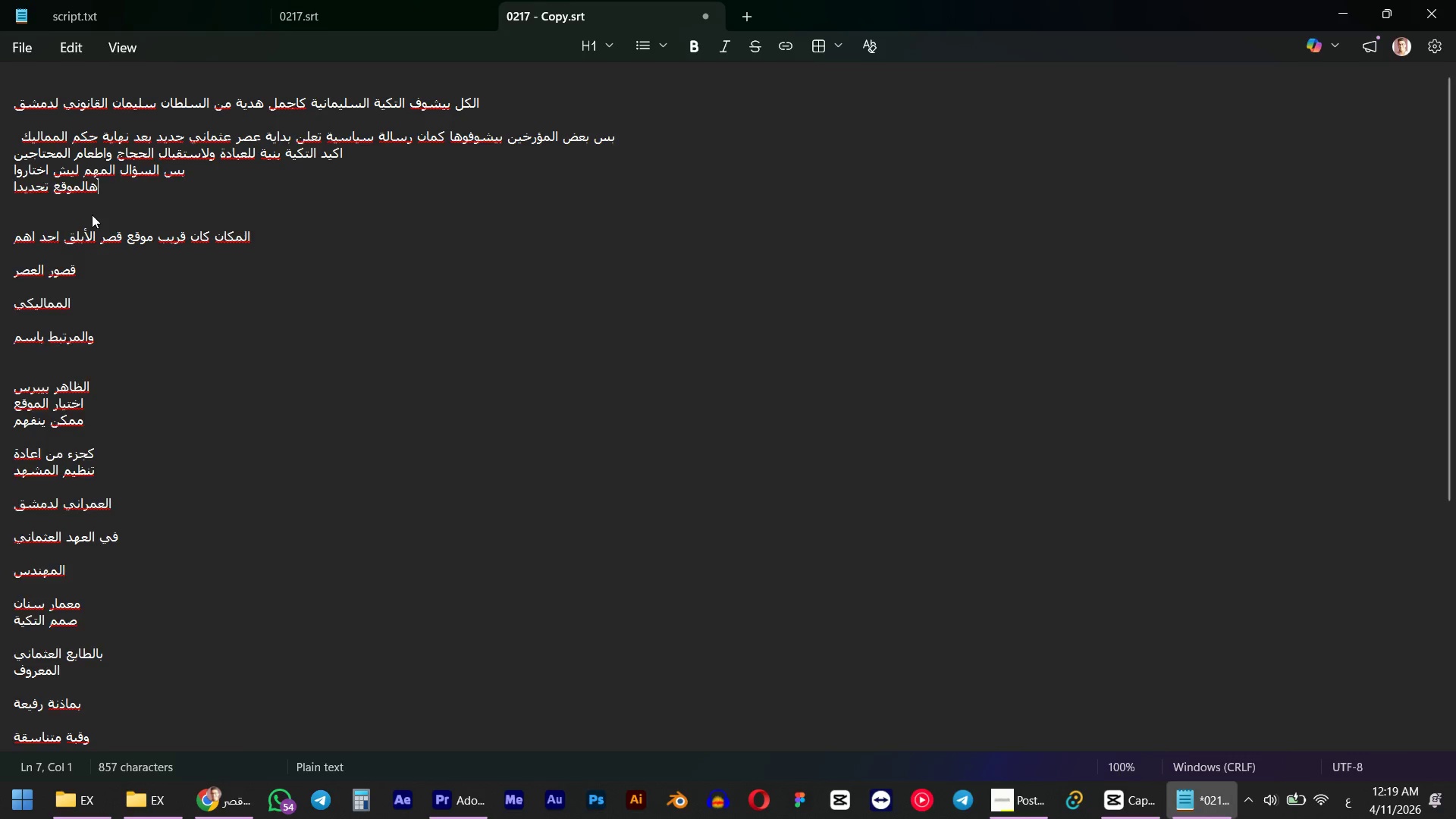 
key(Backspace)
 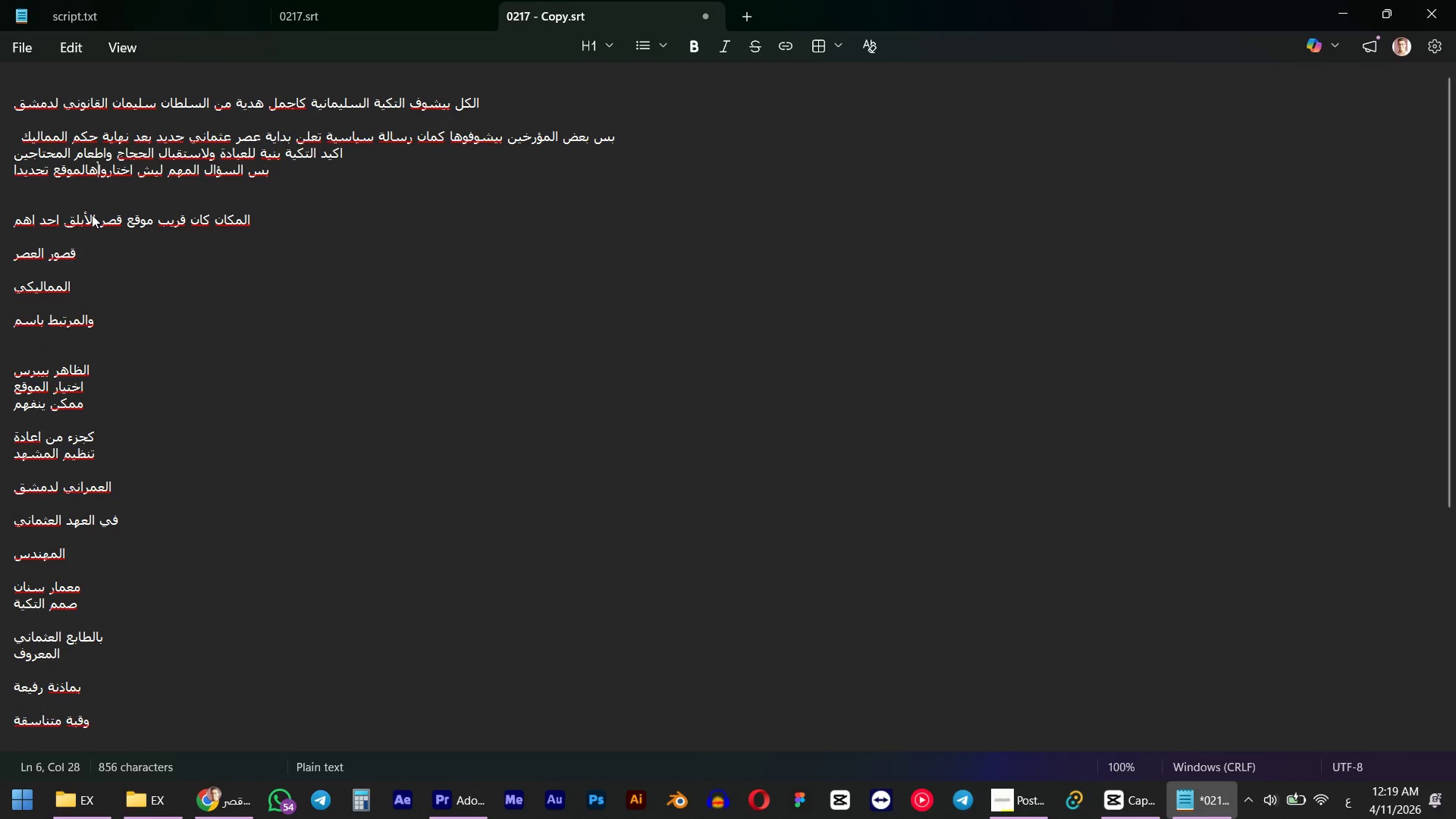 
key(Space)
 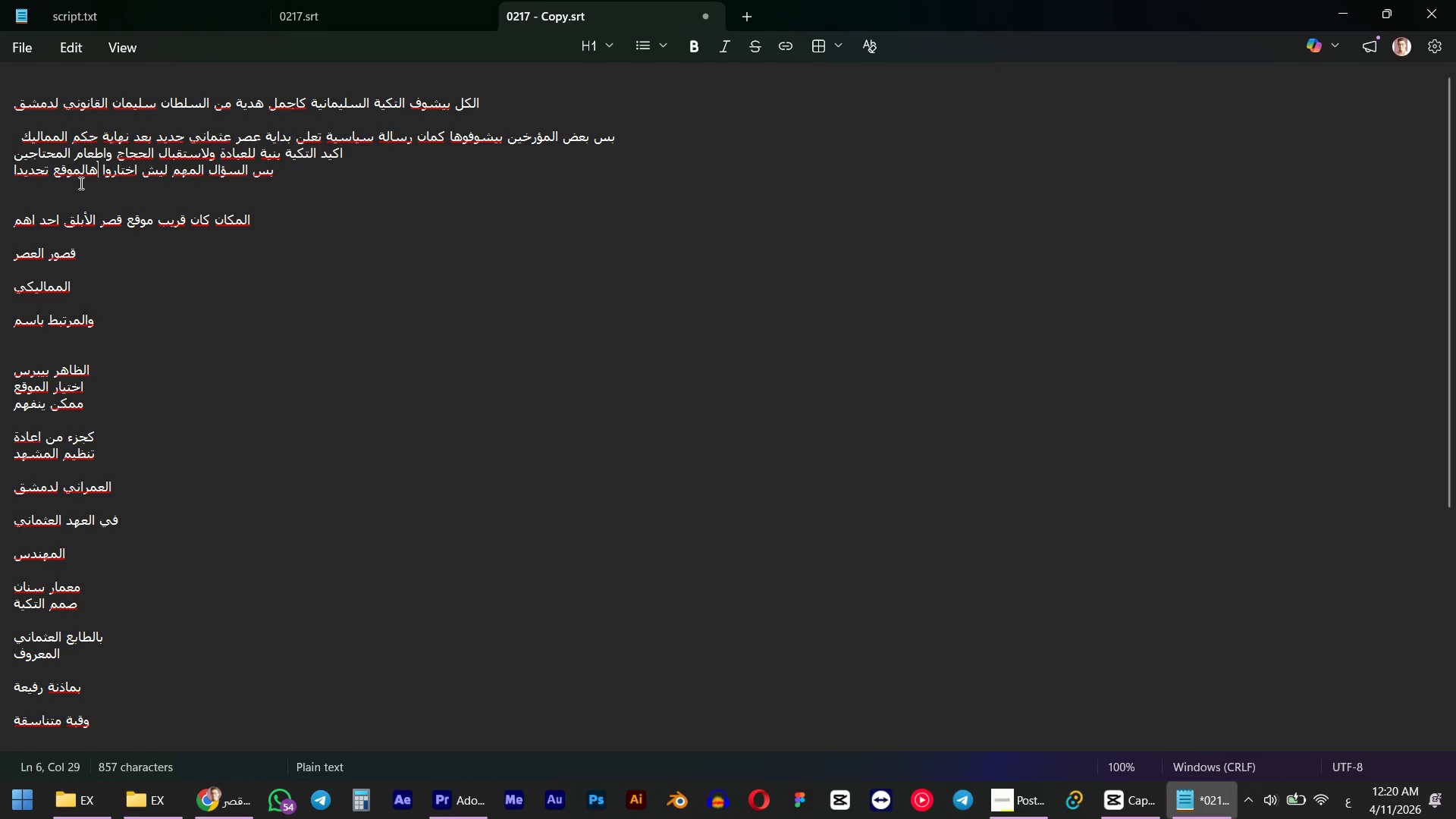 
wait(10.92)
 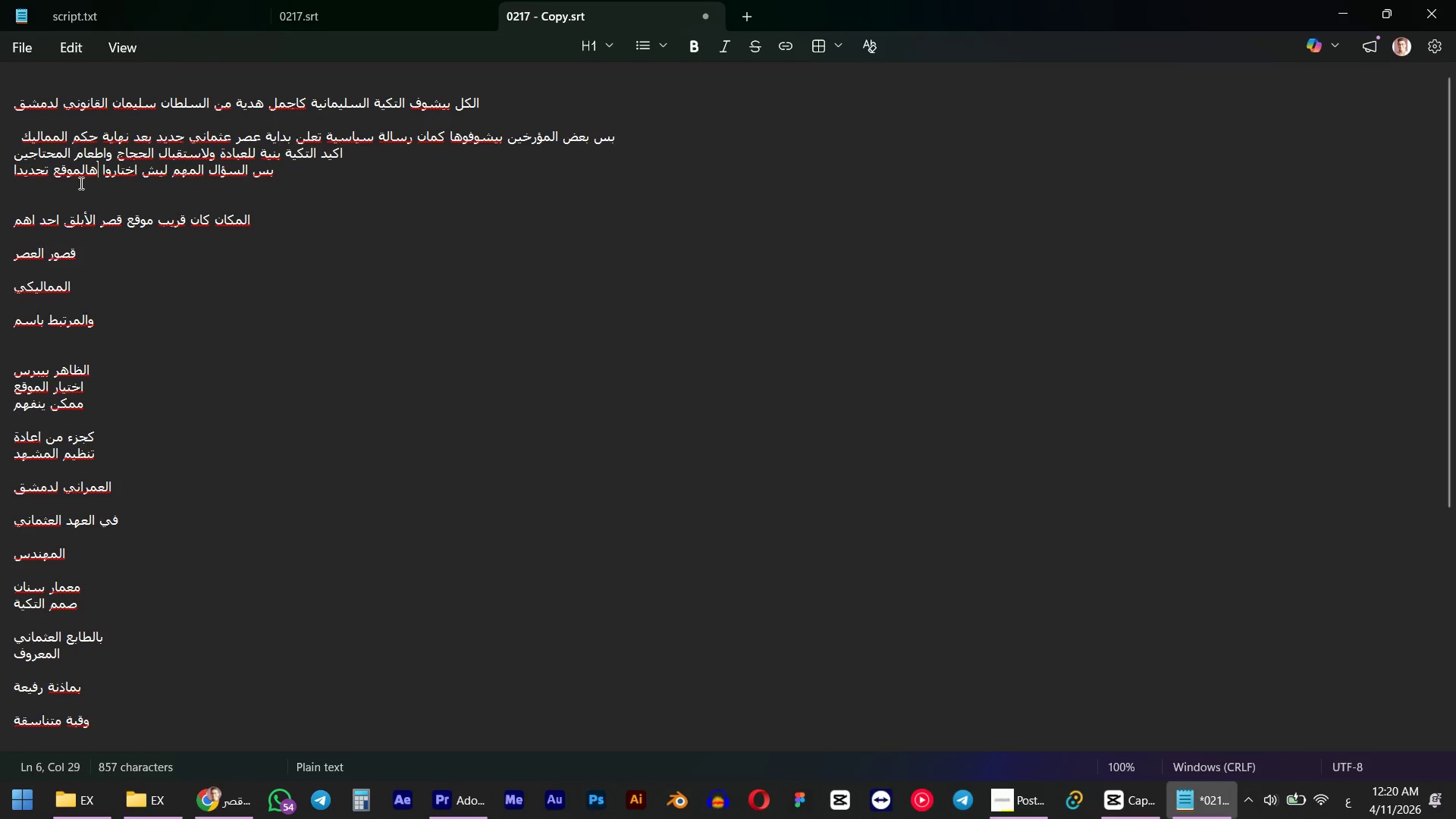 
double_click([243, 220])
 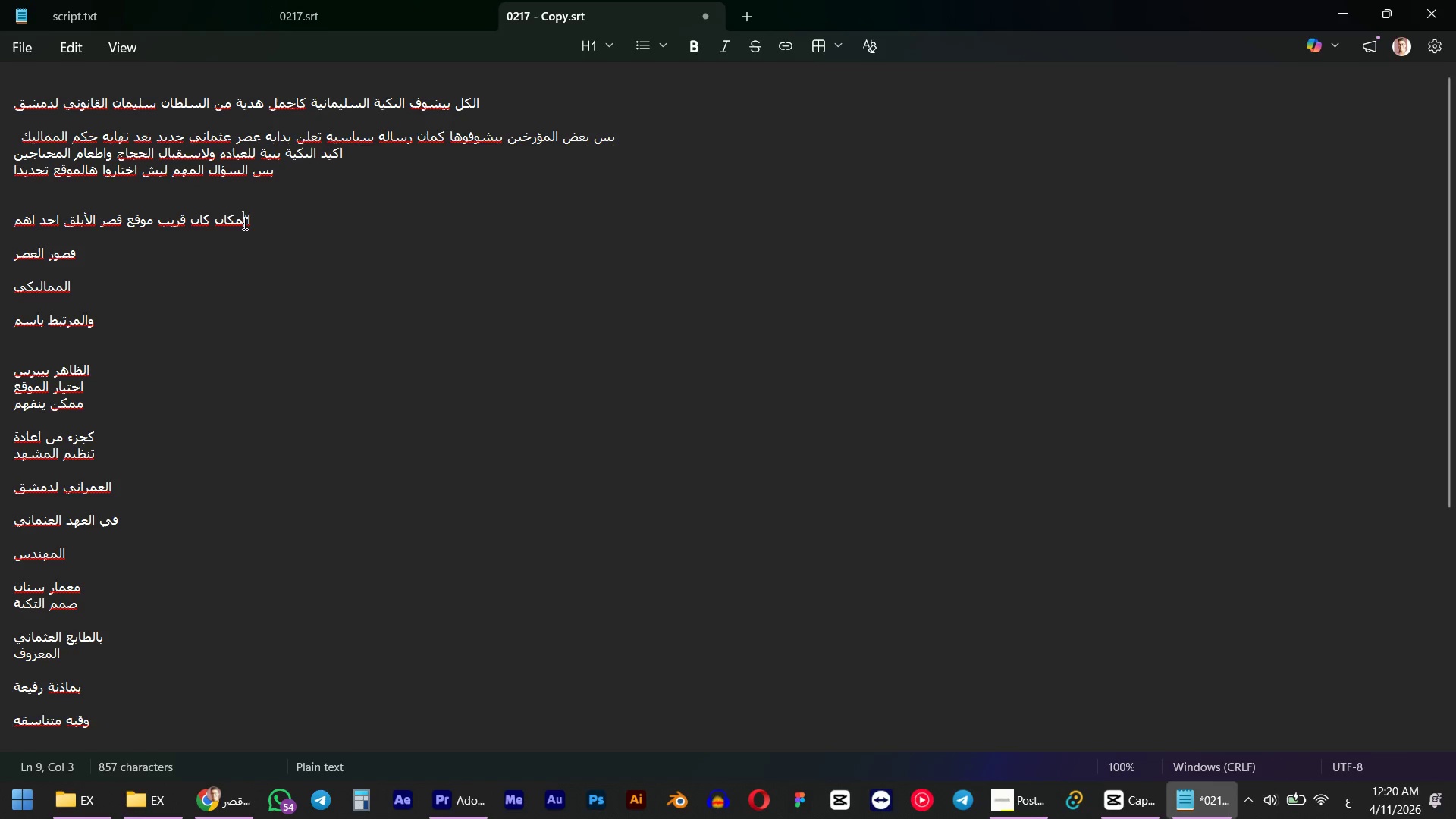 
key(ArrowLeft)
 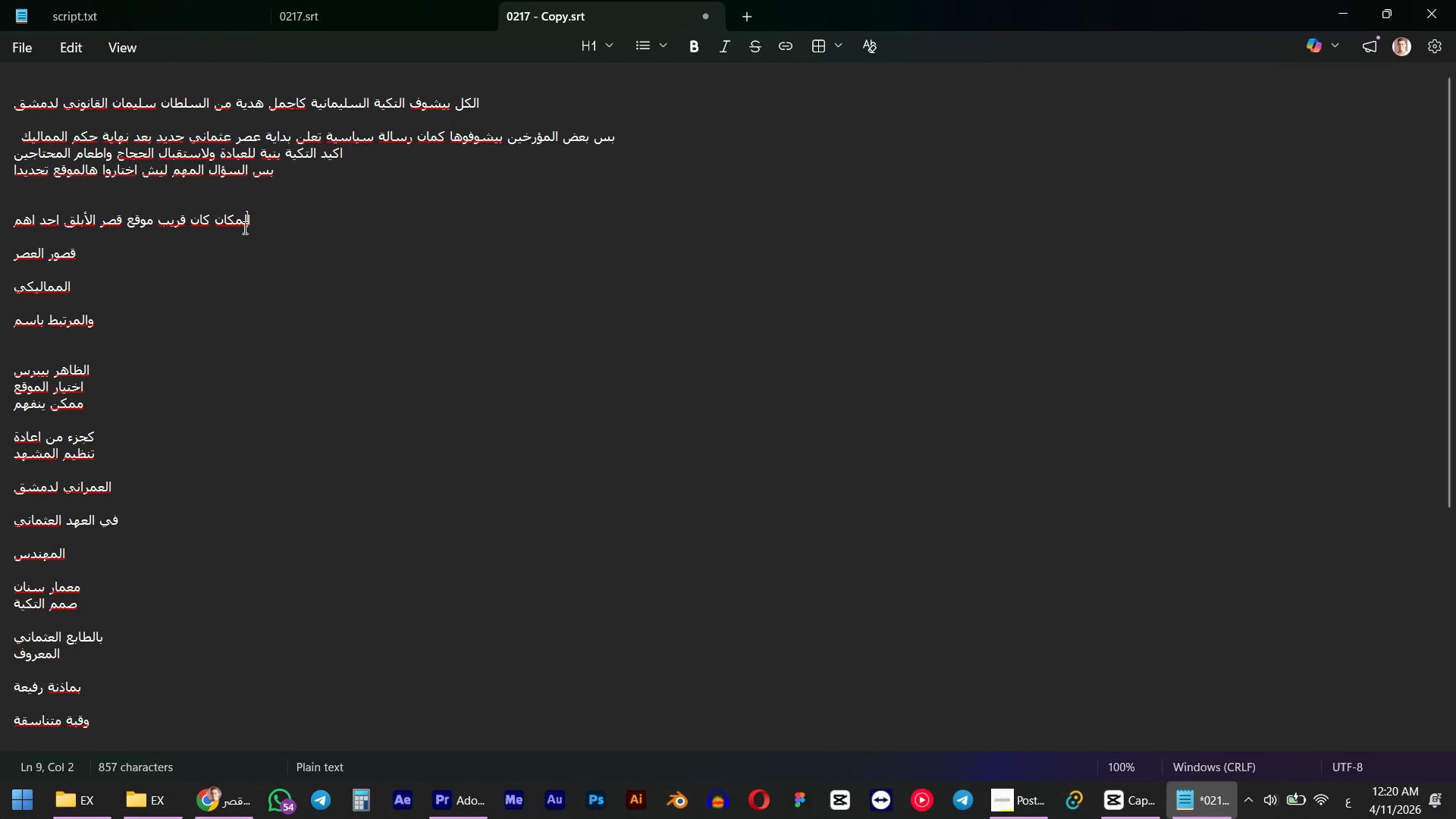 
key(ArrowLeft)
 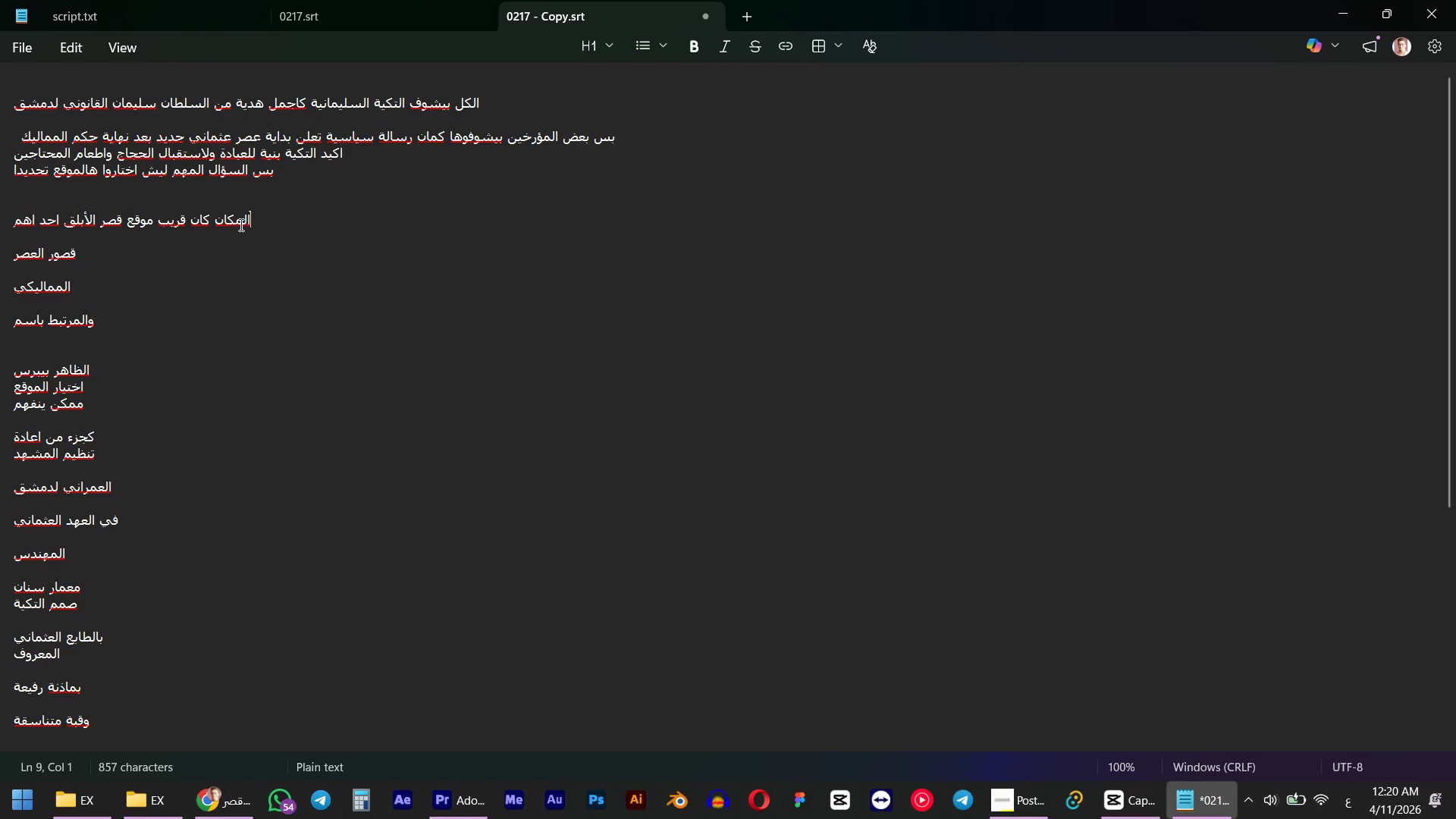 
key(Backspace)
 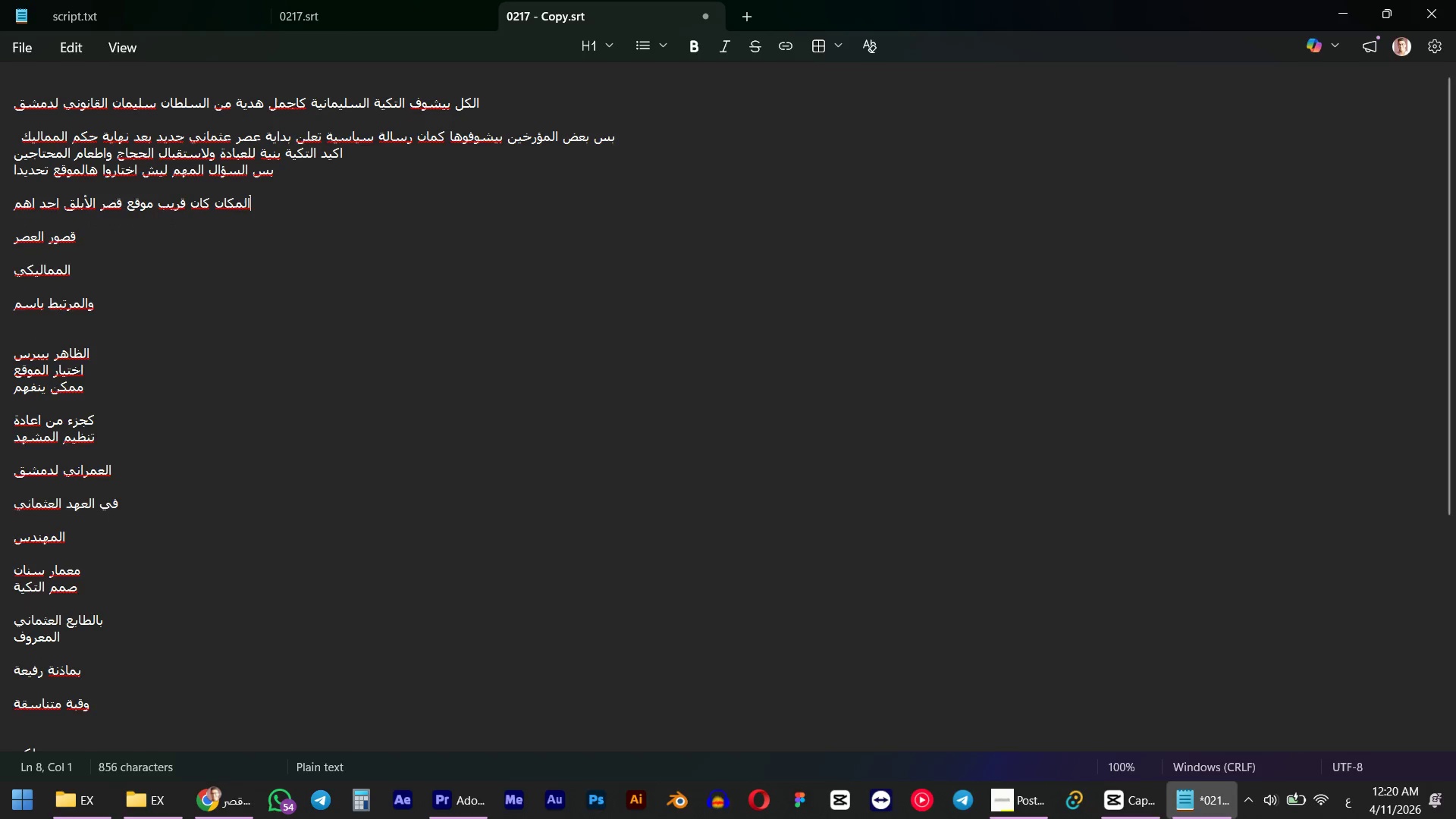 
key(Backspace)
 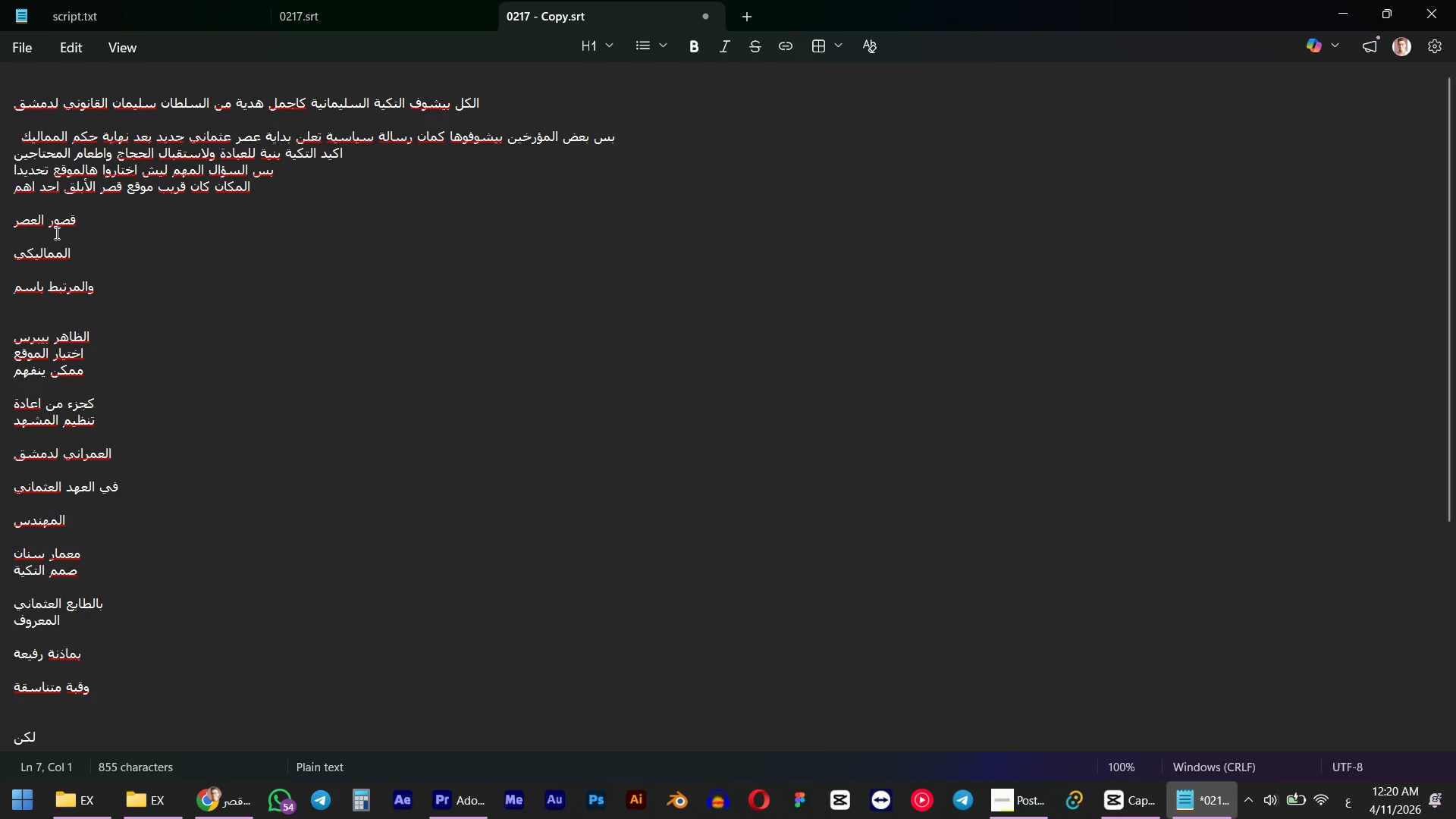 
left_click([65, 218])
 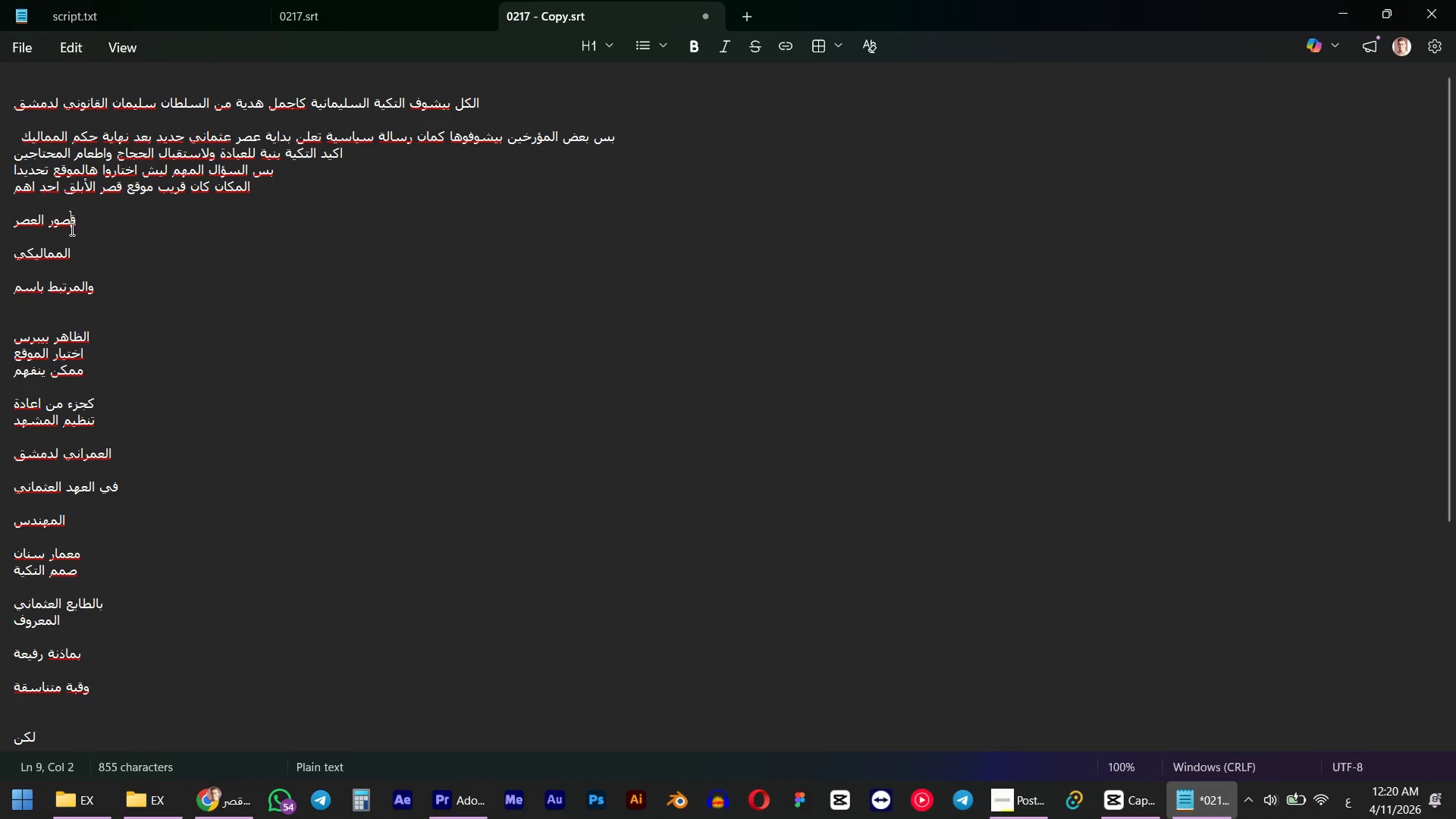 
key(ArrowLeft)
 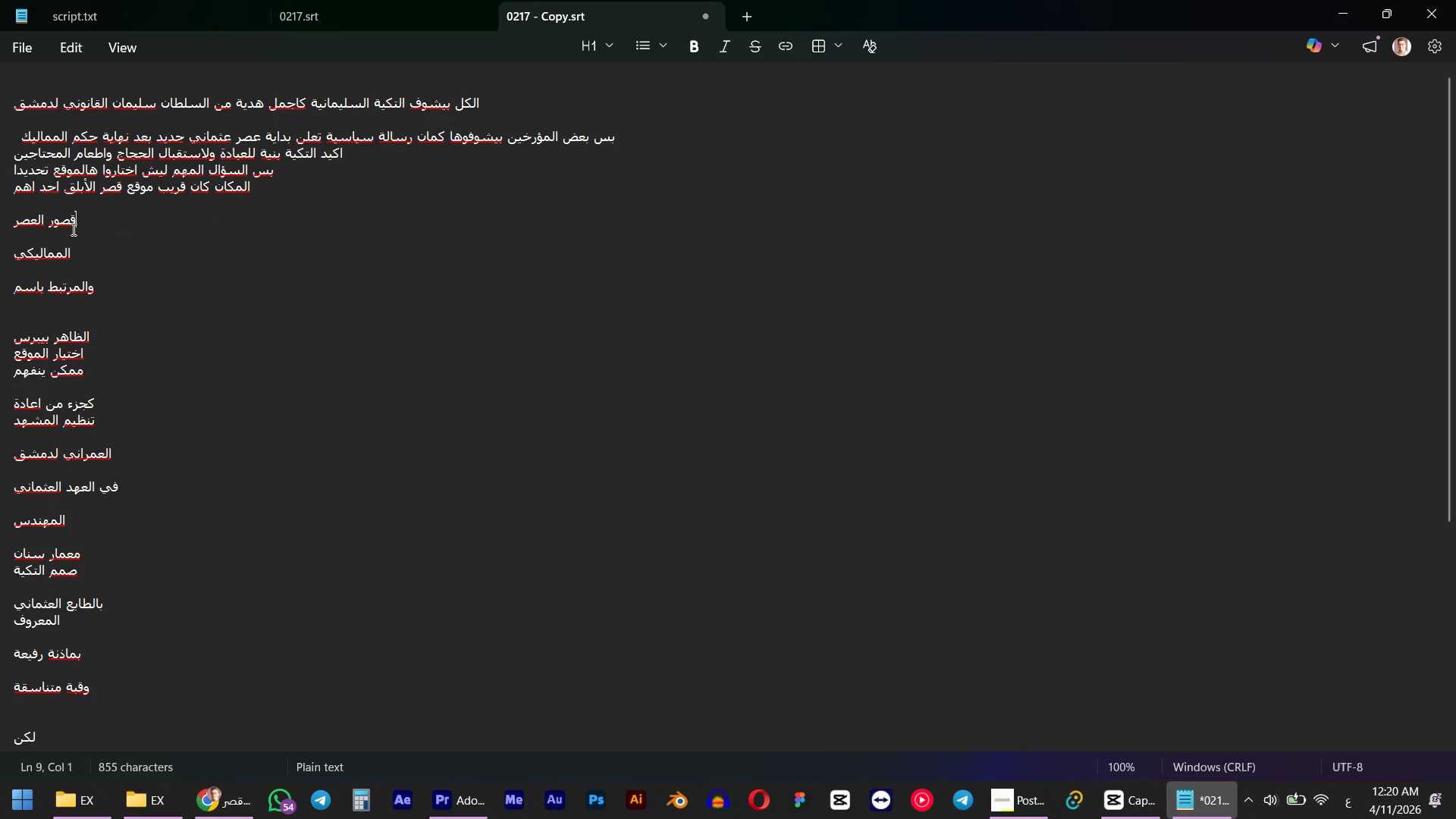 
key(Backspace)
 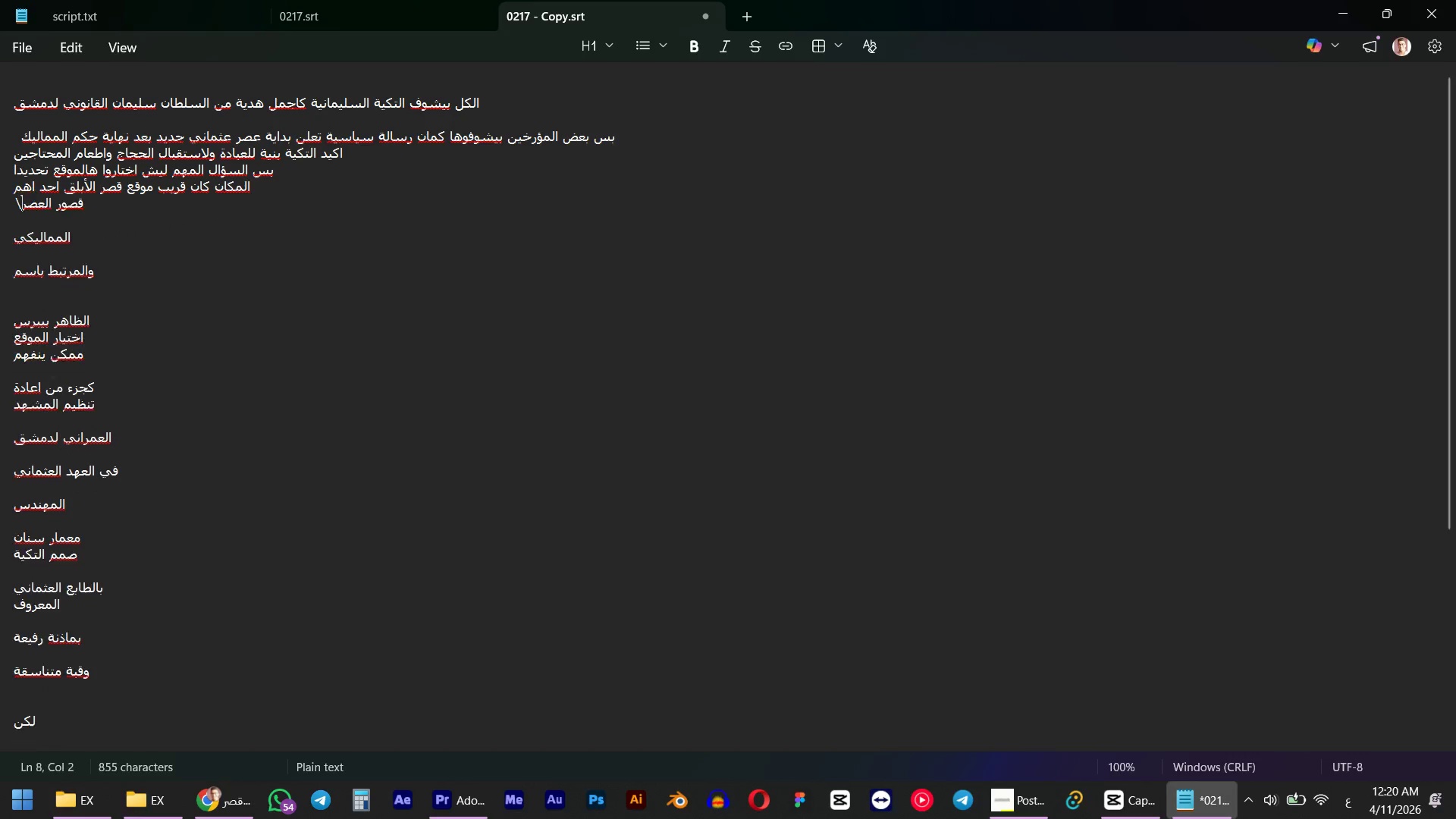 
key(Backslash)
 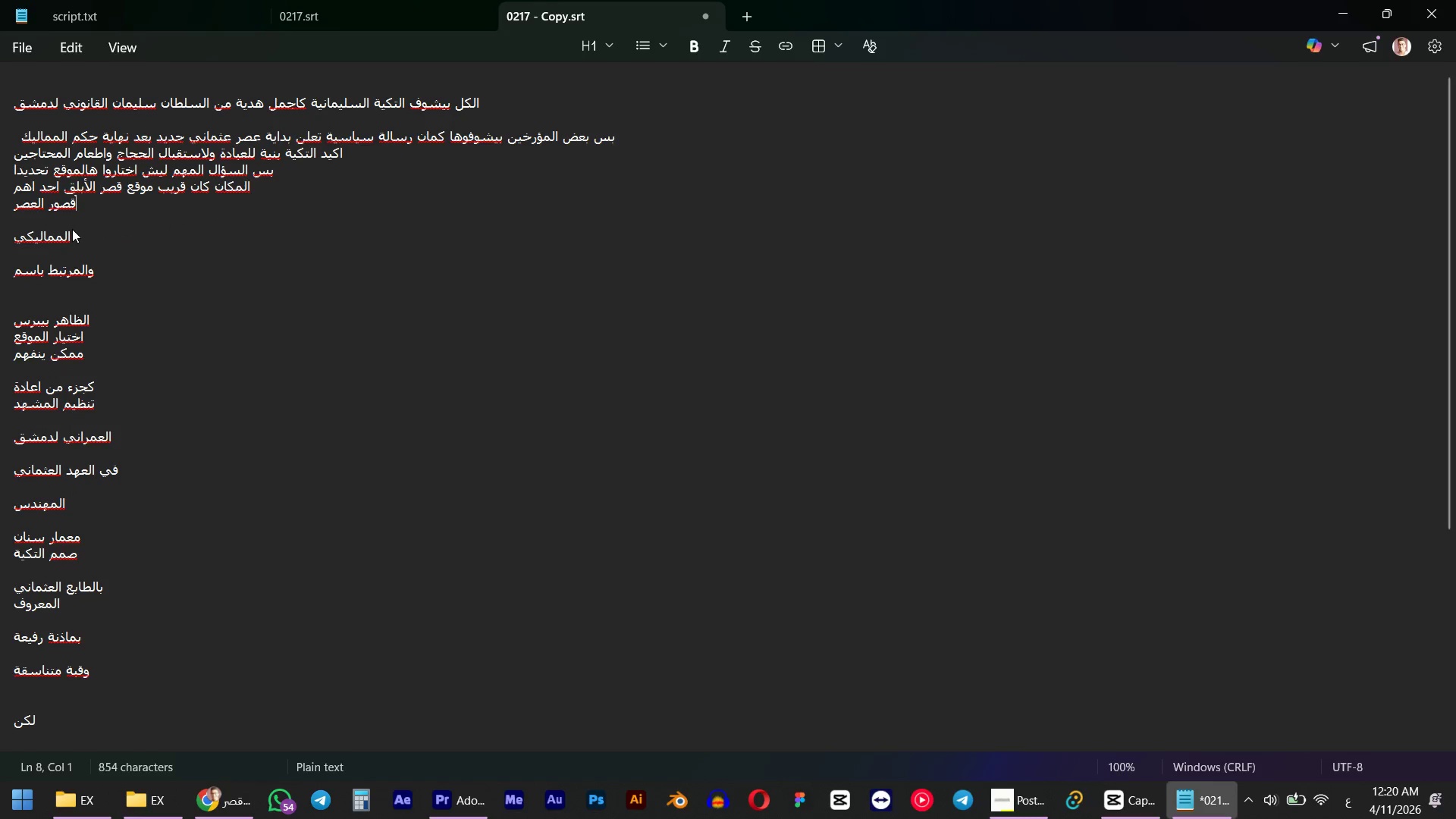 
key(Backspace)
 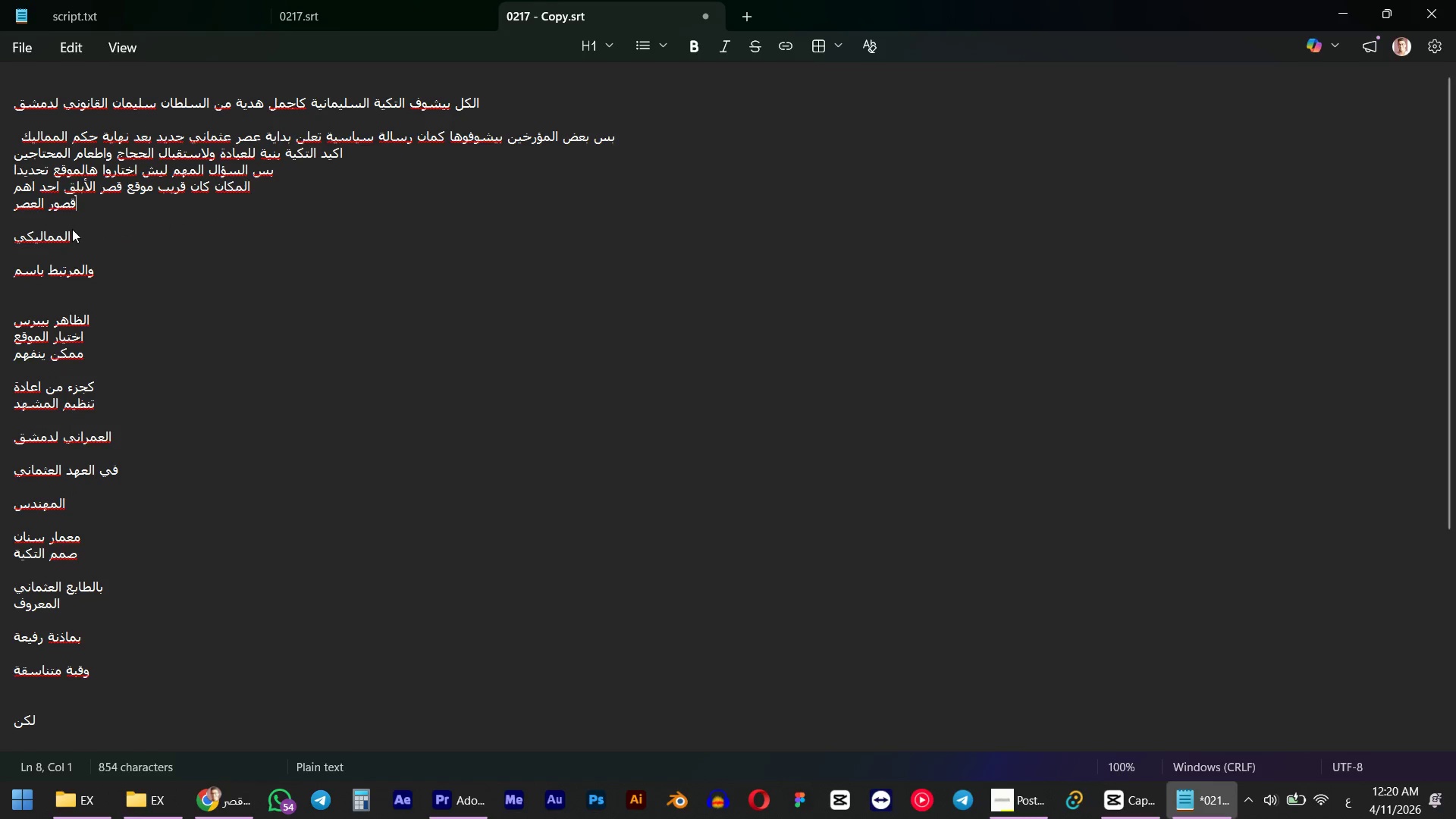 
key(Backspace)
 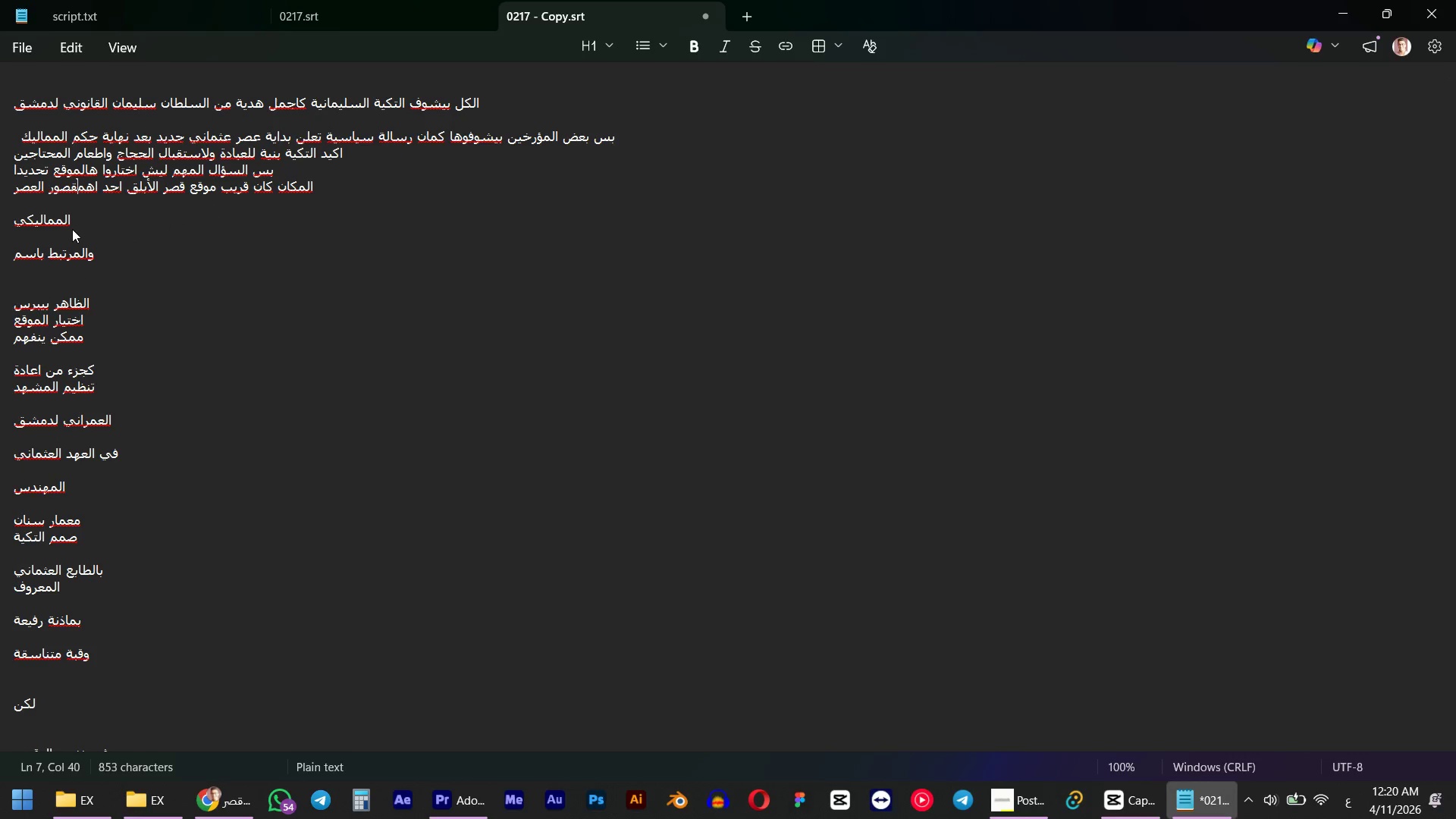 
key(Space)
 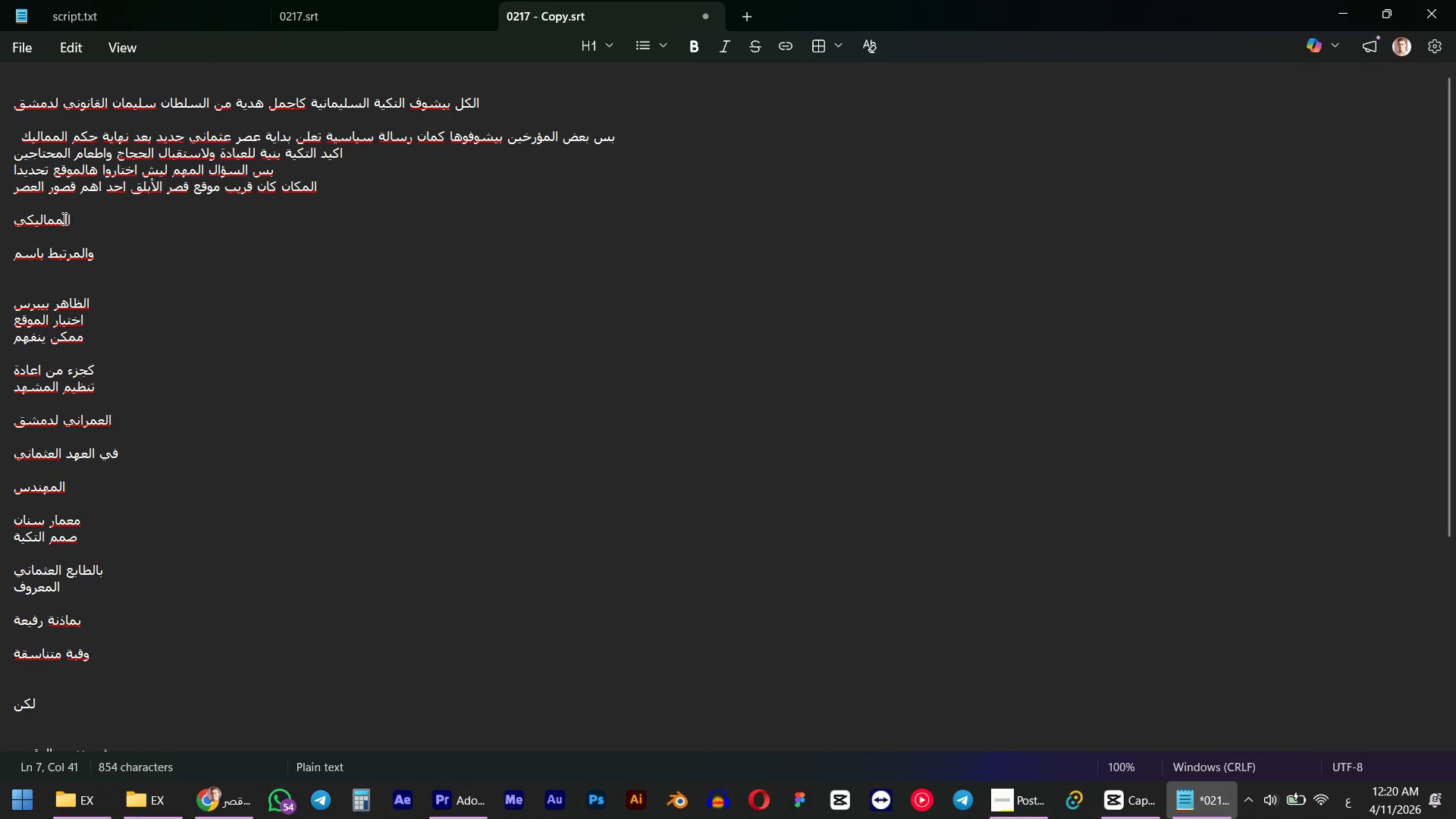 
left_click([67, 219])
 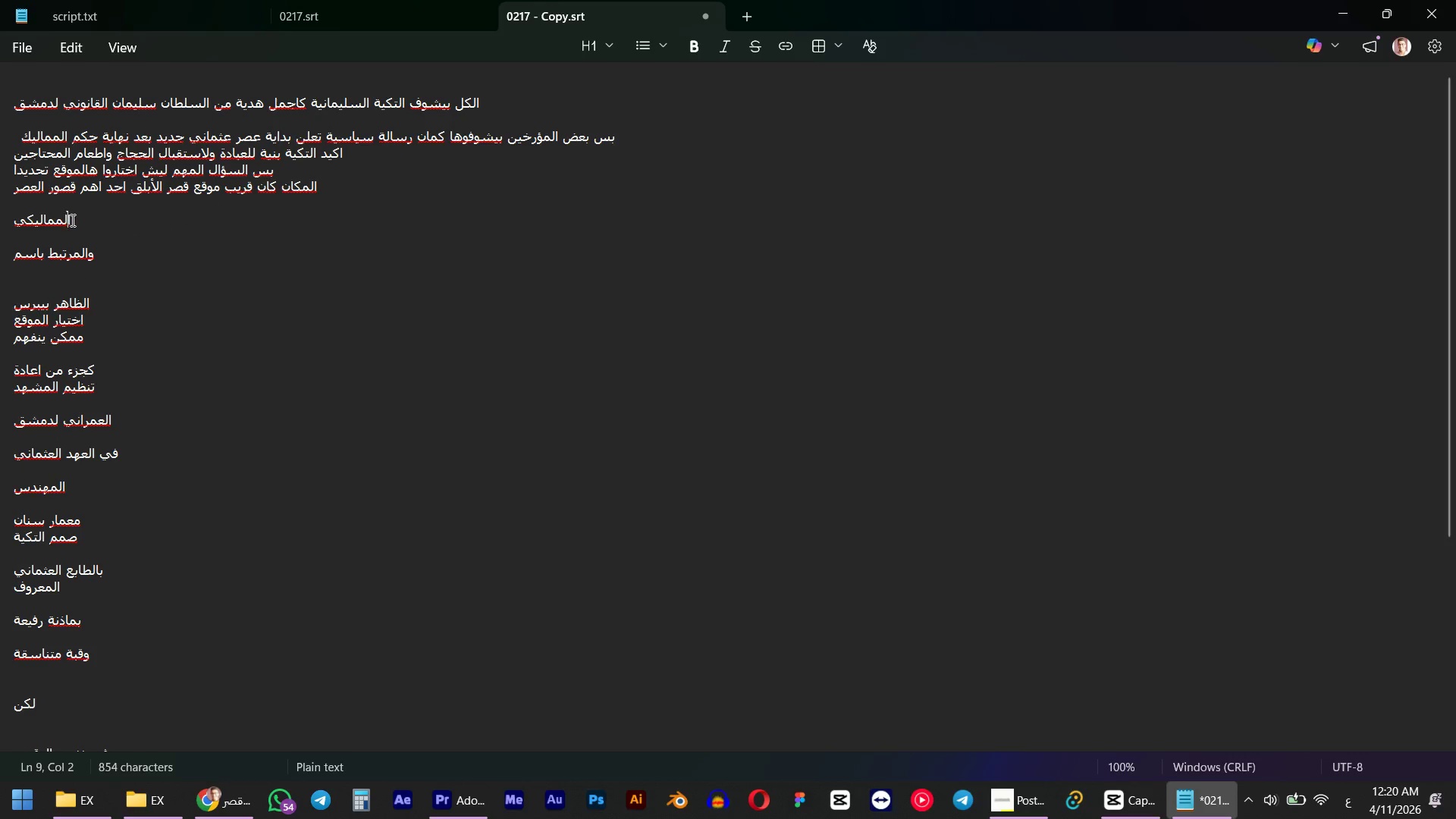 
key(ArrowLeft)
 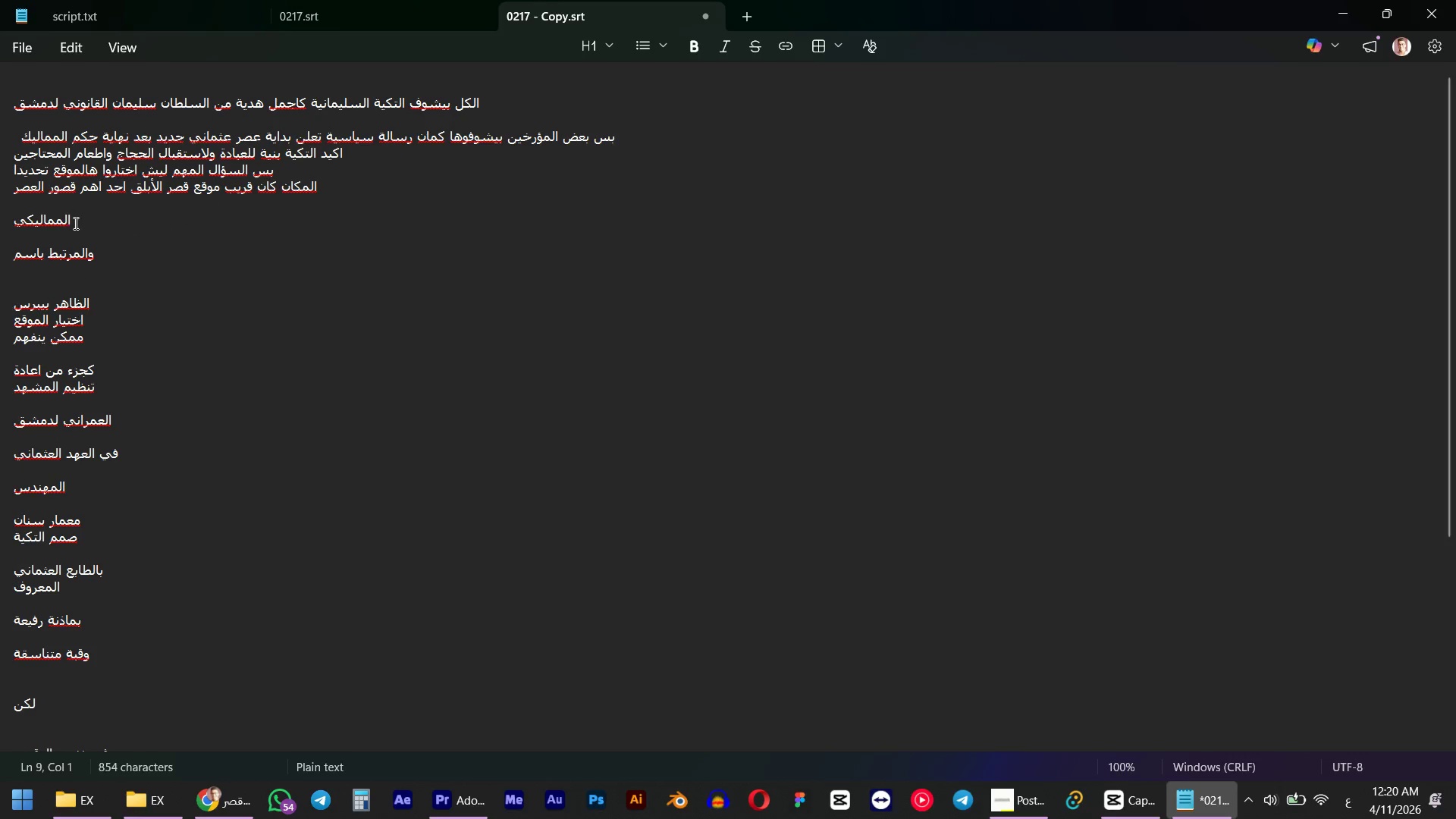 
key(Backspace)
 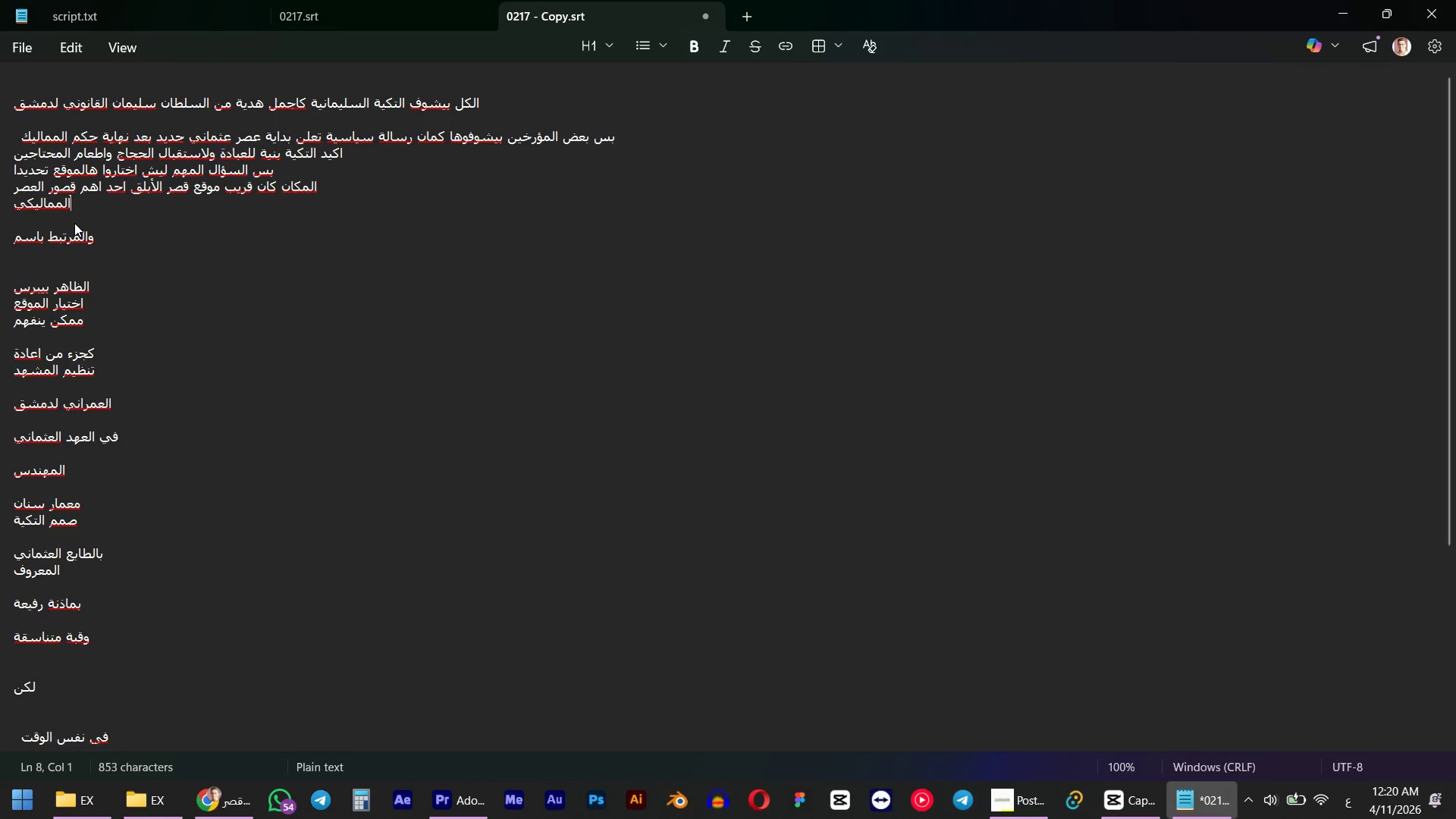 
key(Backspace)
 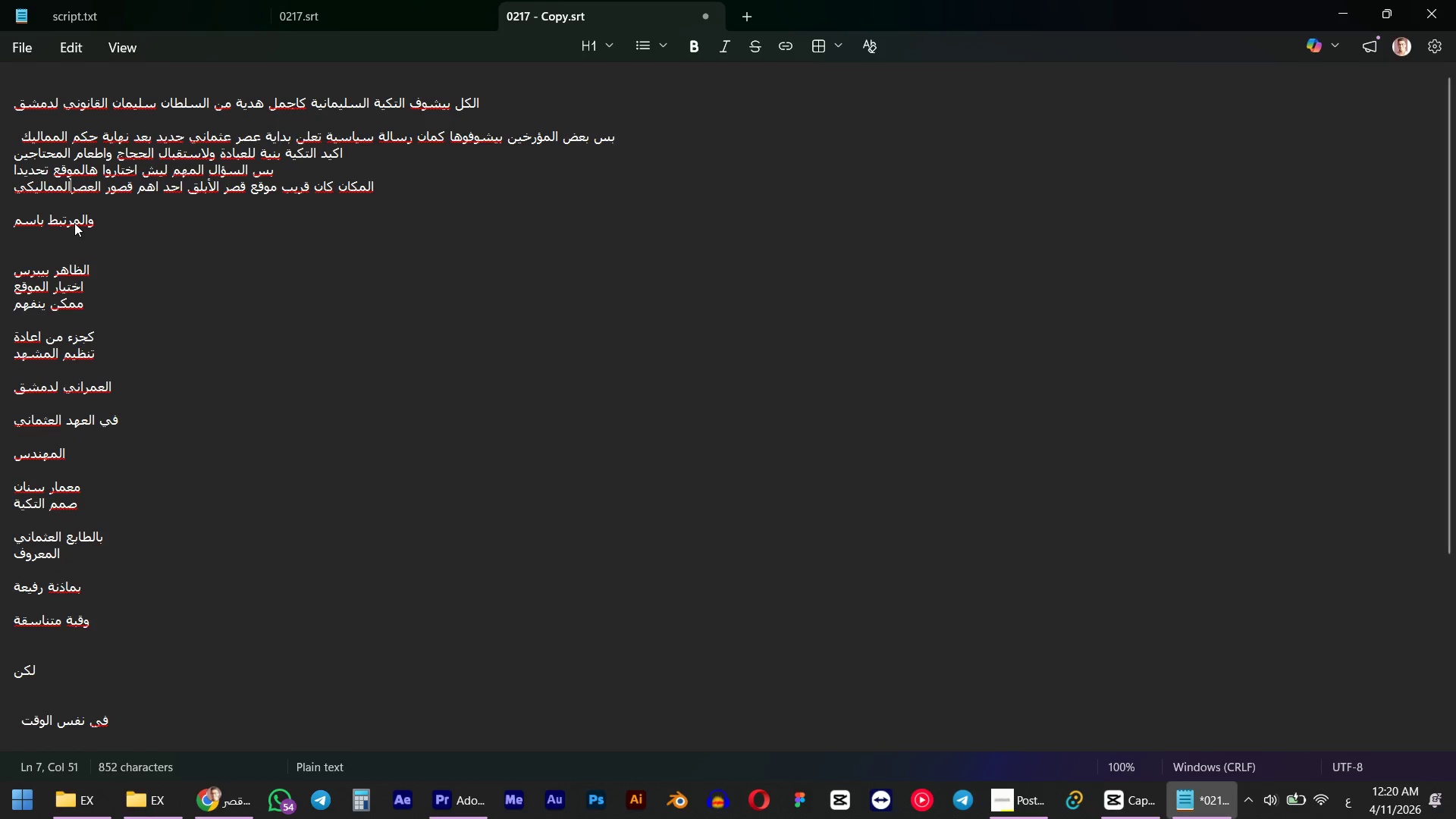 
key(Space)
 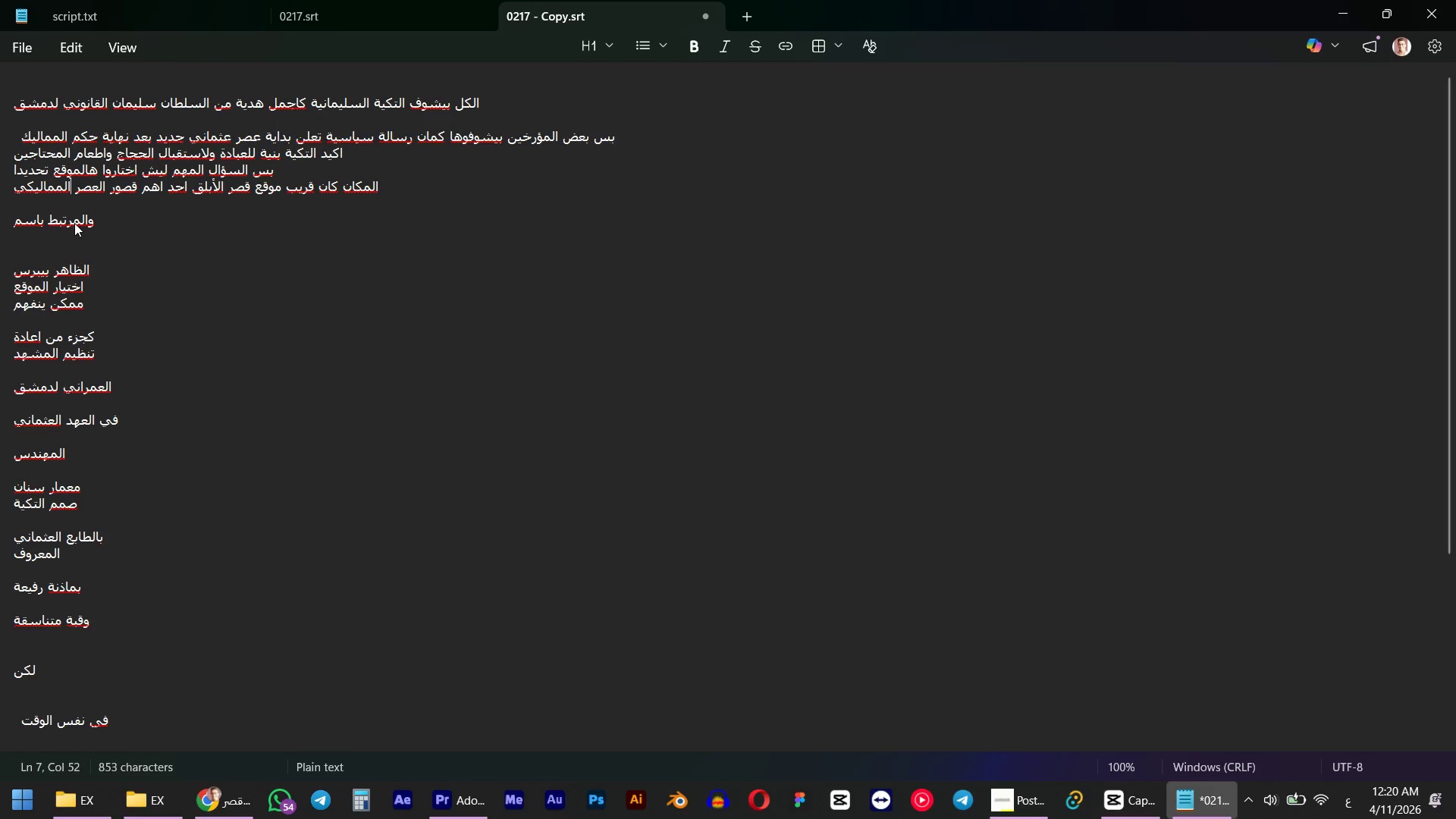 
left_click([74, 223])
 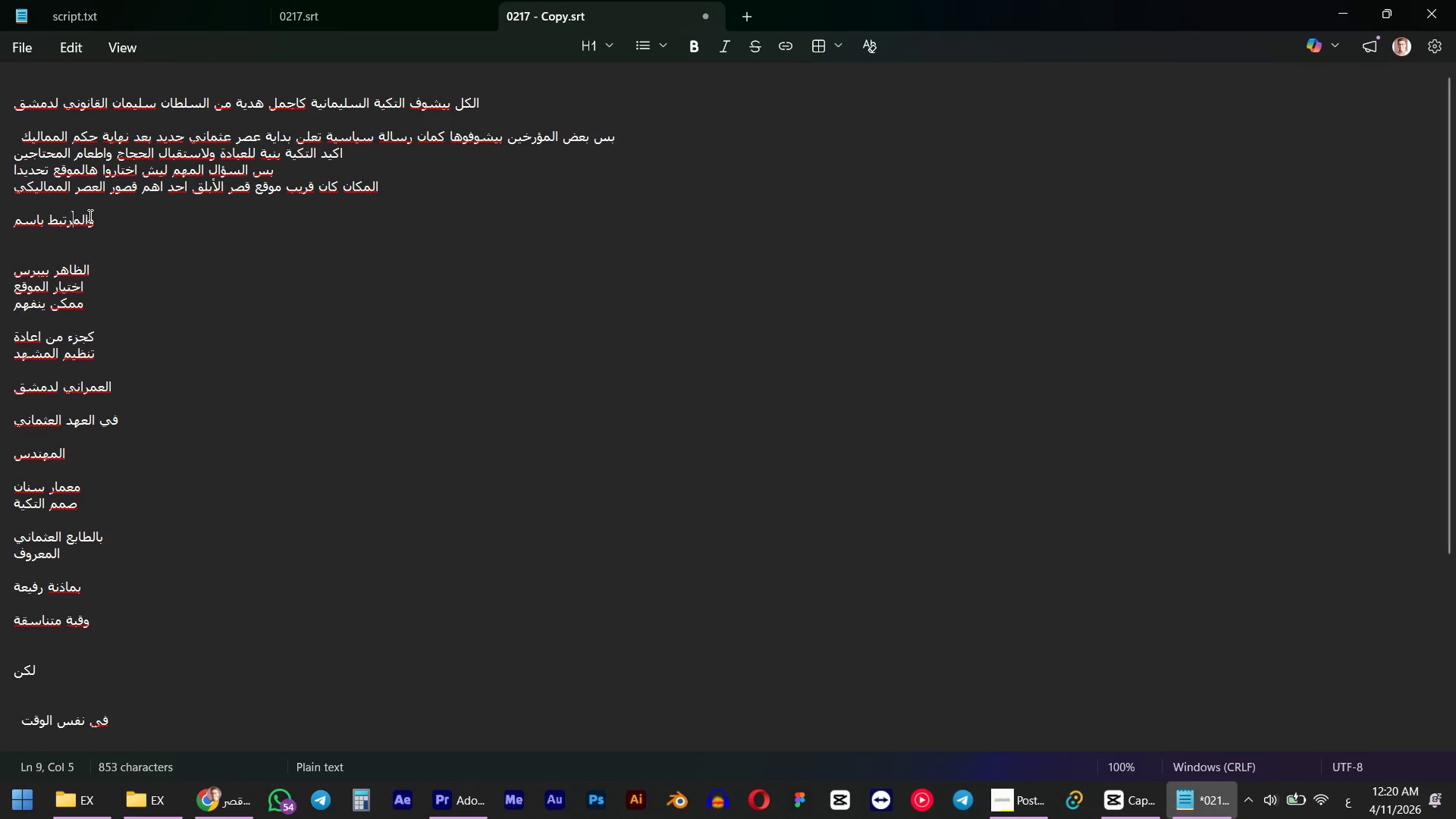 
left_click([90, 218])
 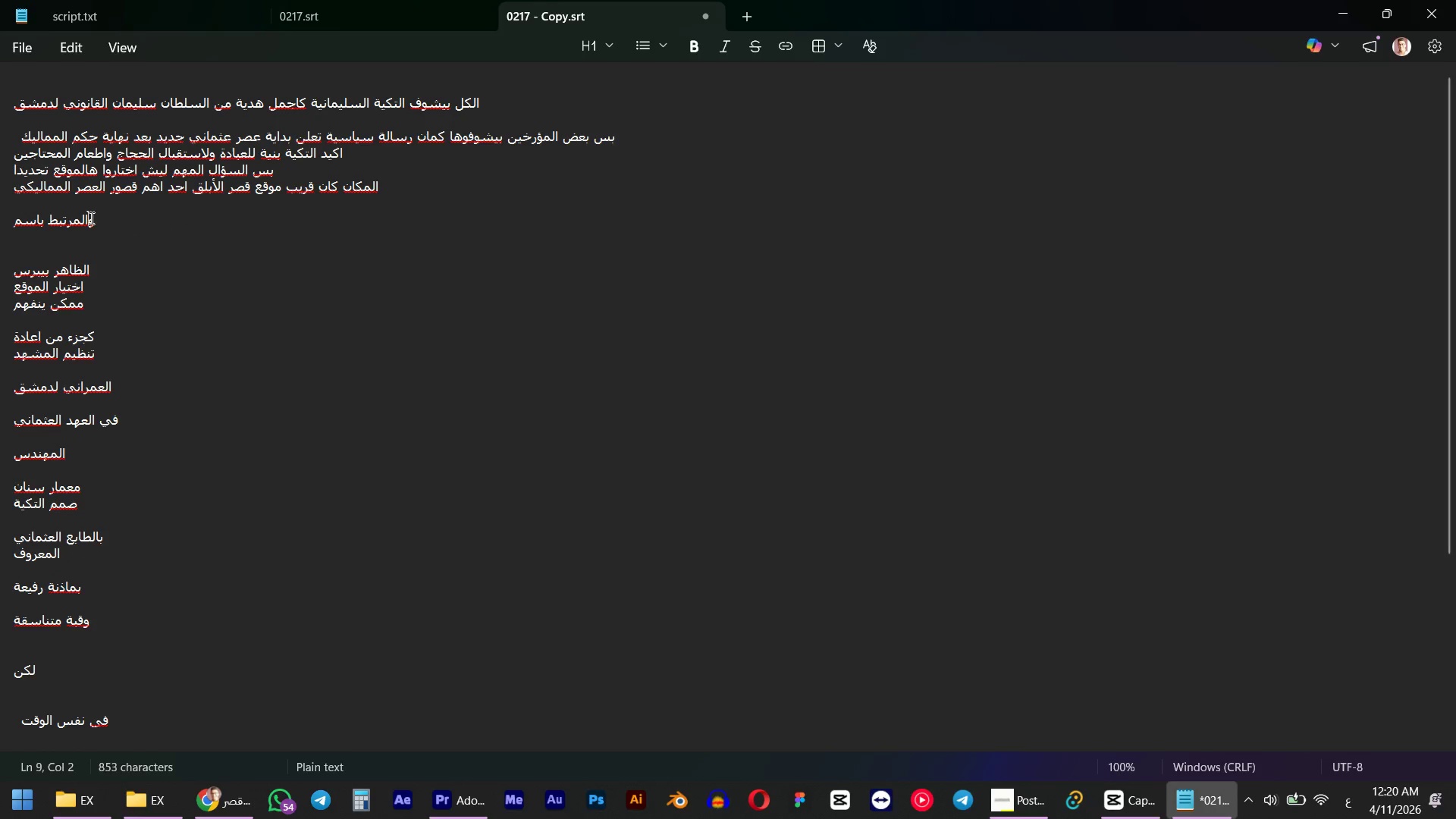 
key(ArrowLeft)
 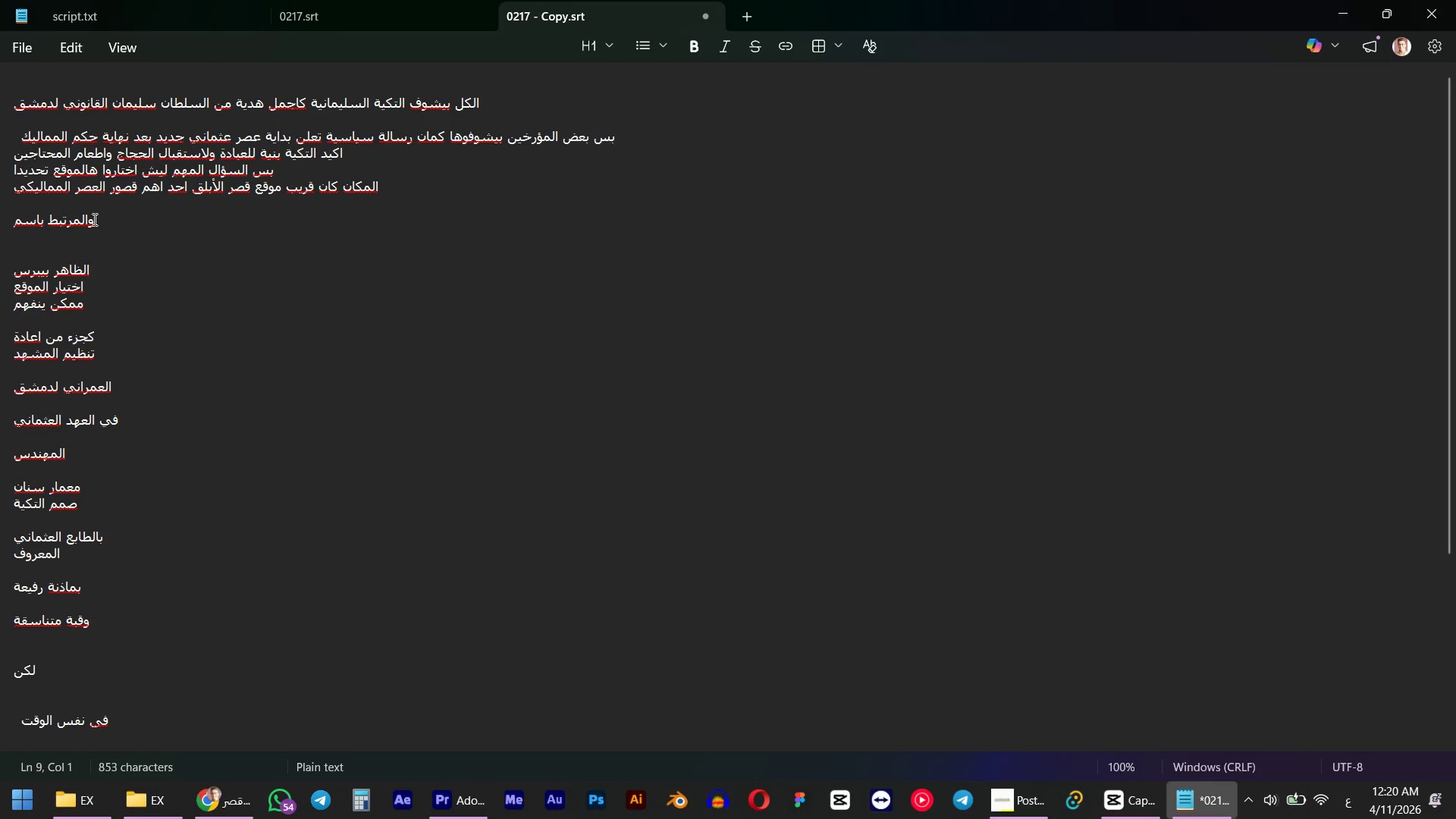 
key(Backspace)
 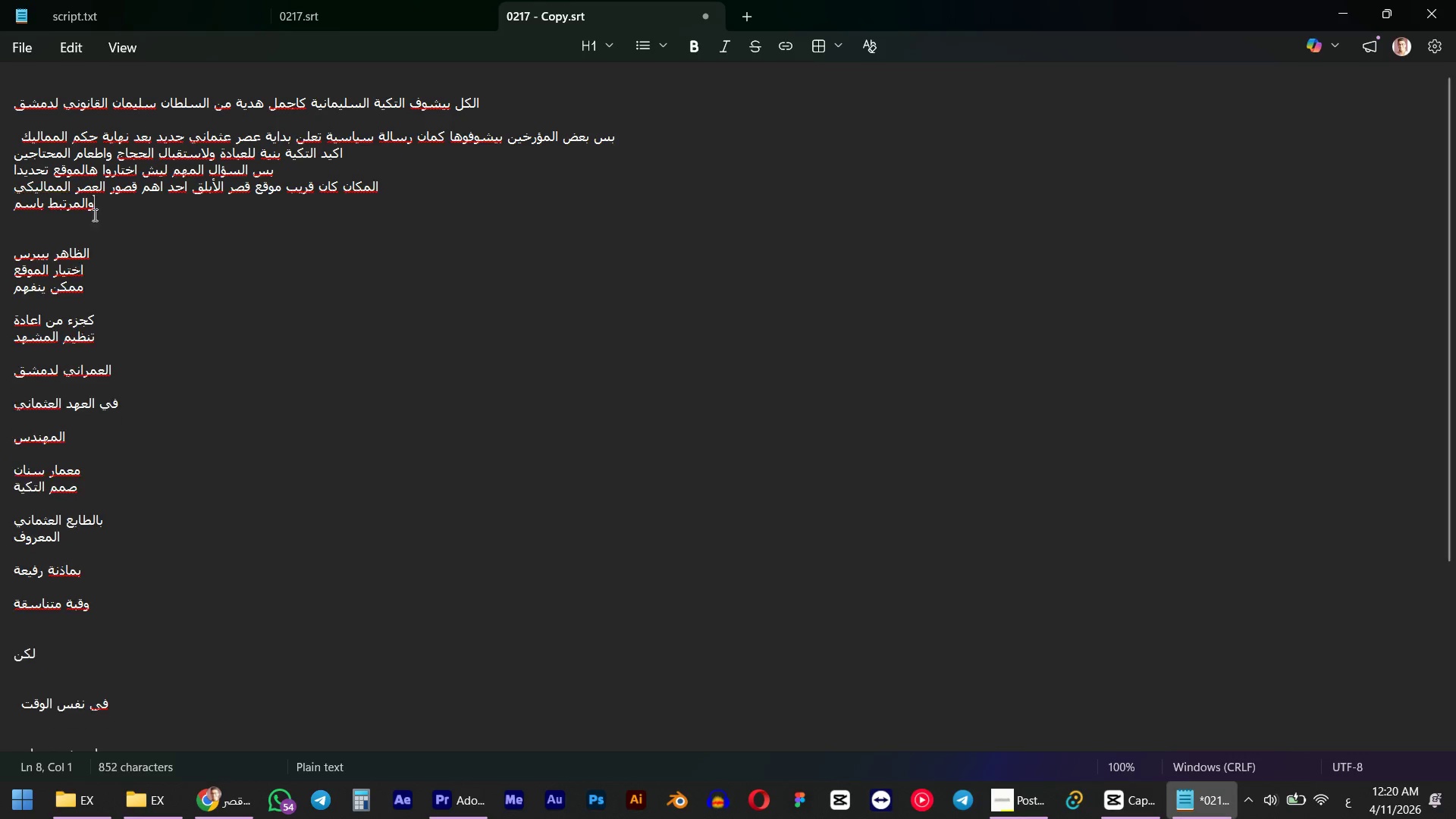 
key(Backspace)
 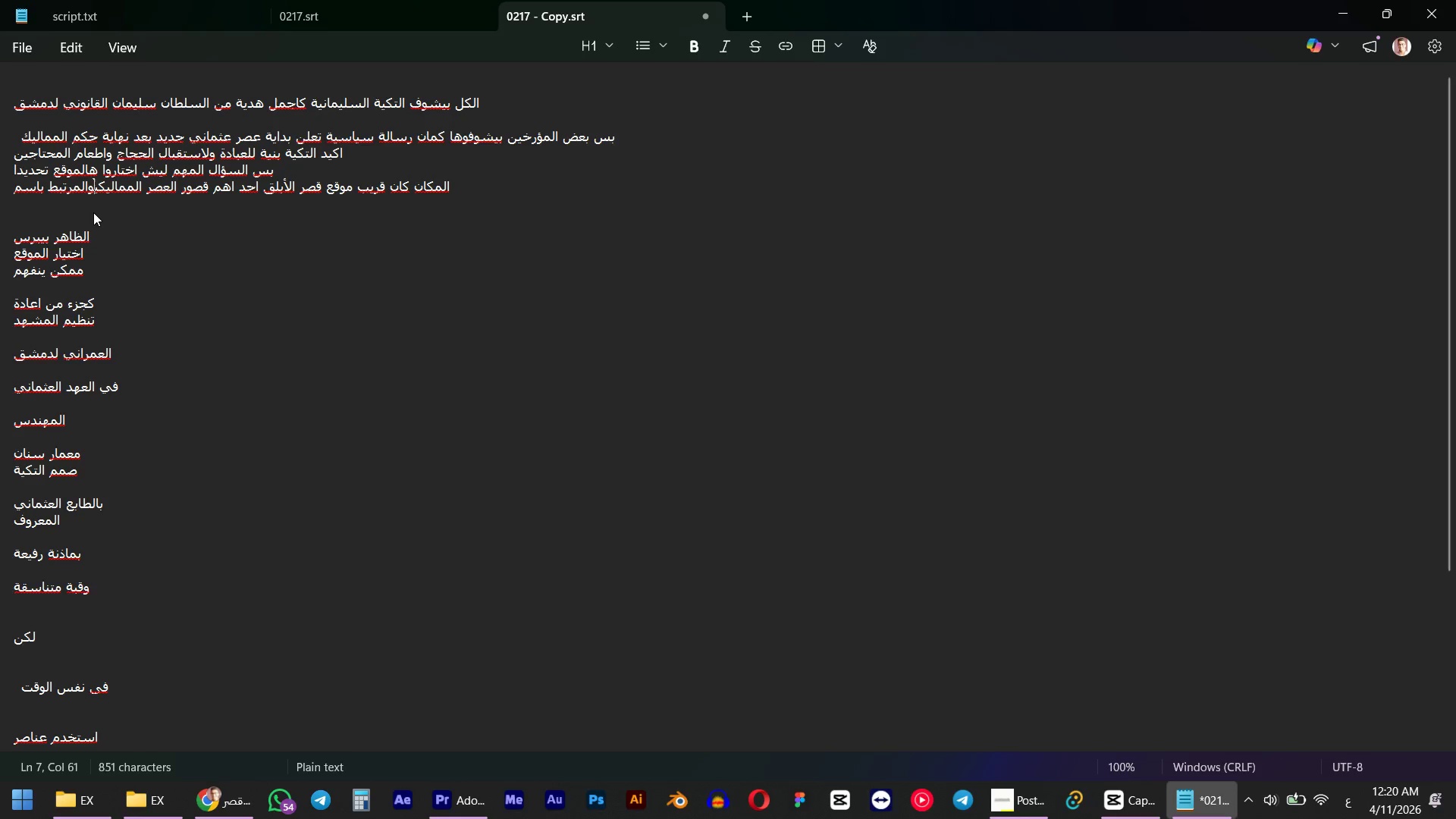 
key(Space)
 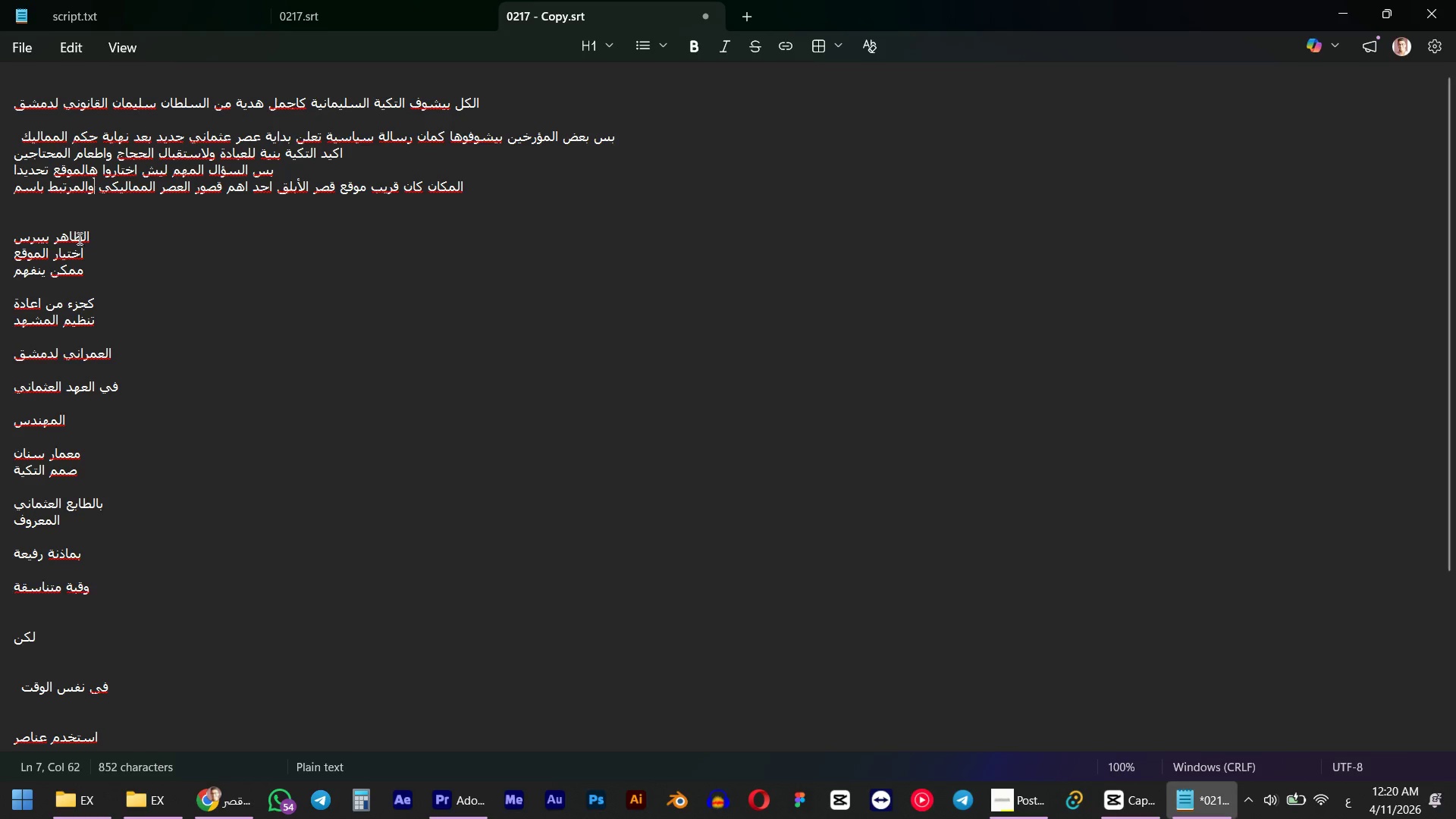 
left_click([81, 232])
 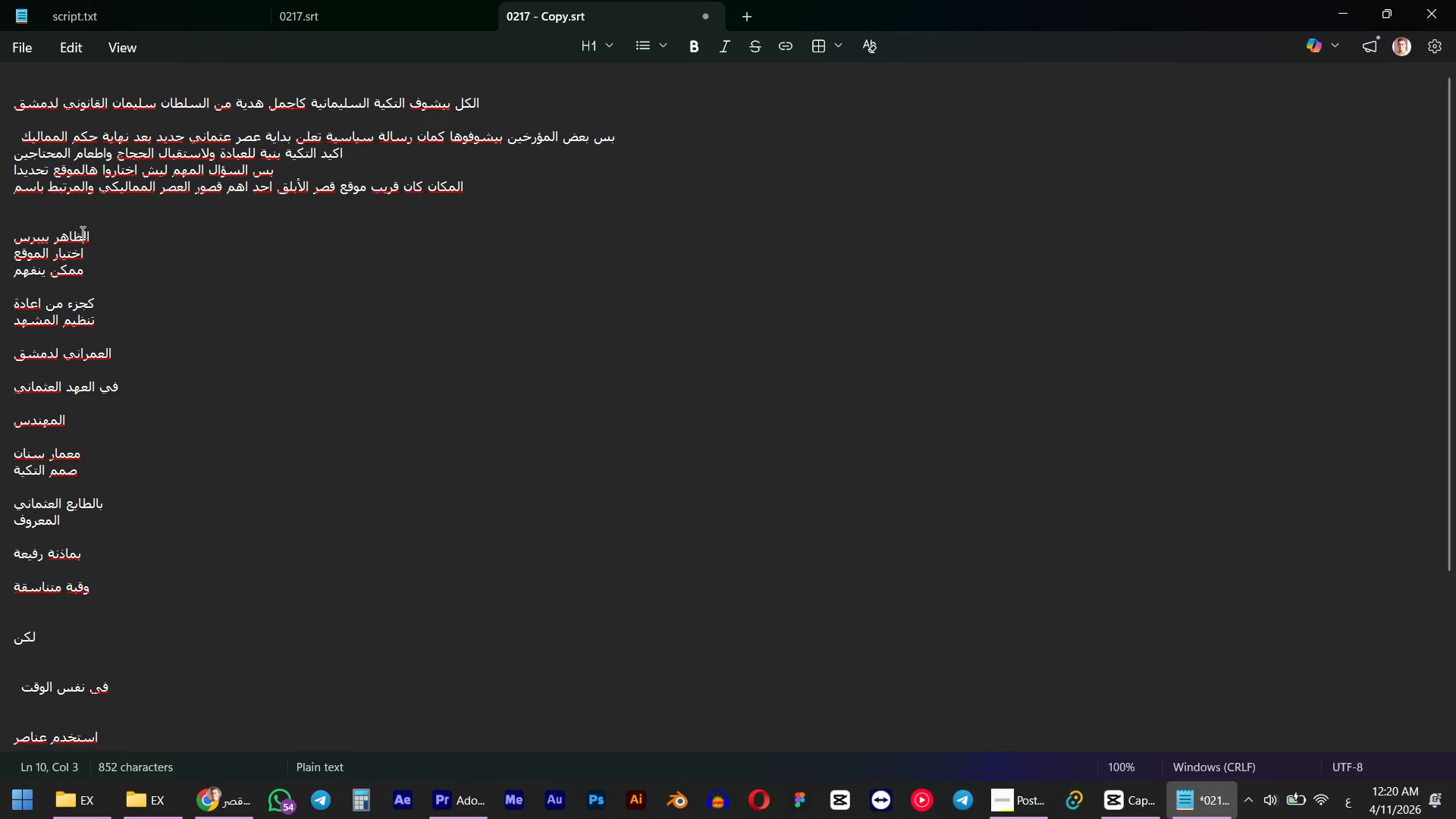 
key(ArrowLeft)
 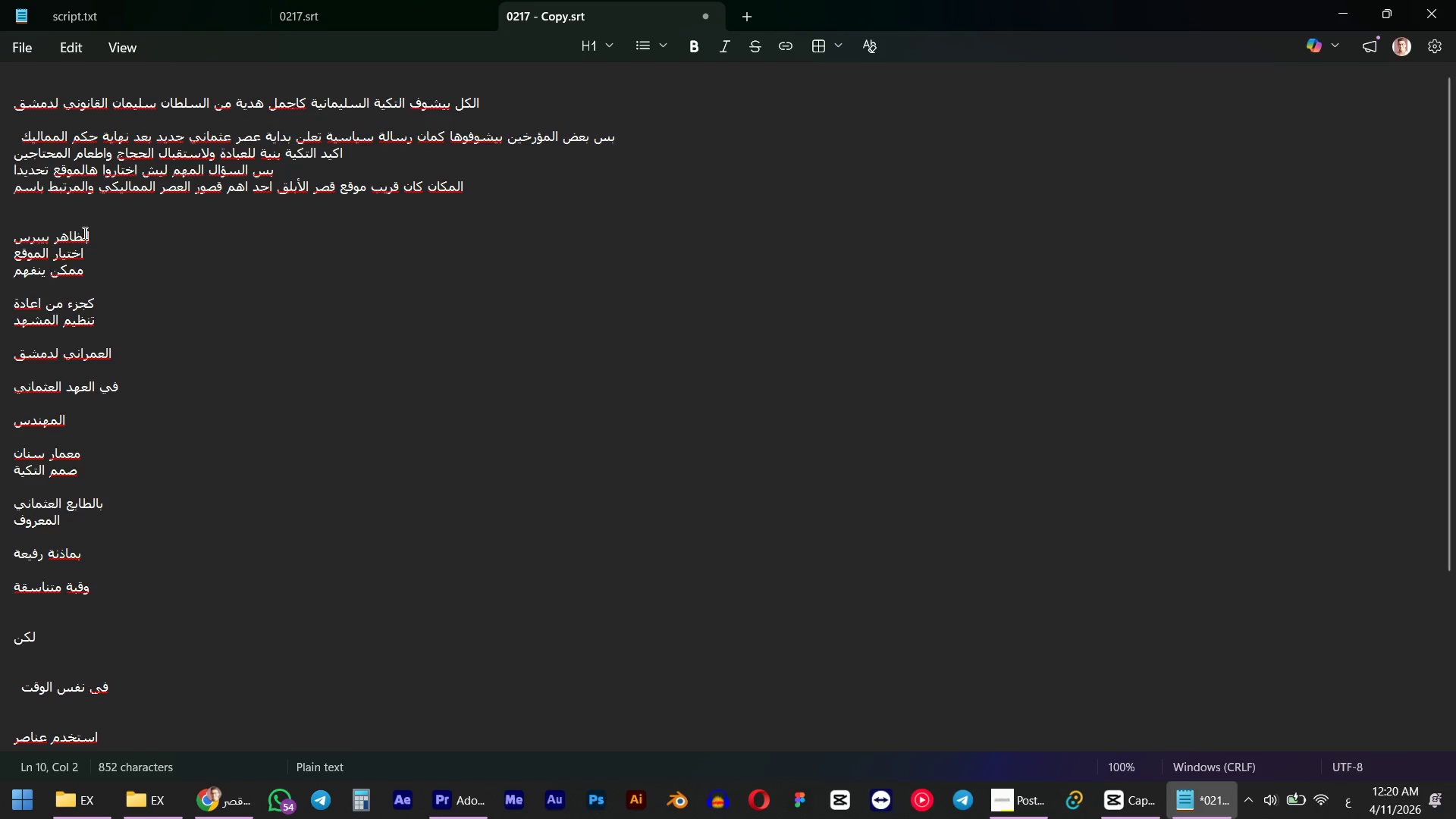 
key(ArrowLeft)
 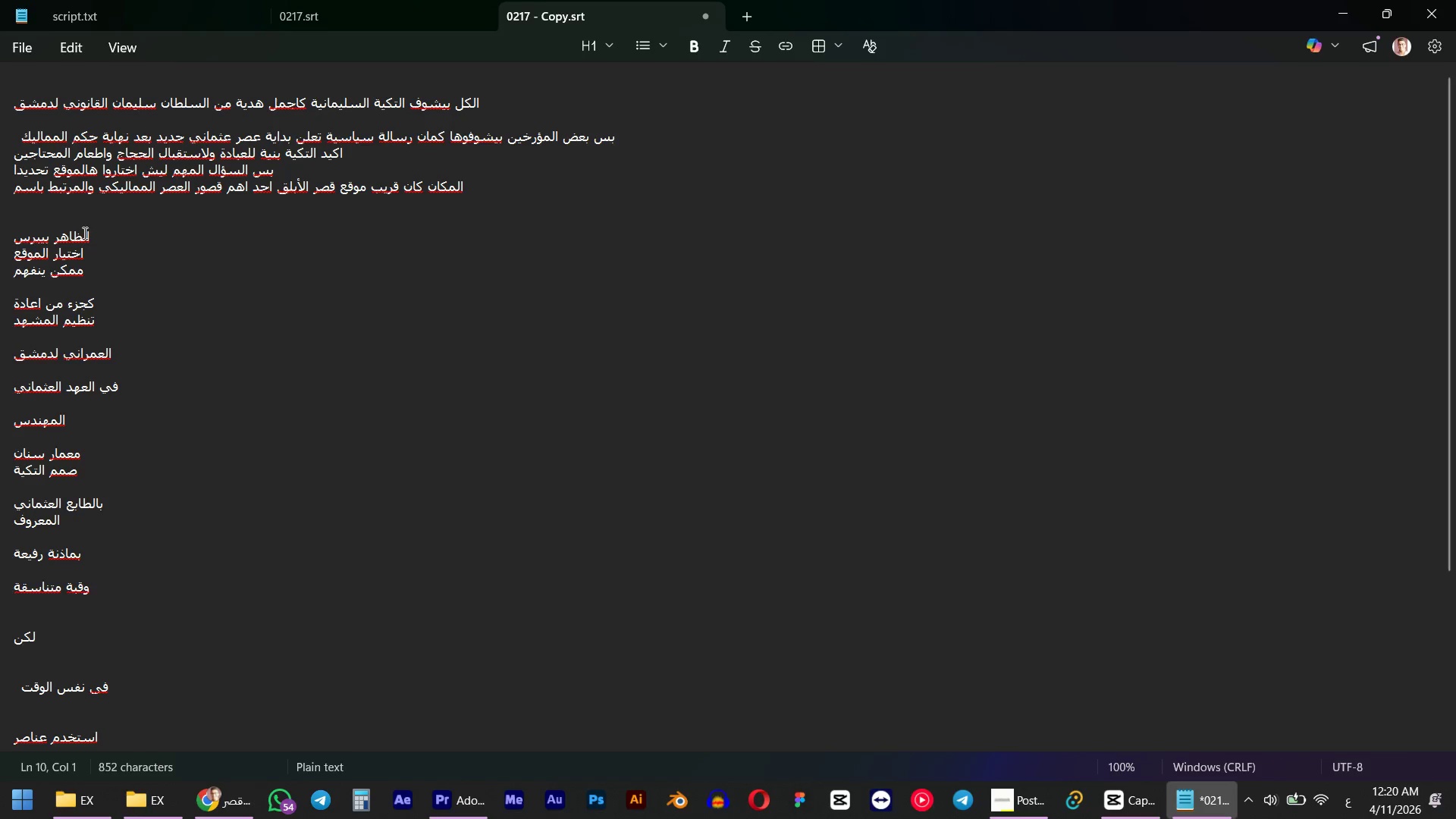 
key(Backspace)
 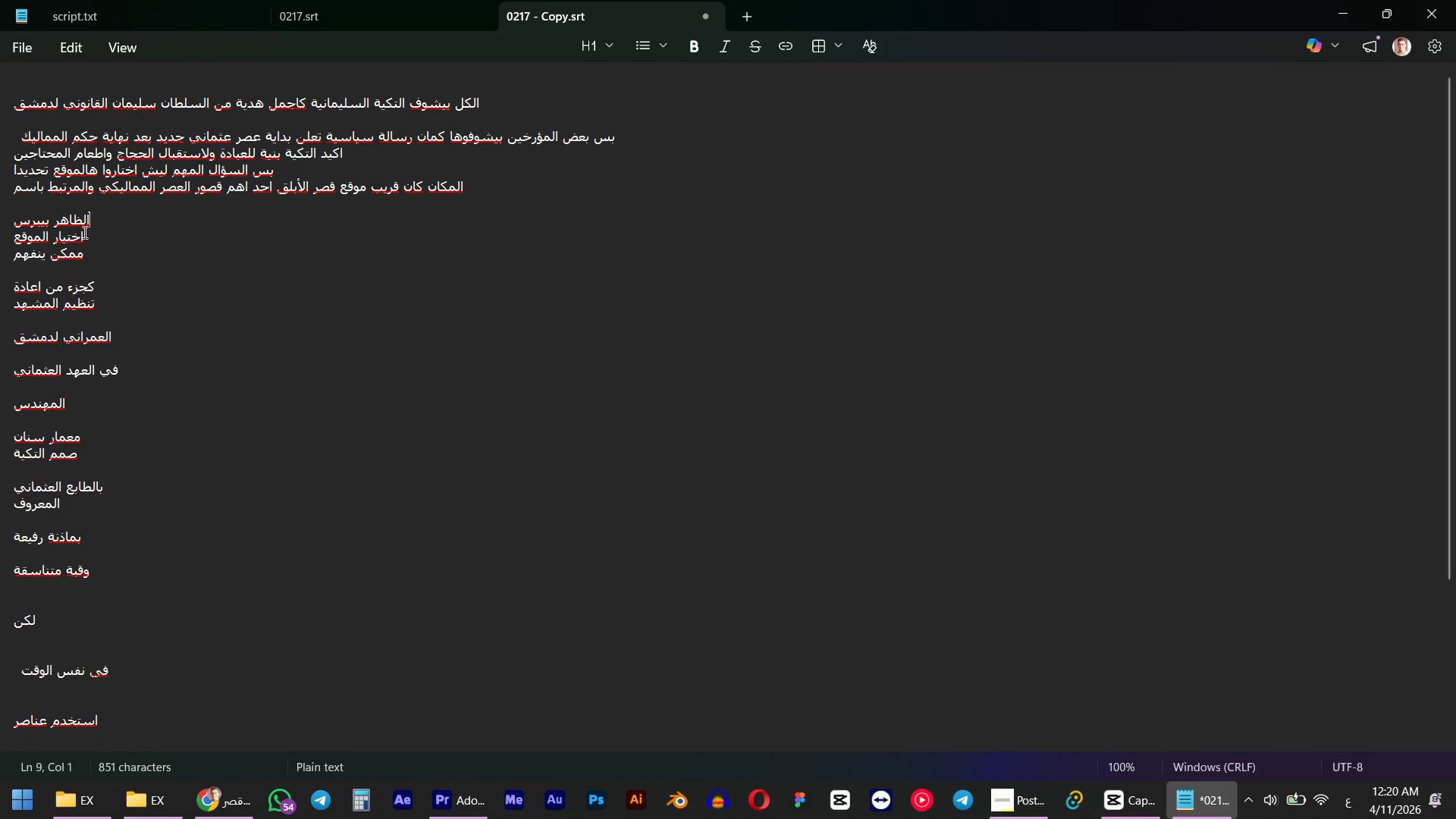 
key(Backspace)
 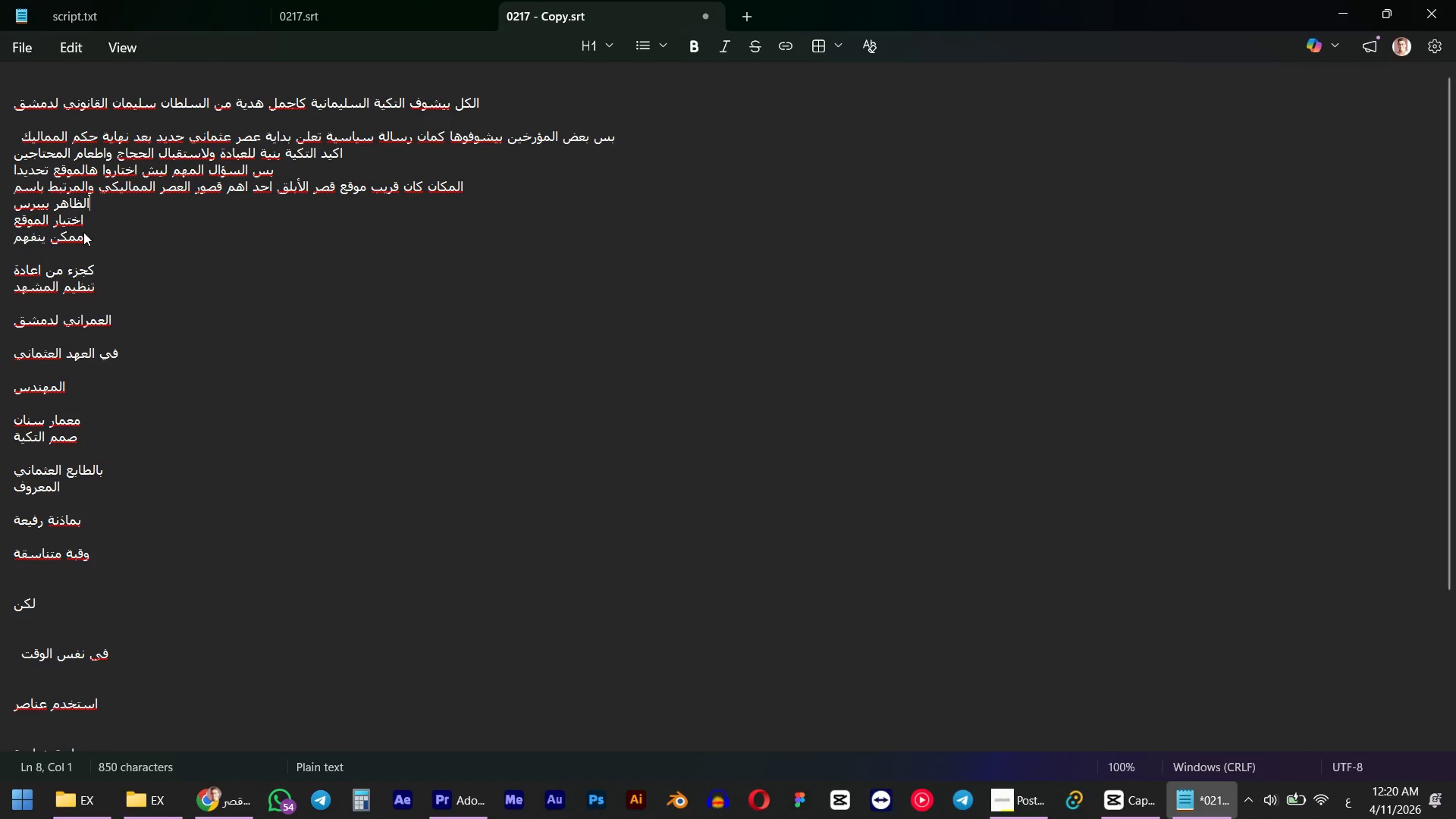 
key(Backspace)
 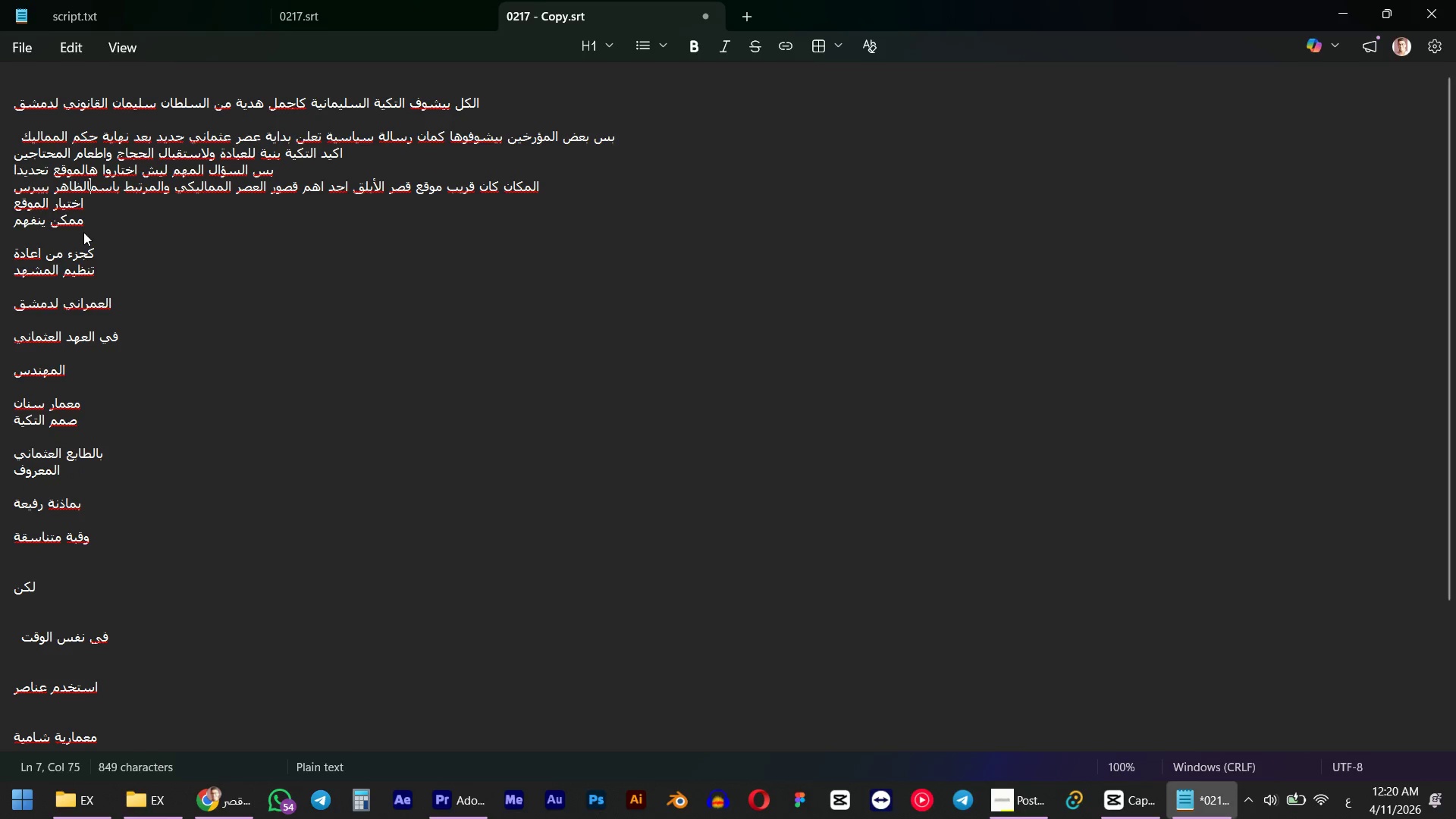 
key(Space)
 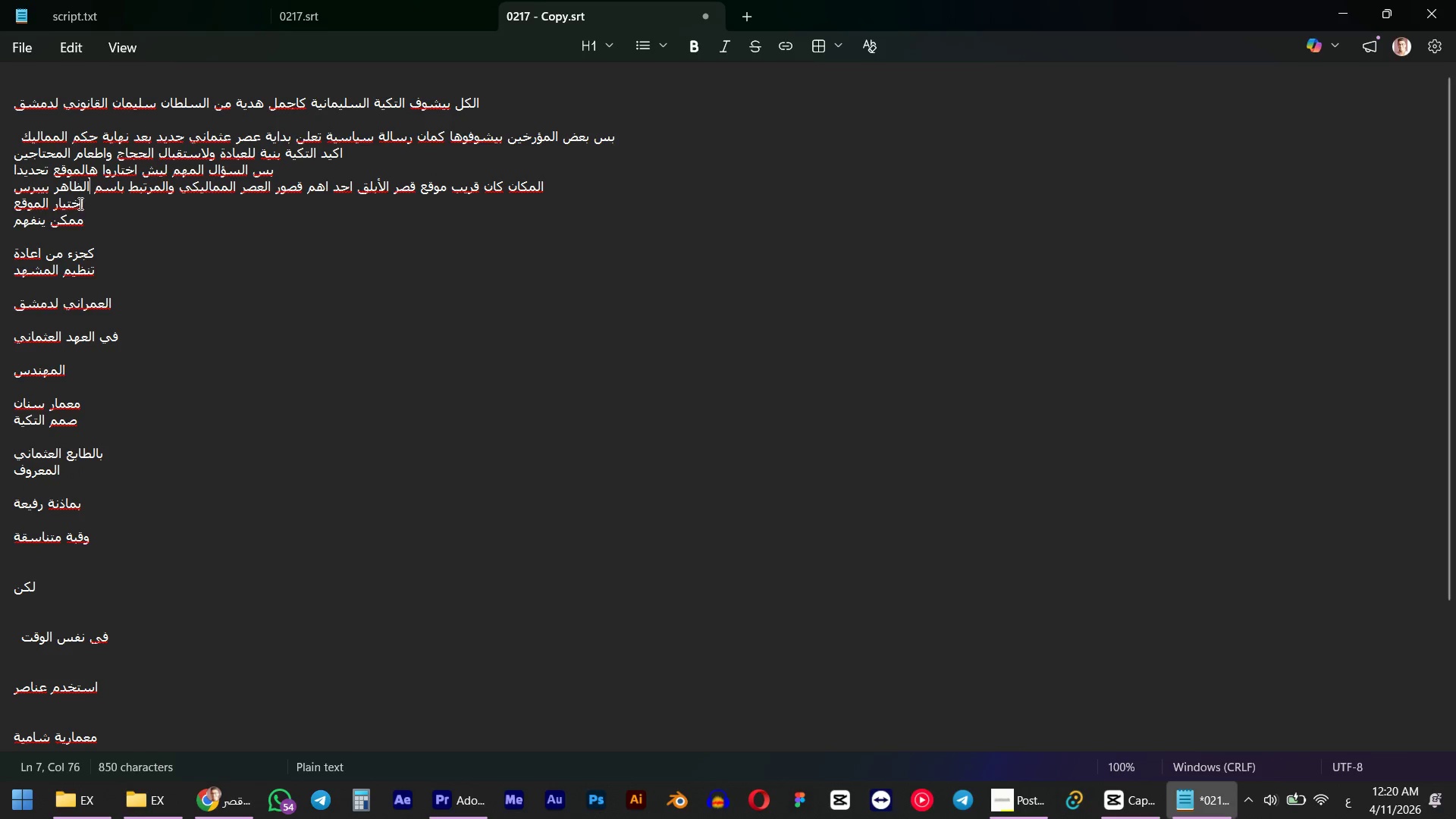 
left_click([77, 197])
 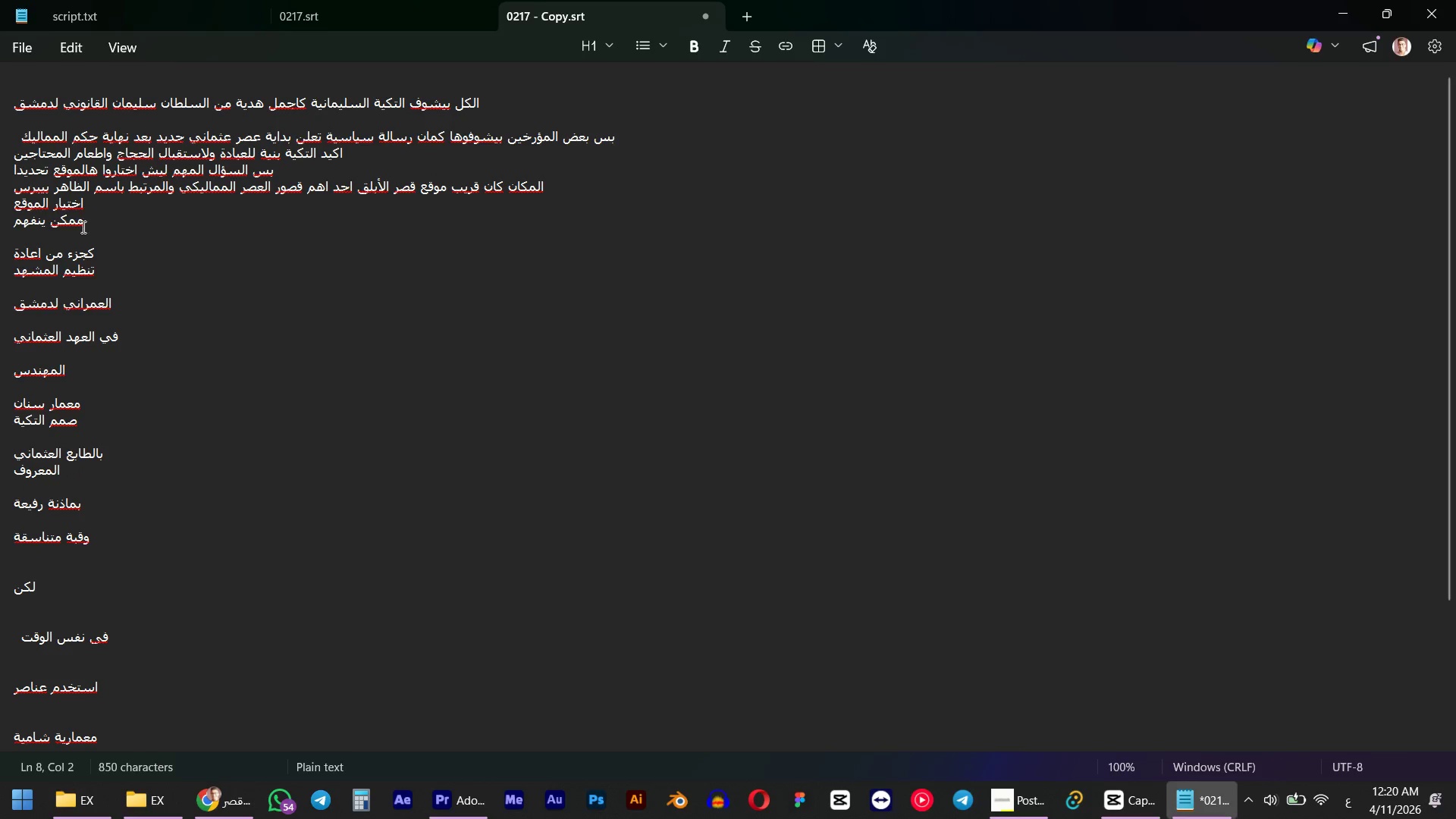 
left_click([80, 225])
 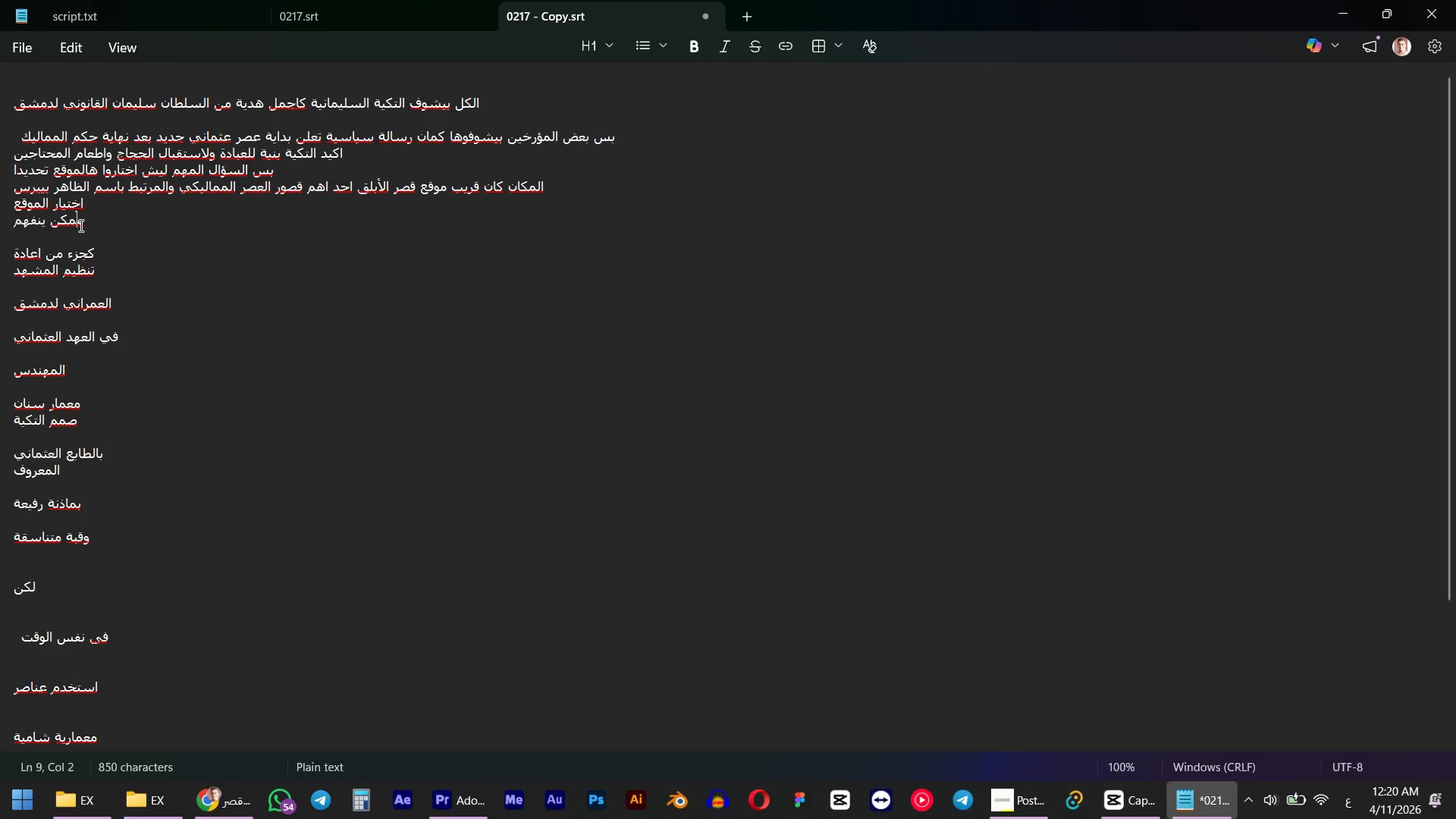 
key(ArrowLeft)
 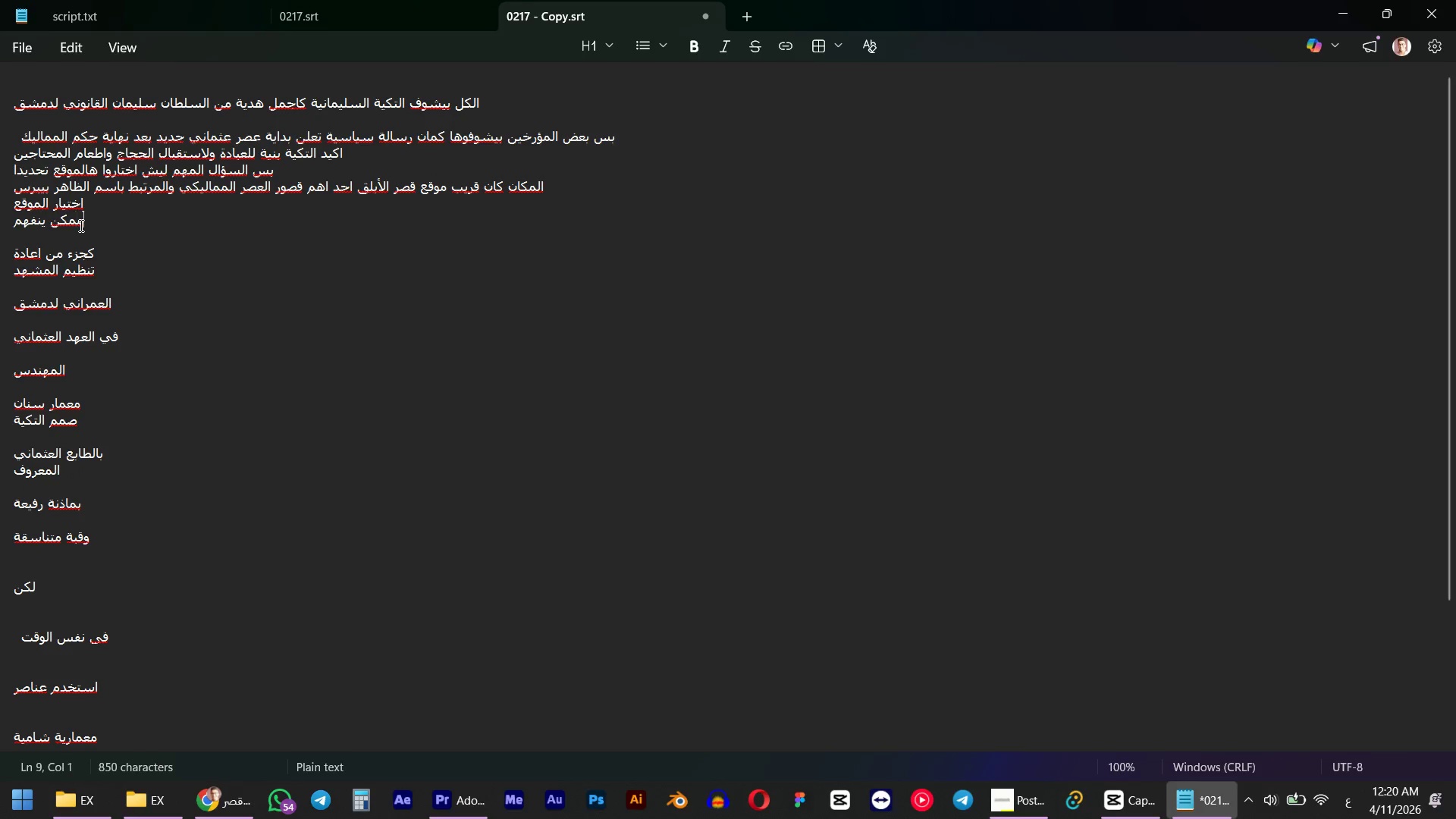 
key(ArrowLeft)
 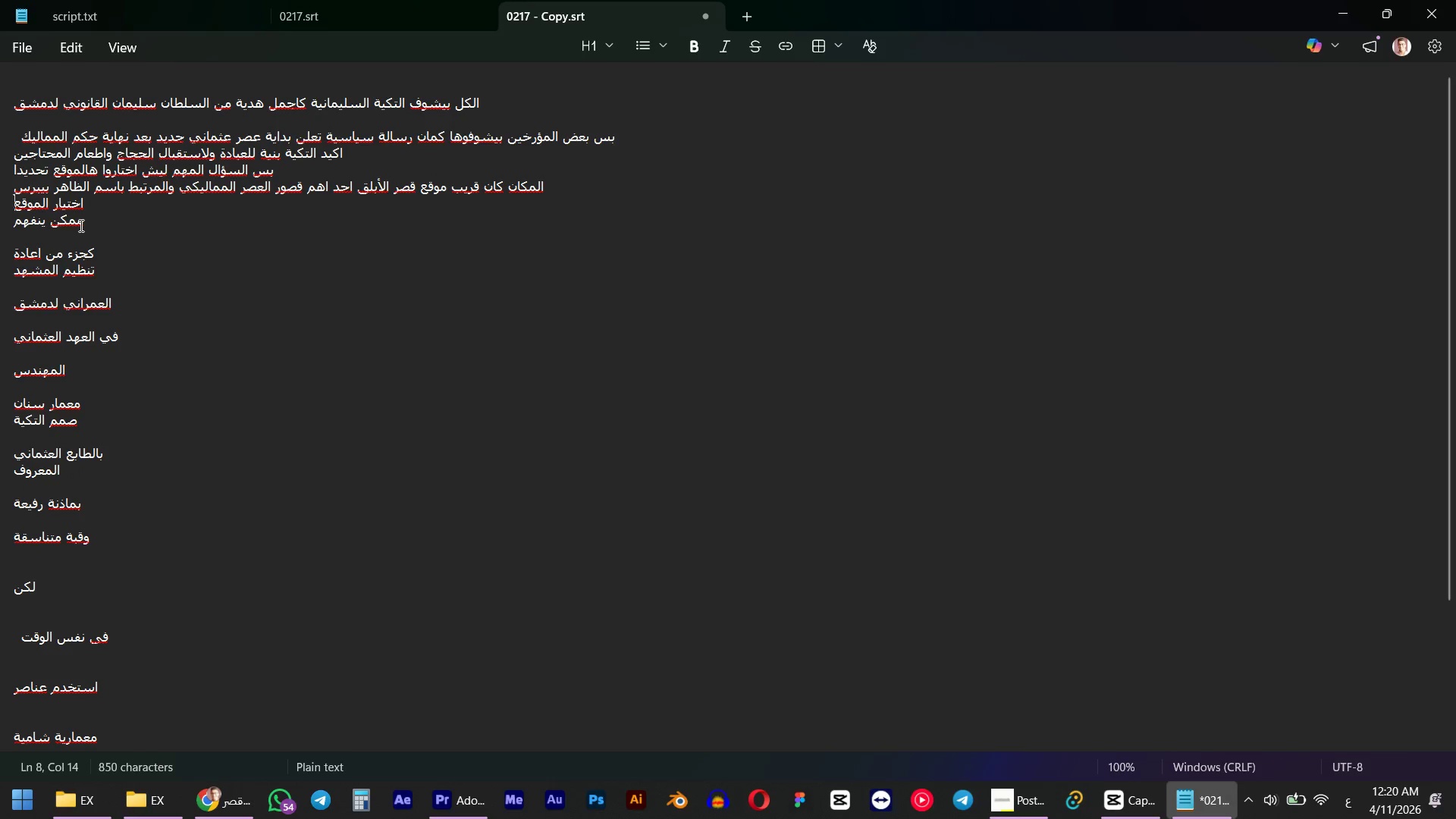 
key(ArrowRight)
 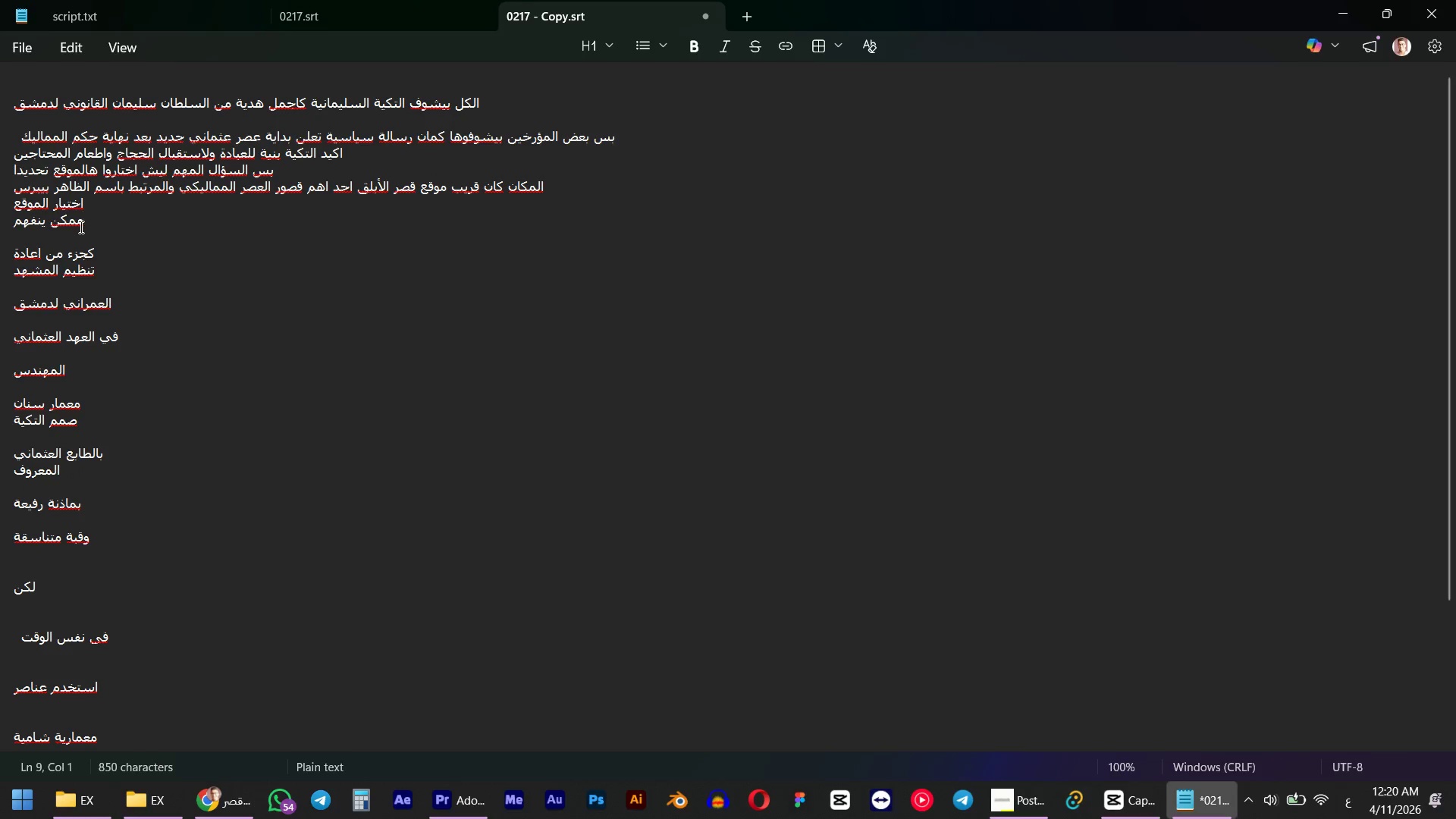 
key(Backspace)
 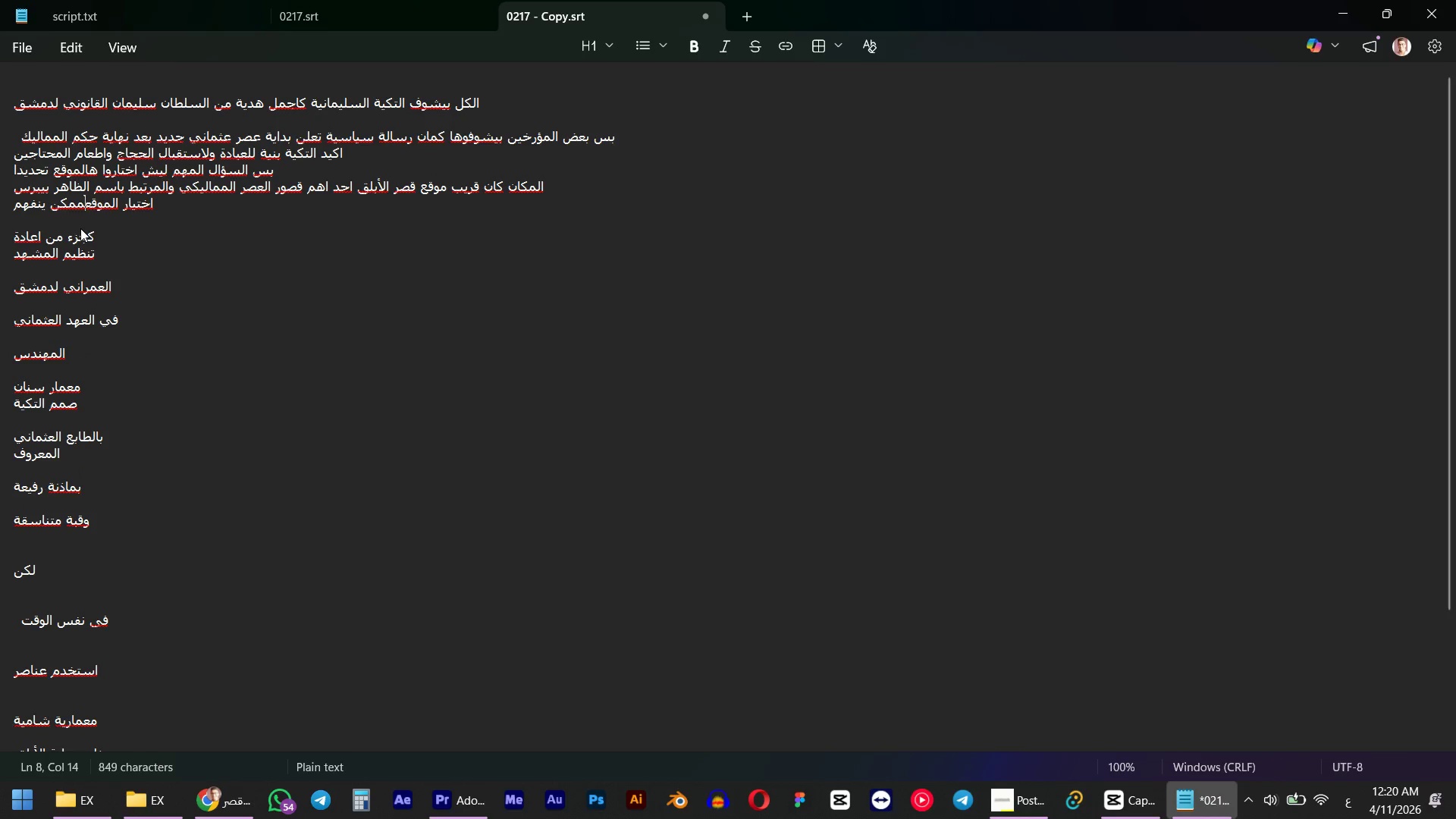 
key(Space)
 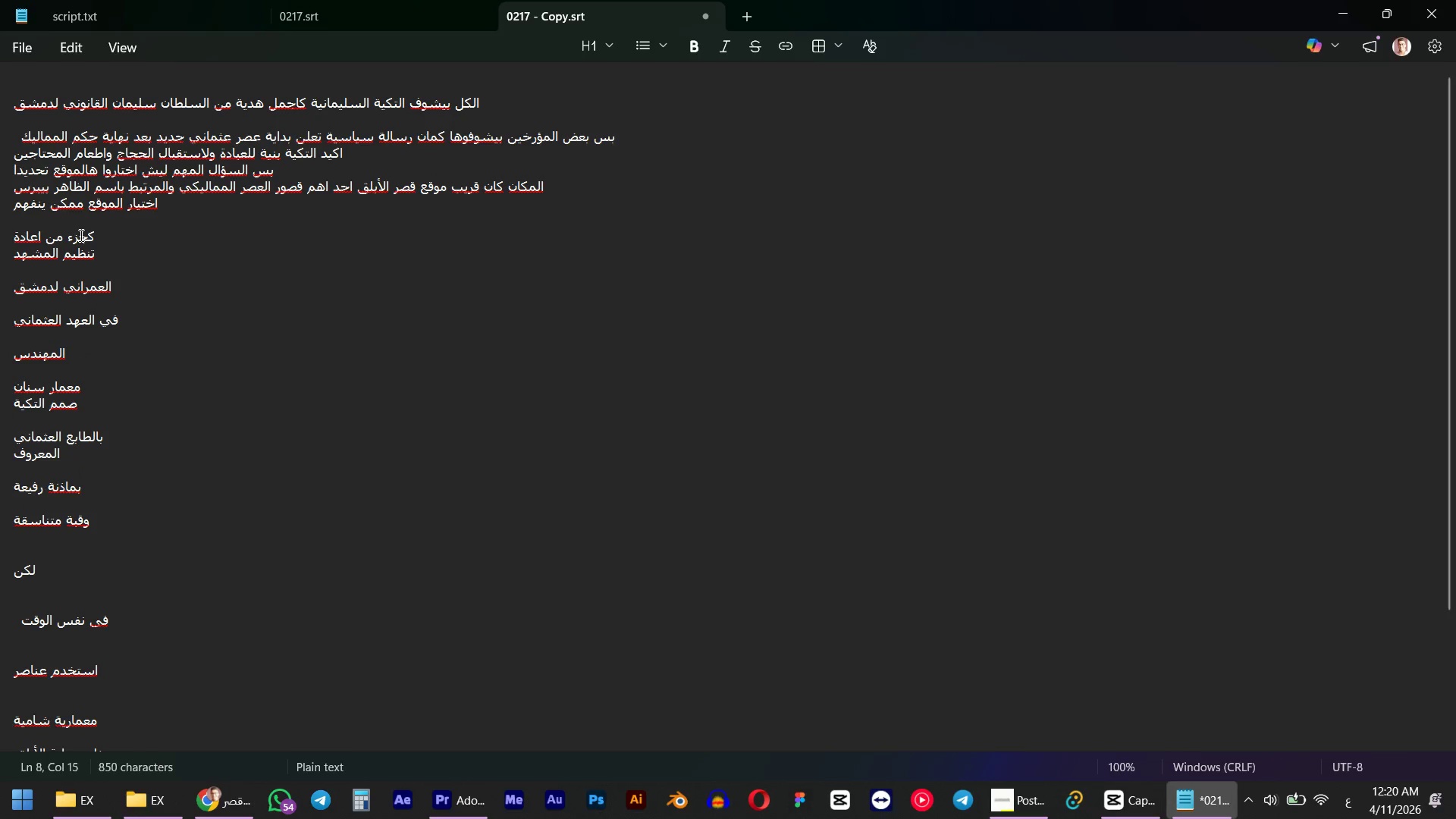 
left_click([85, 230])
 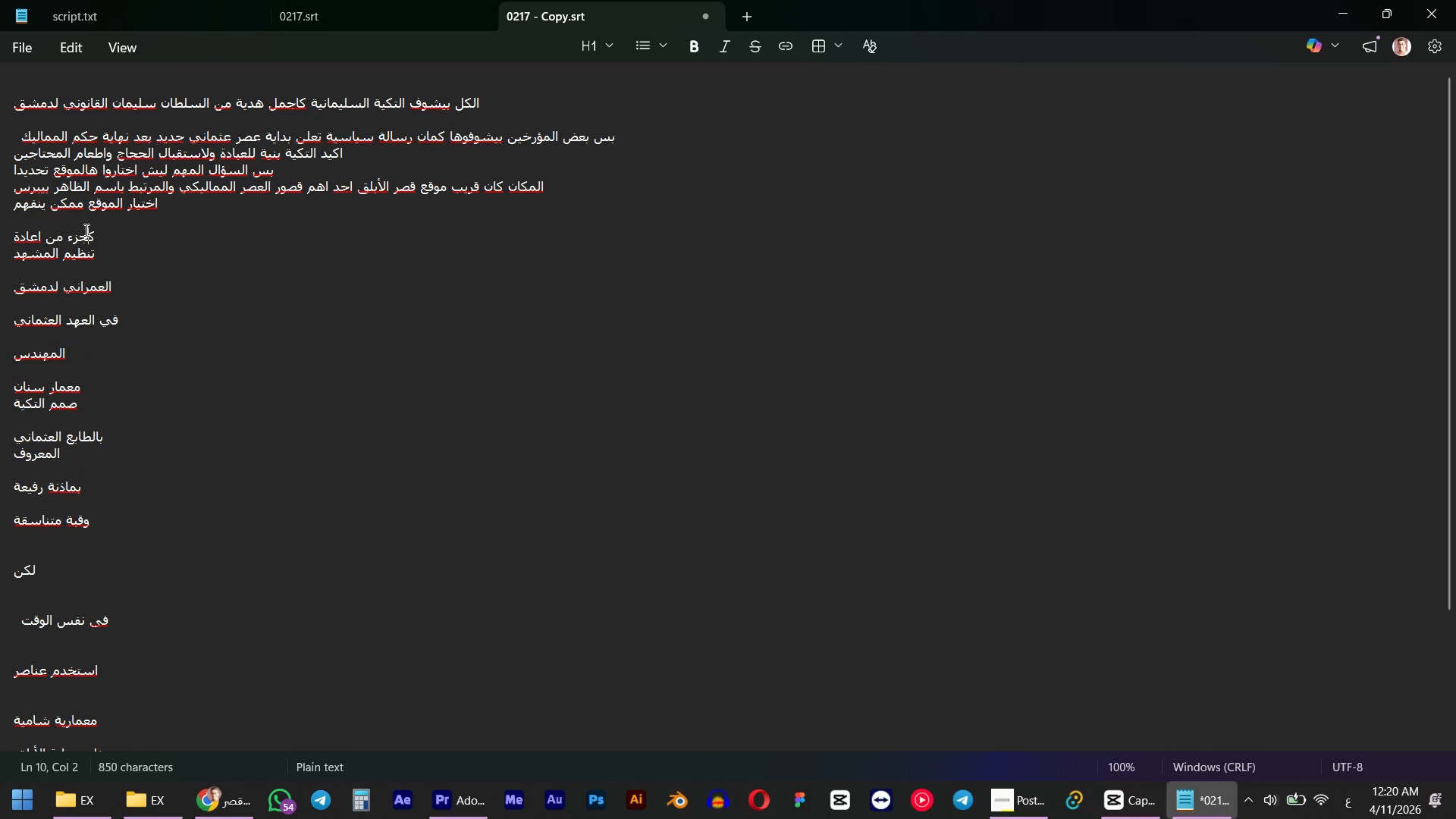 
key(ArrowLeft)
 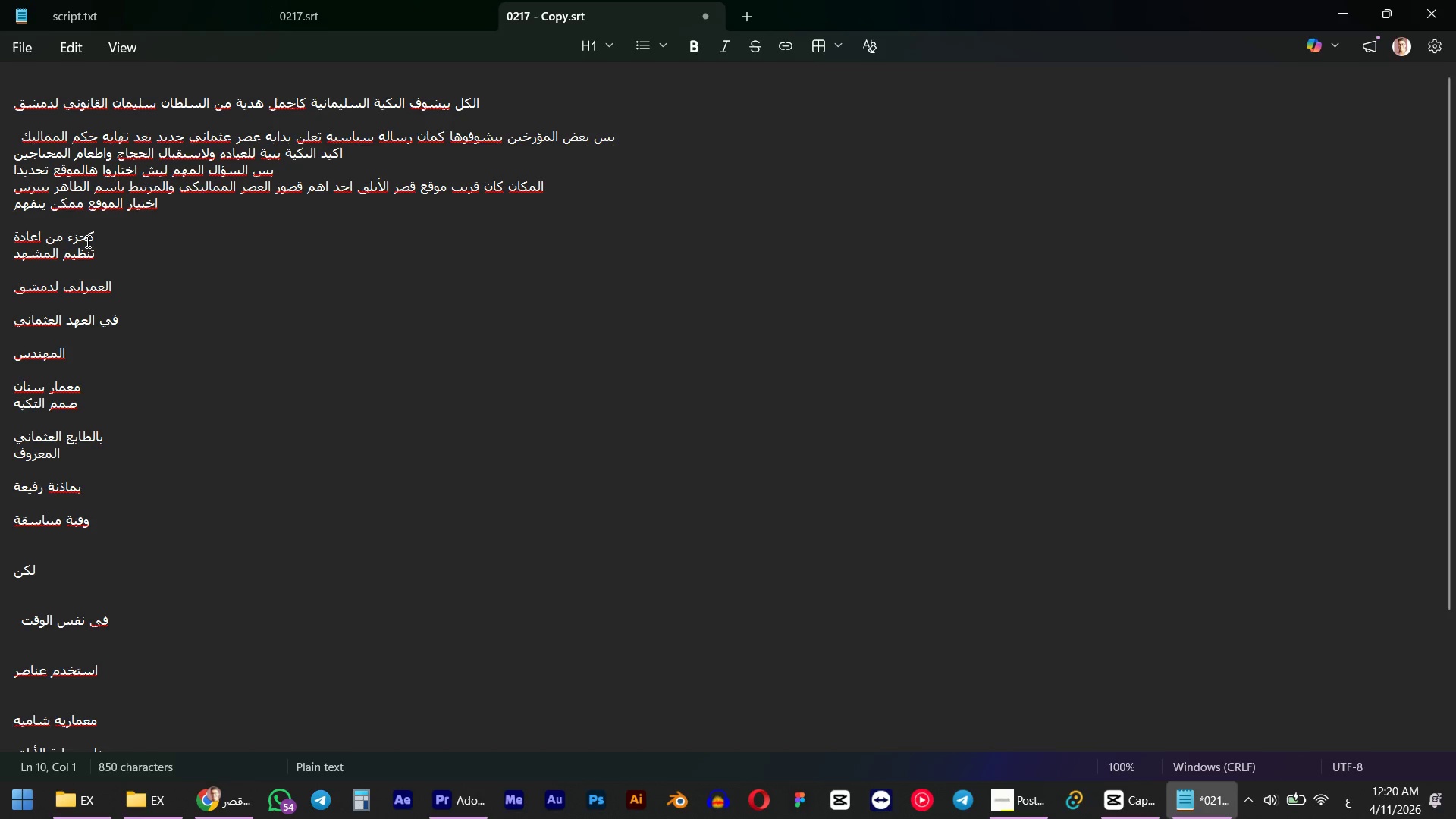 
key(Backspace)
 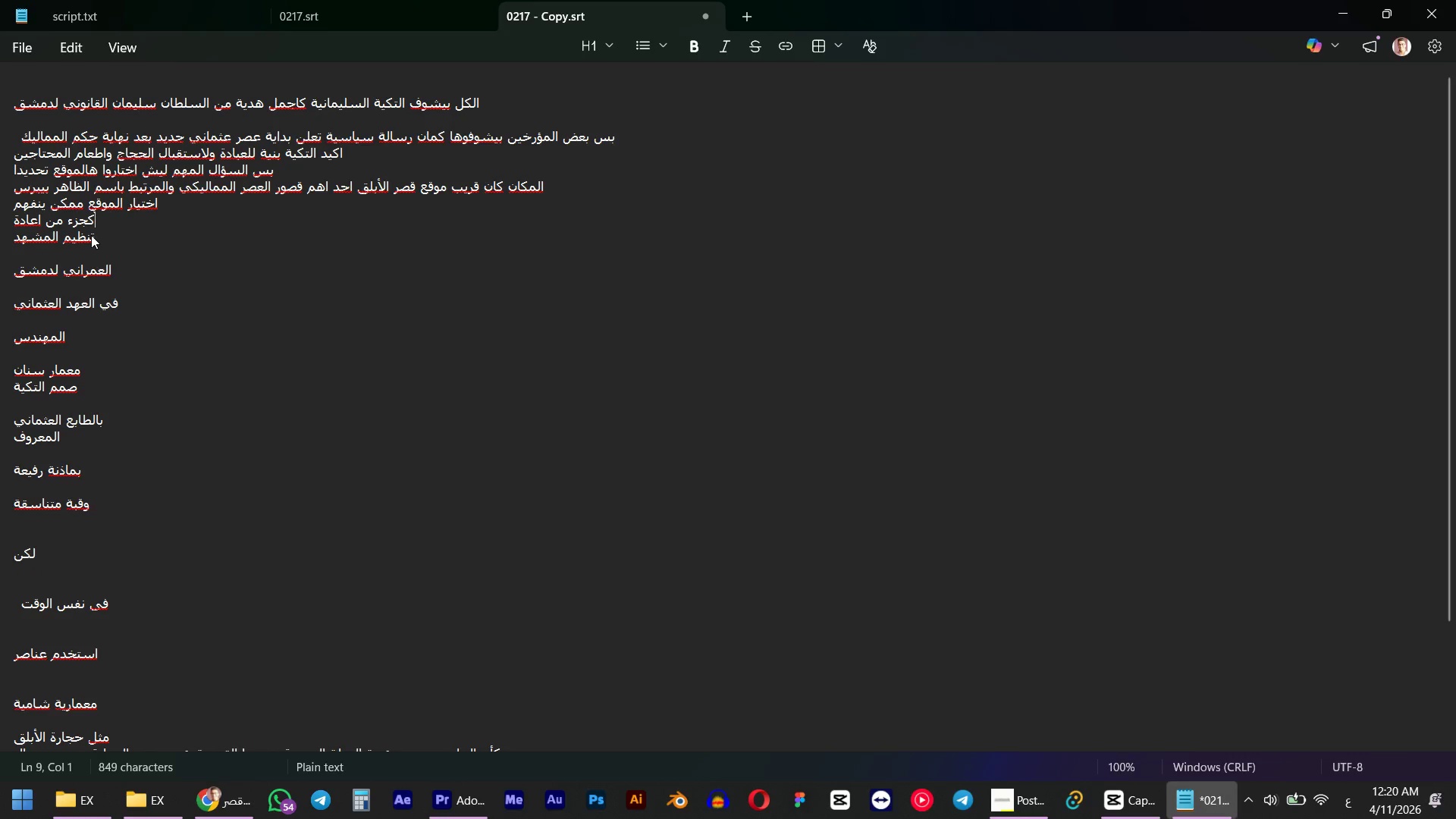 
key(Backspace)
 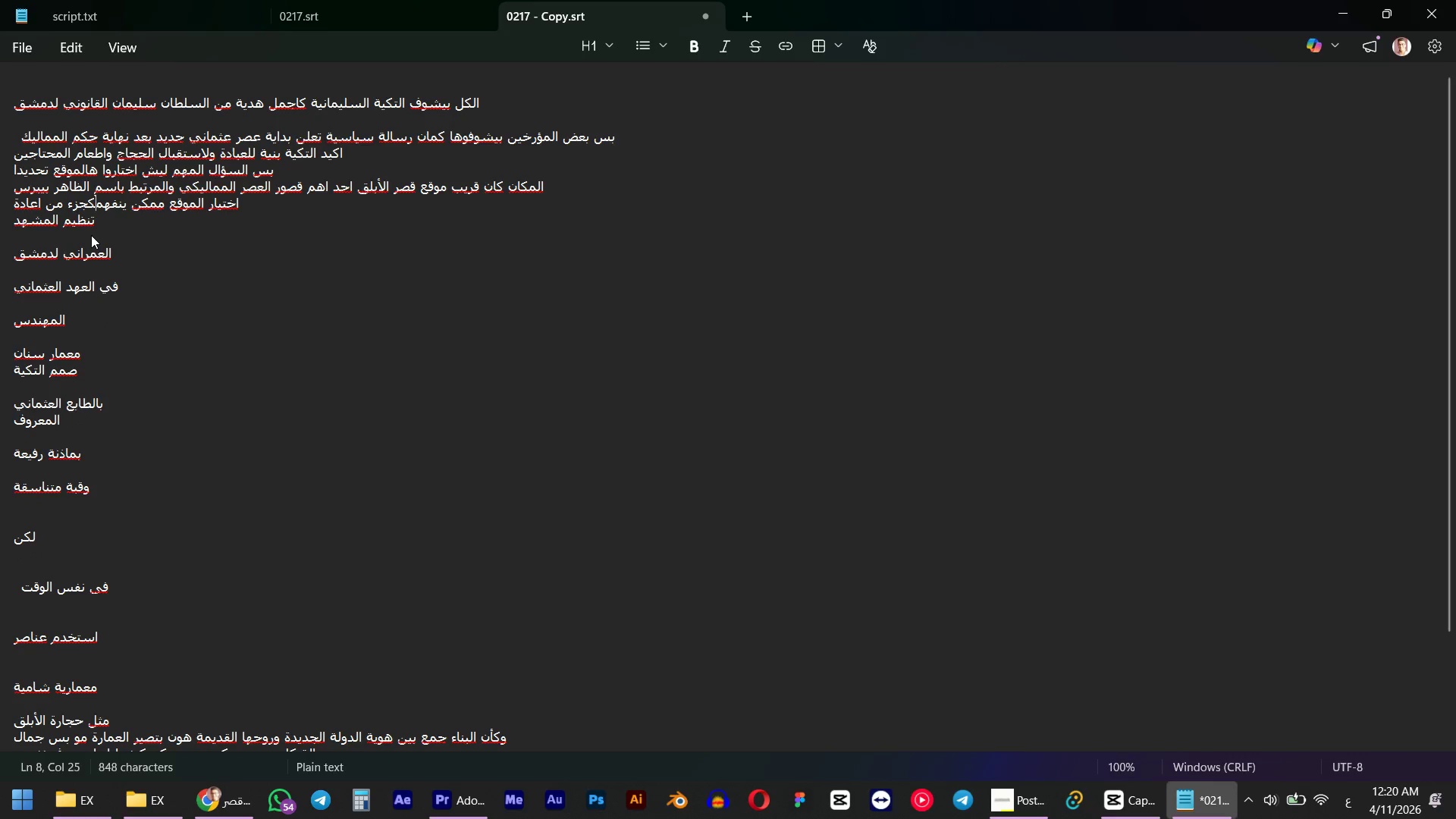 
key(Space)
 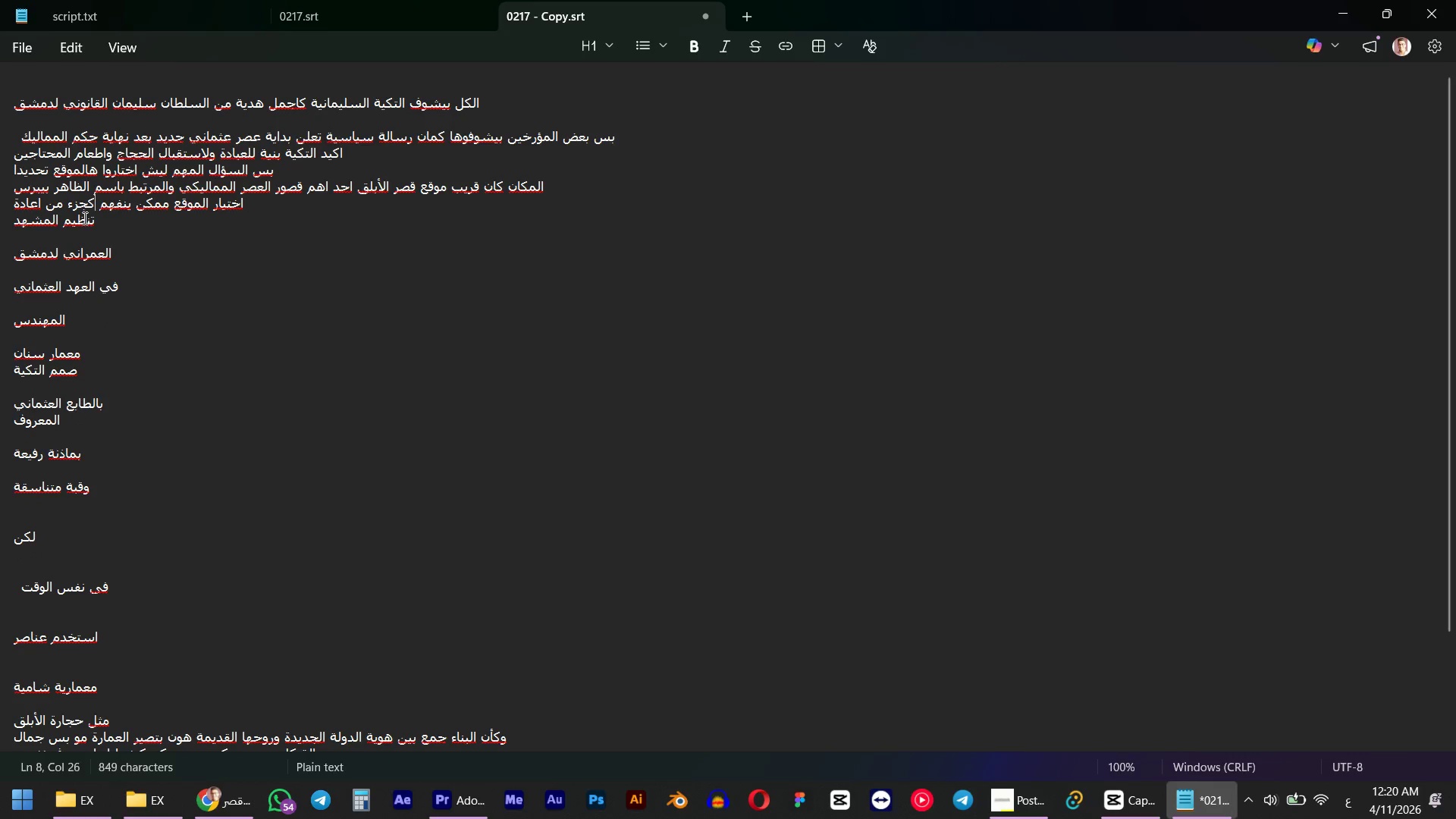 
left_click([87, 216])
 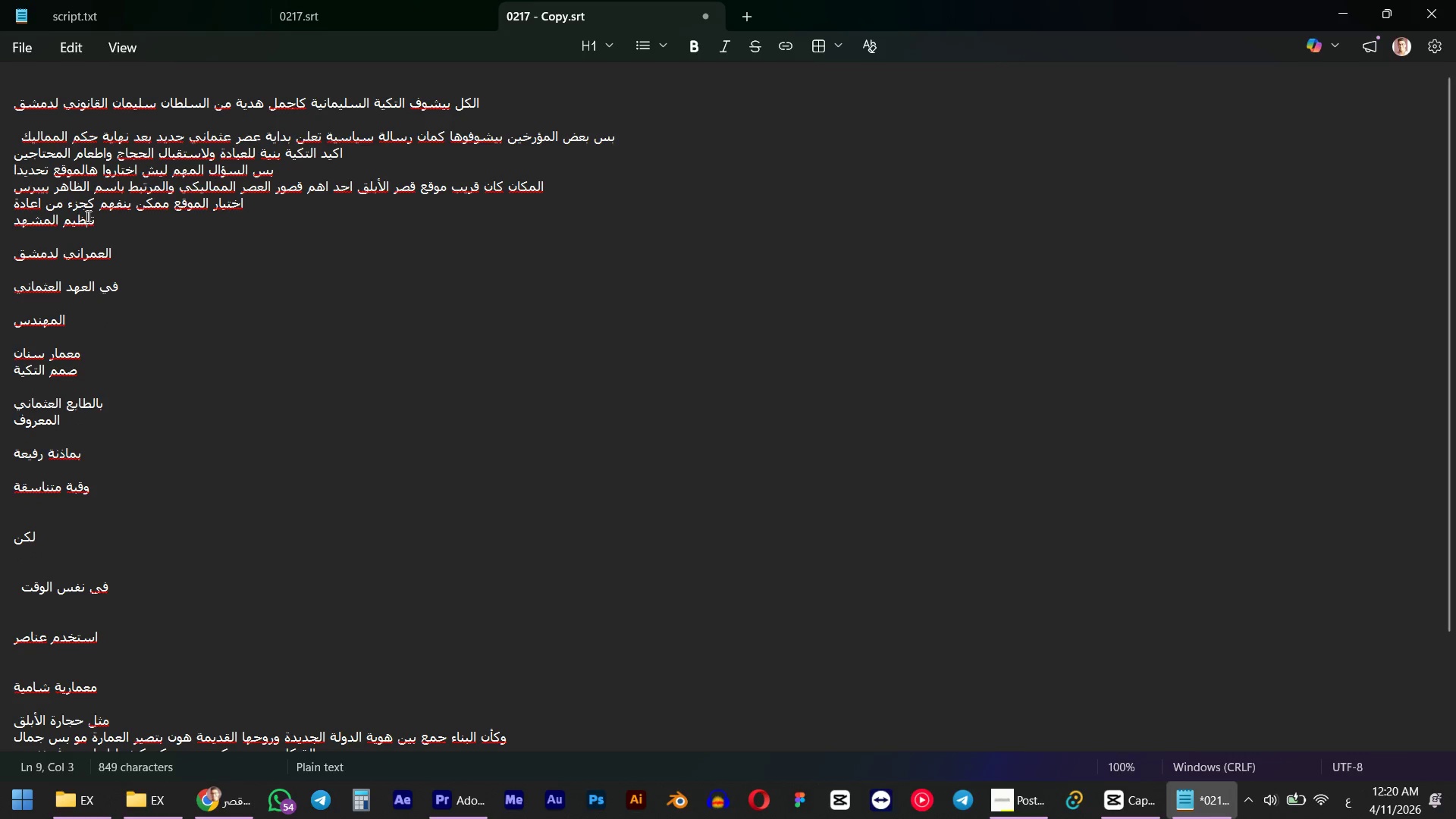 
key(ArrowLeft)
 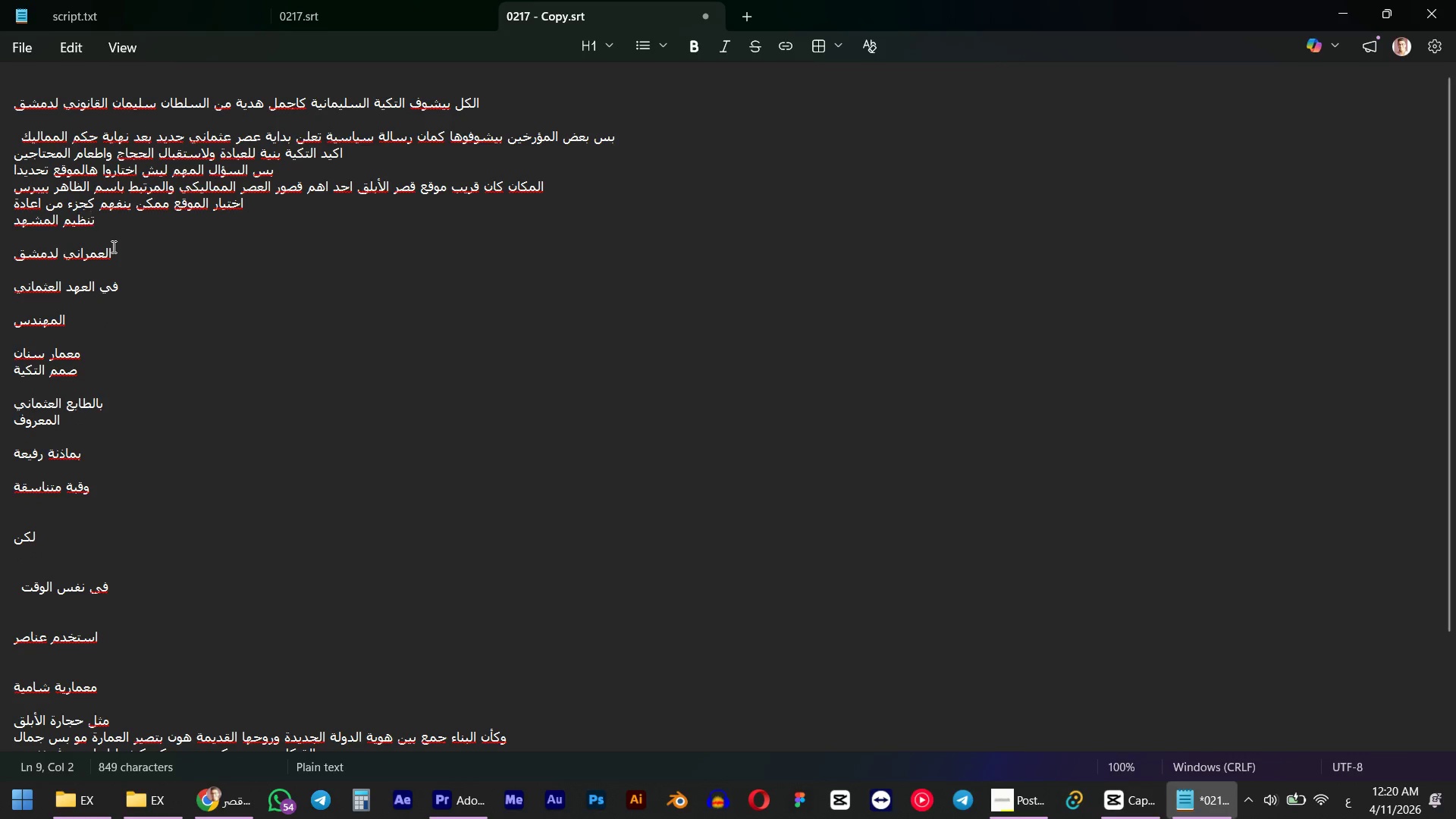 
key(ArrowLeft)
 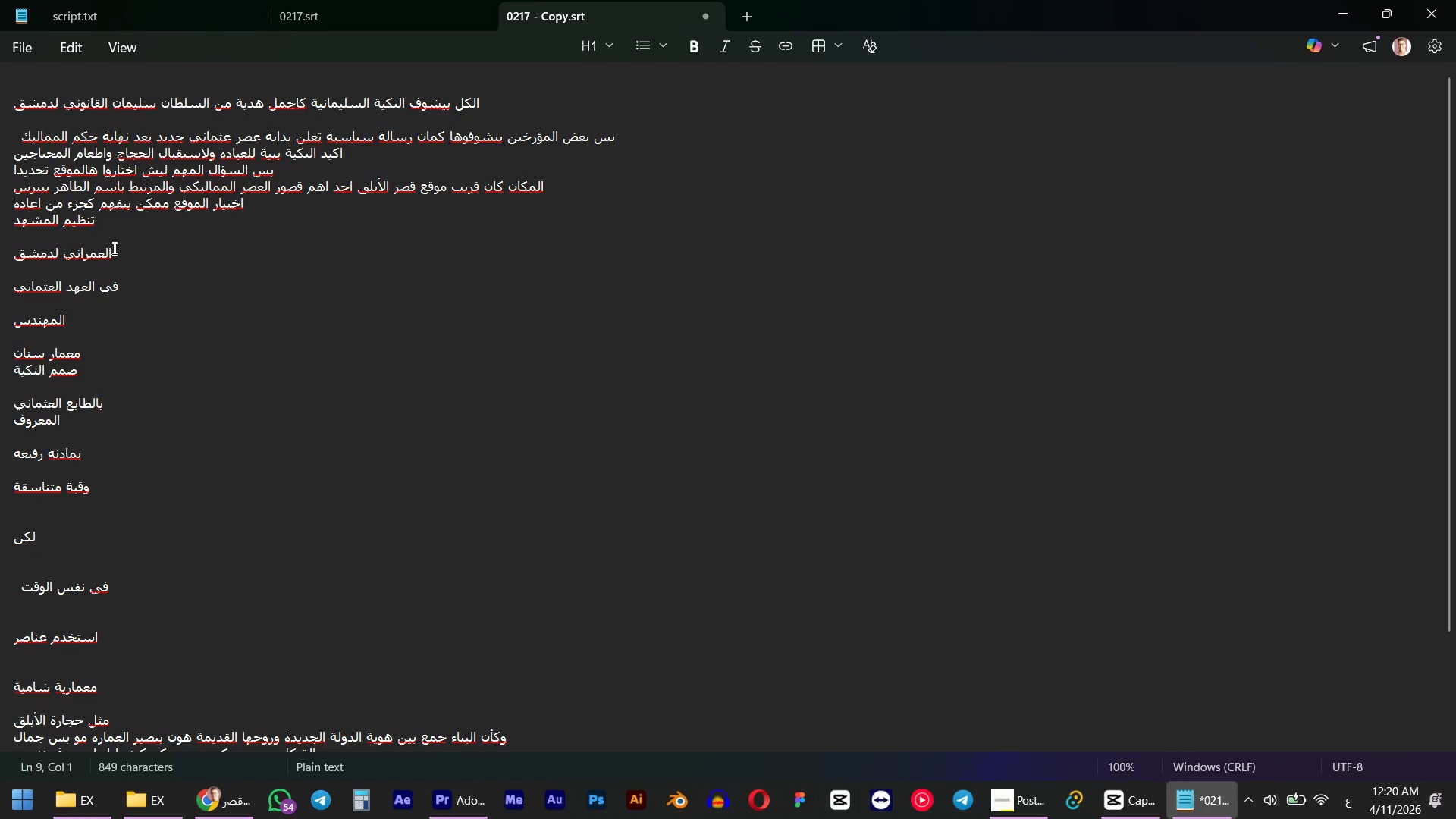 
key(Backspace)
 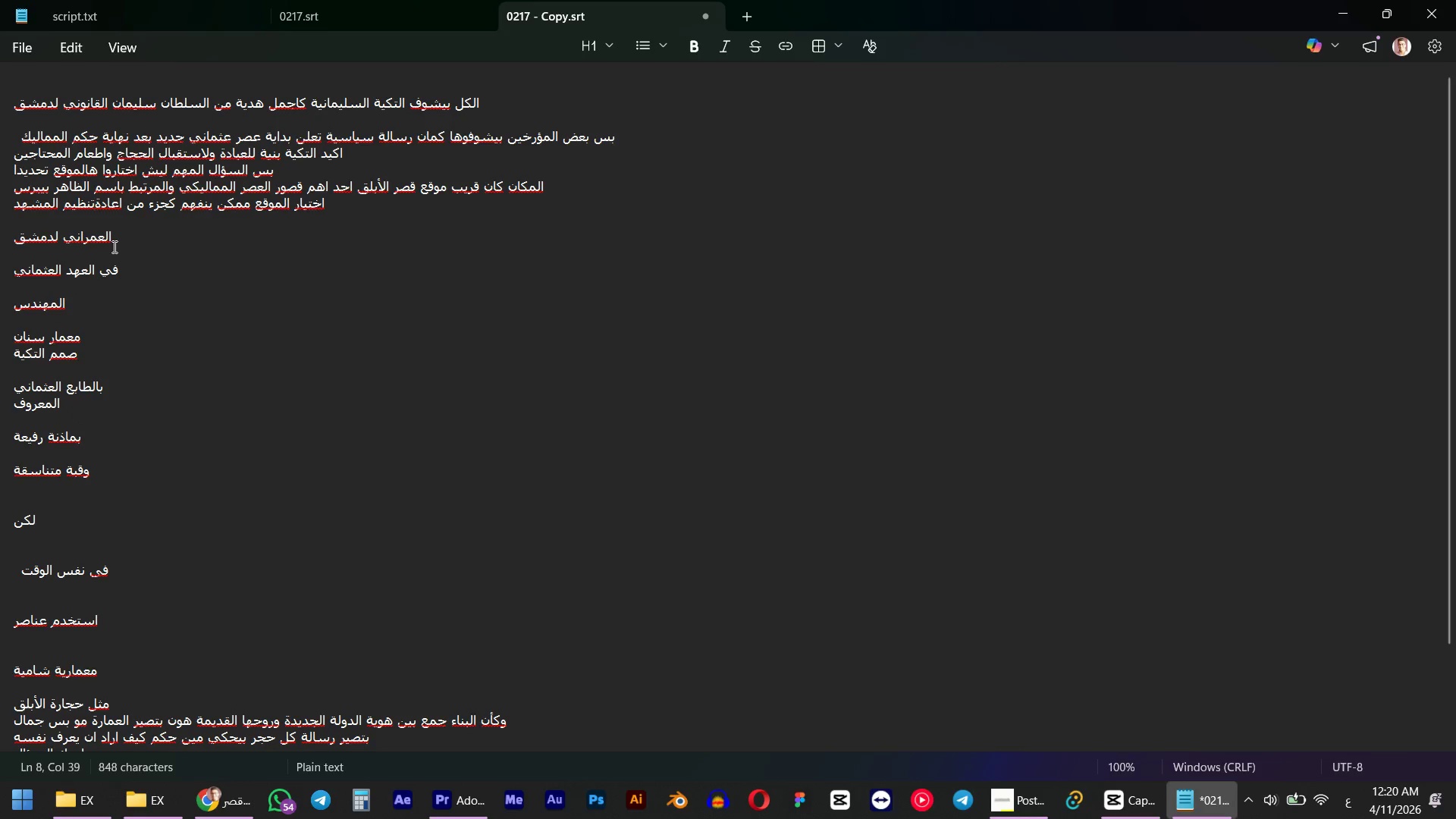 
key(Space)
 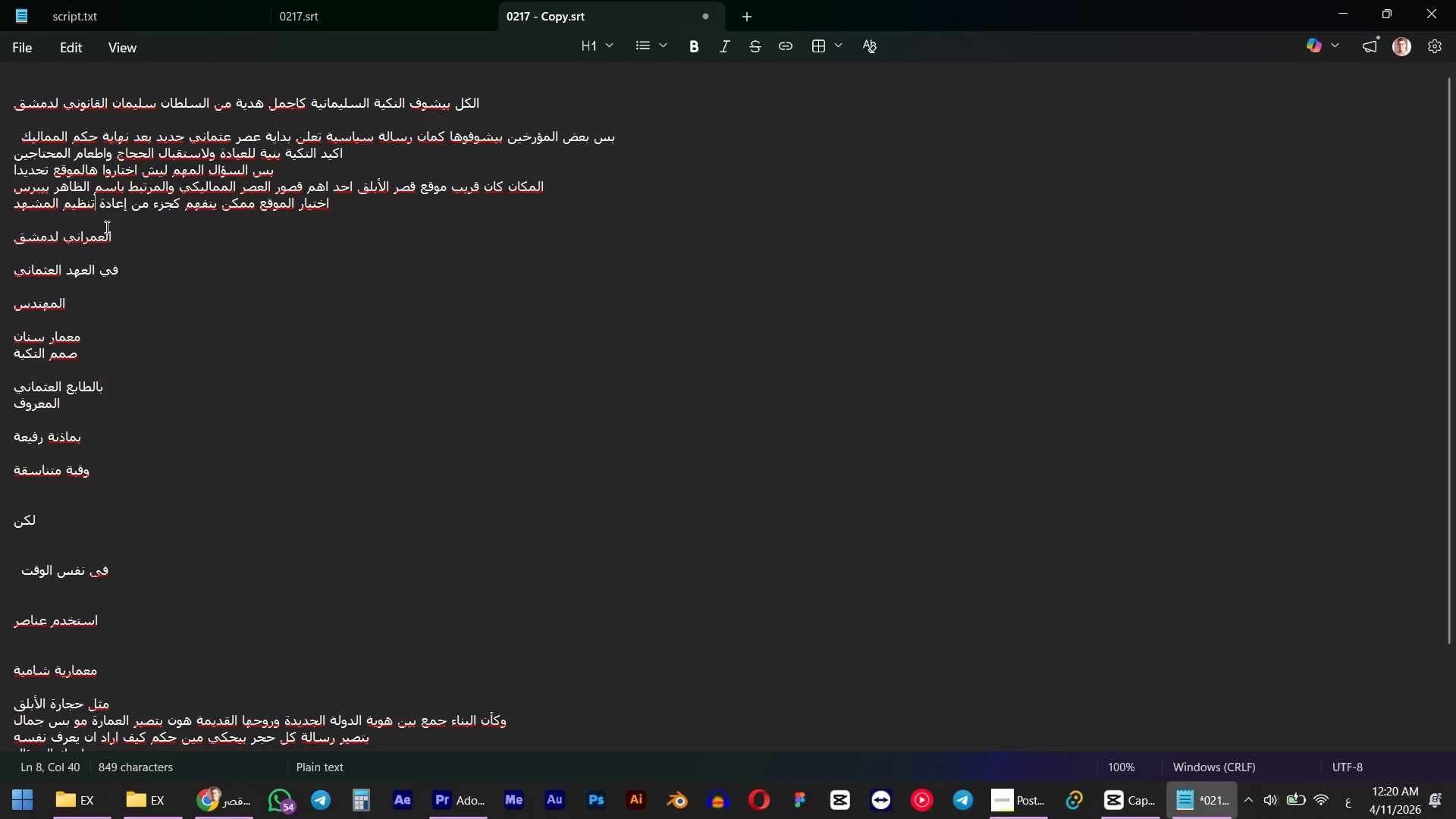 
left_click([105, 225])
 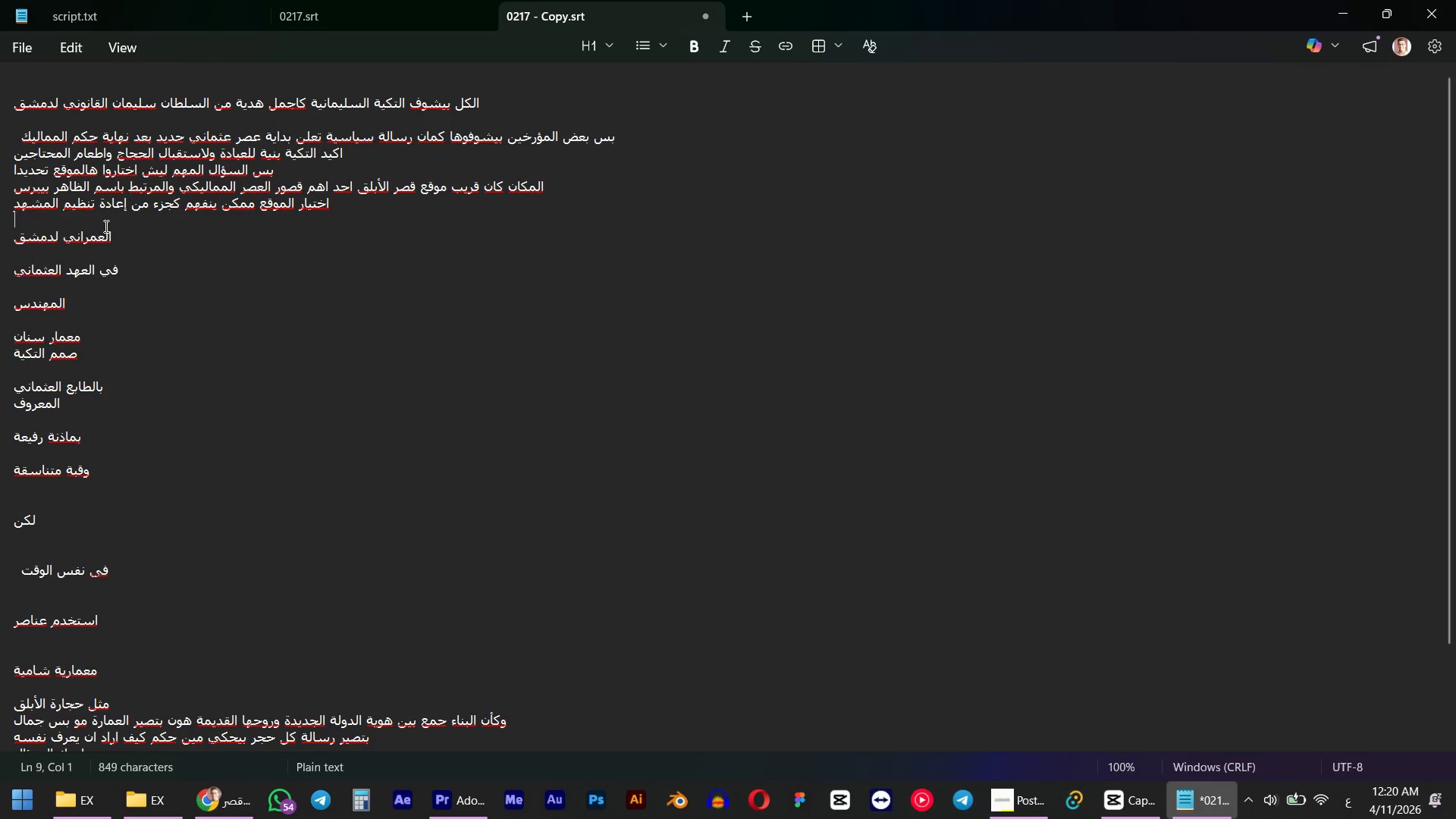 
left_click([105, 234])
 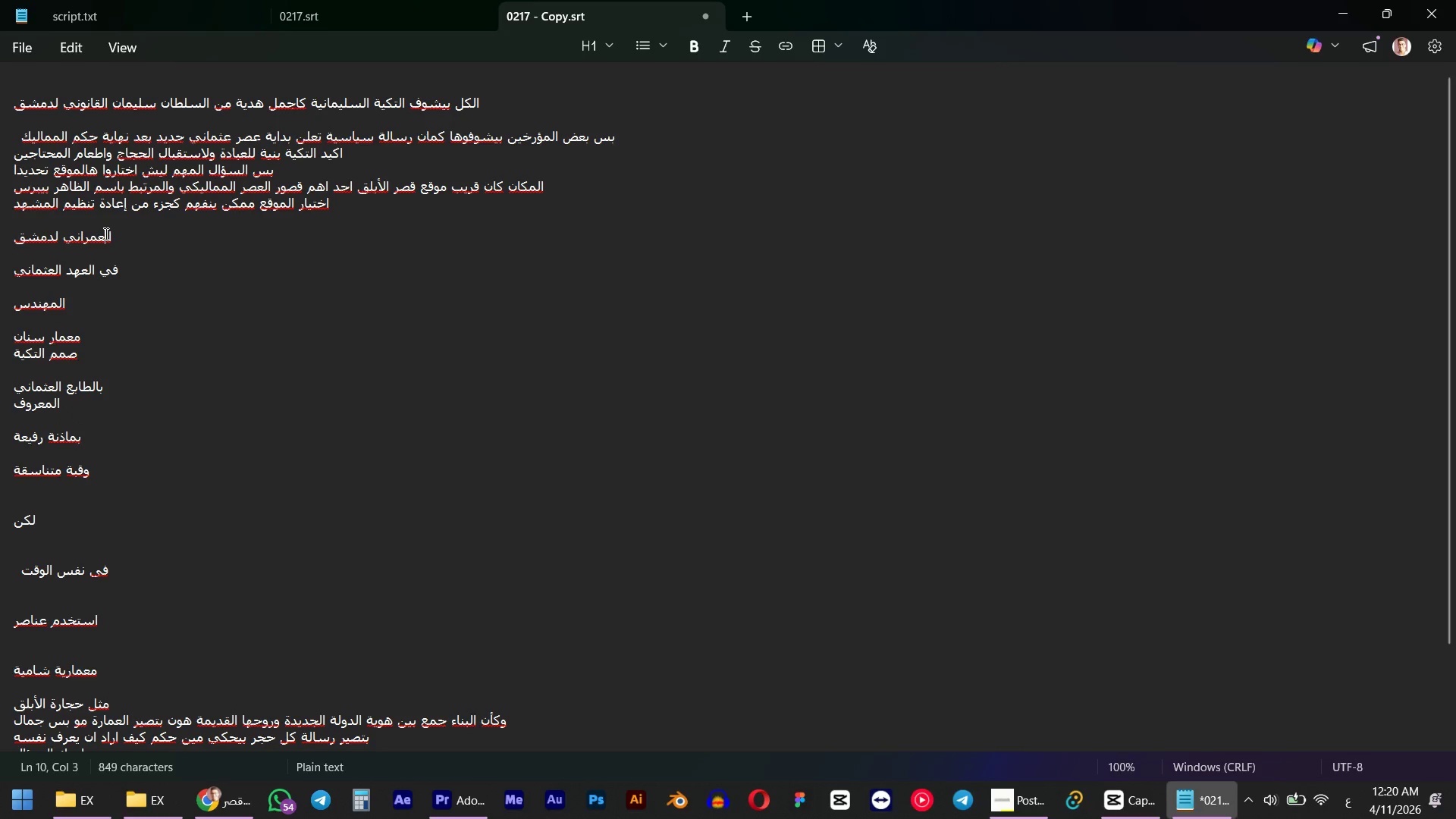 
key(ArrowLeft)
 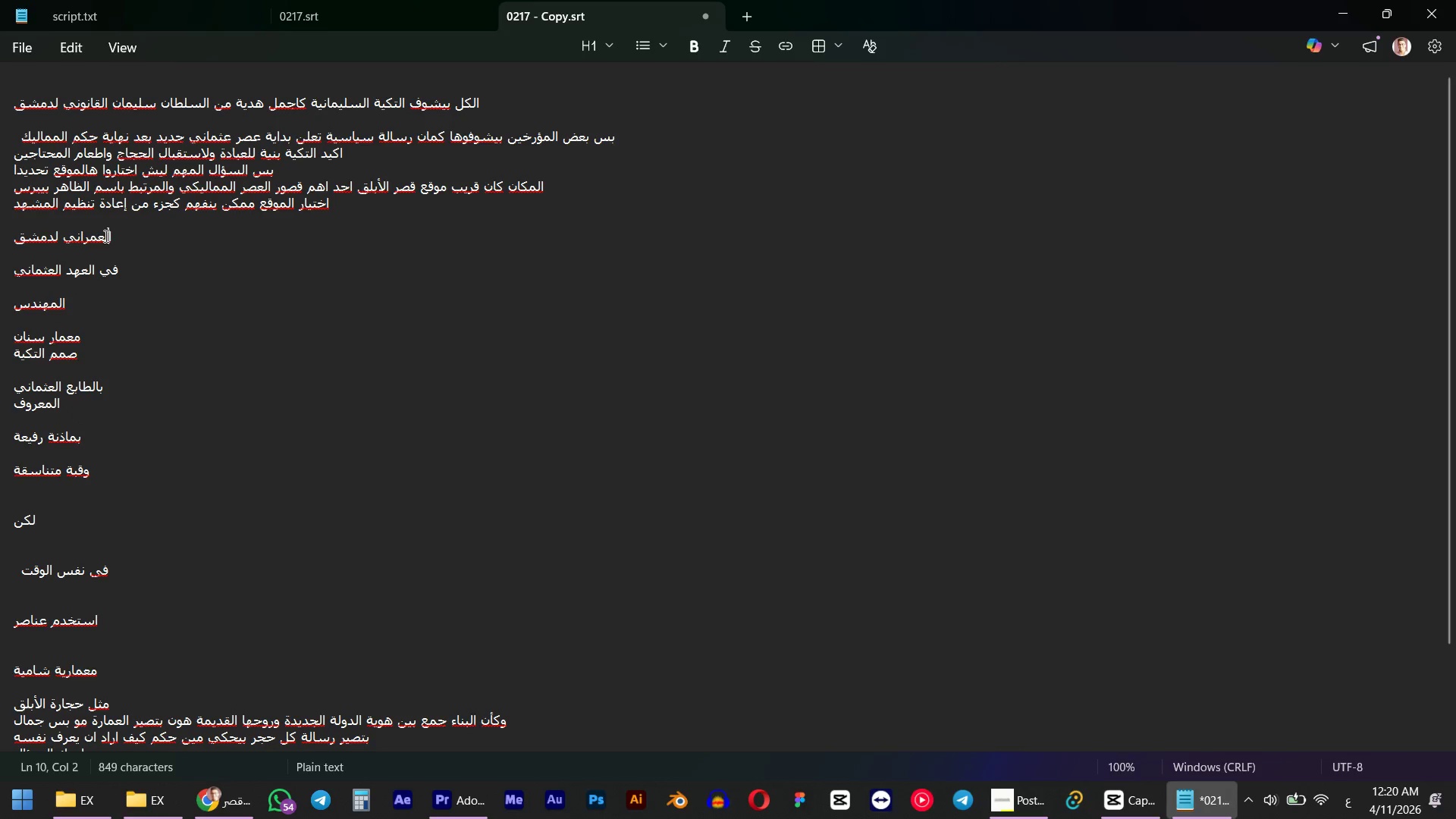 
key(ArrowLeft)
 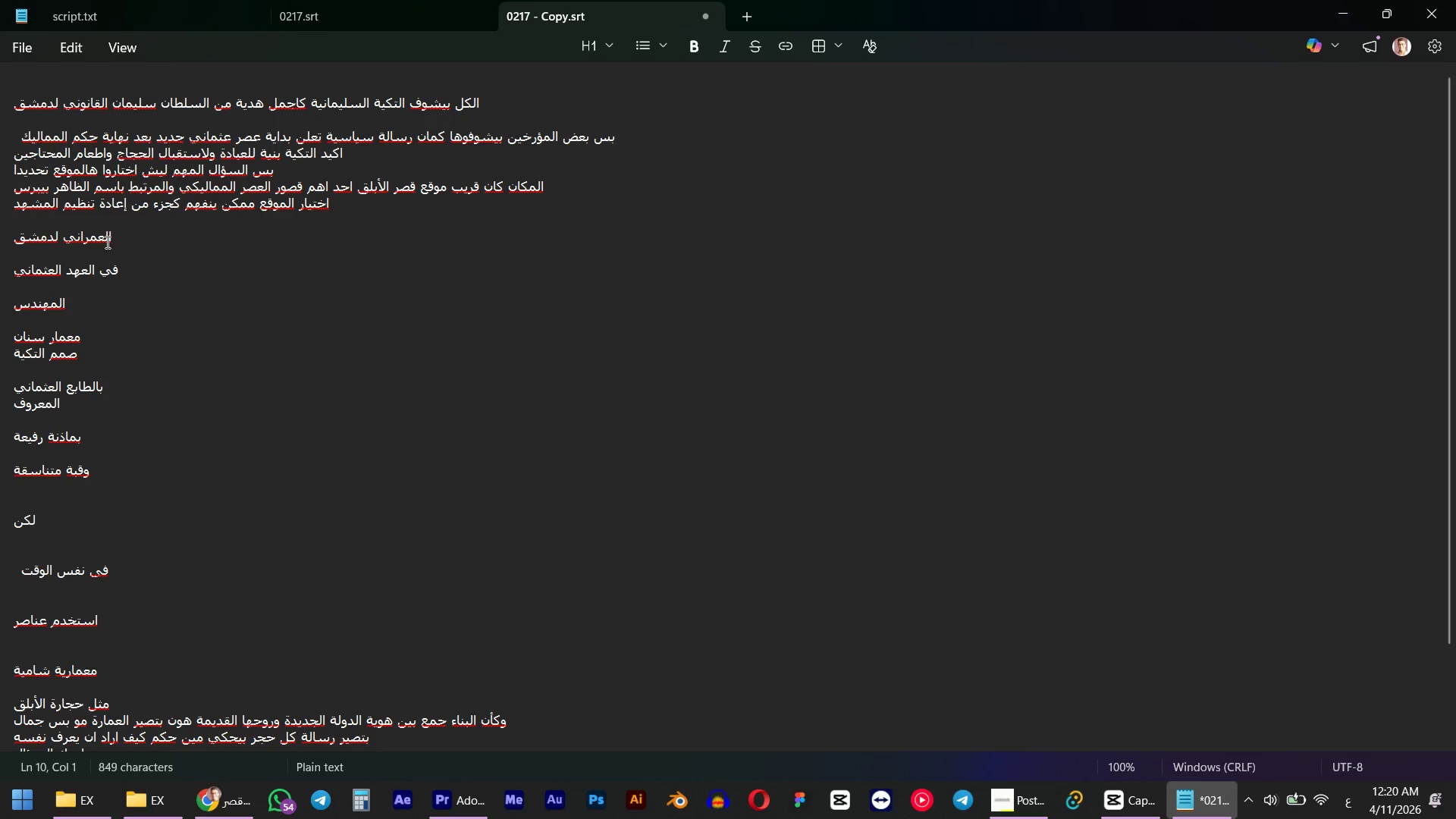 
key(Backspace)
 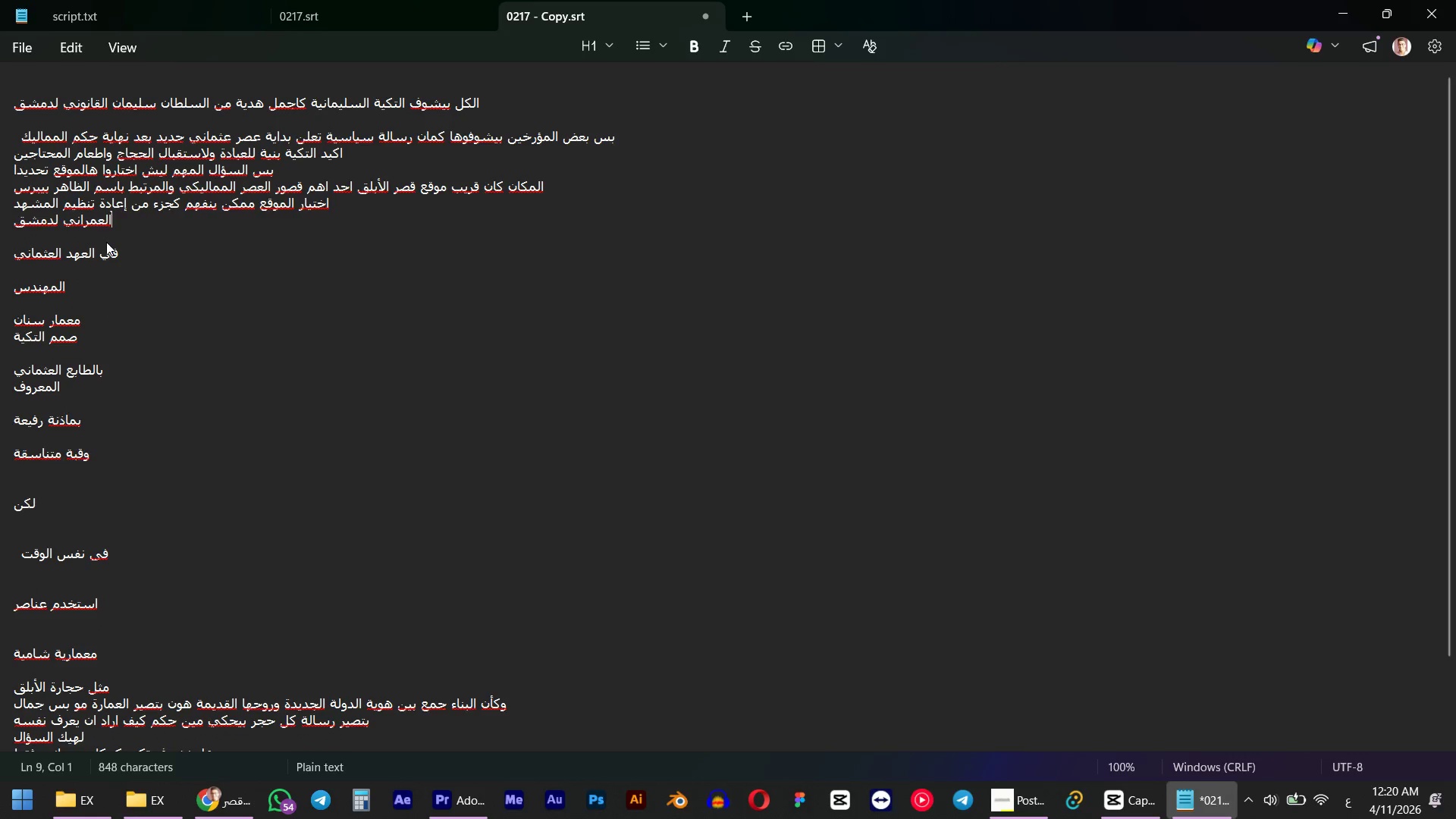 
key(Backspace)
 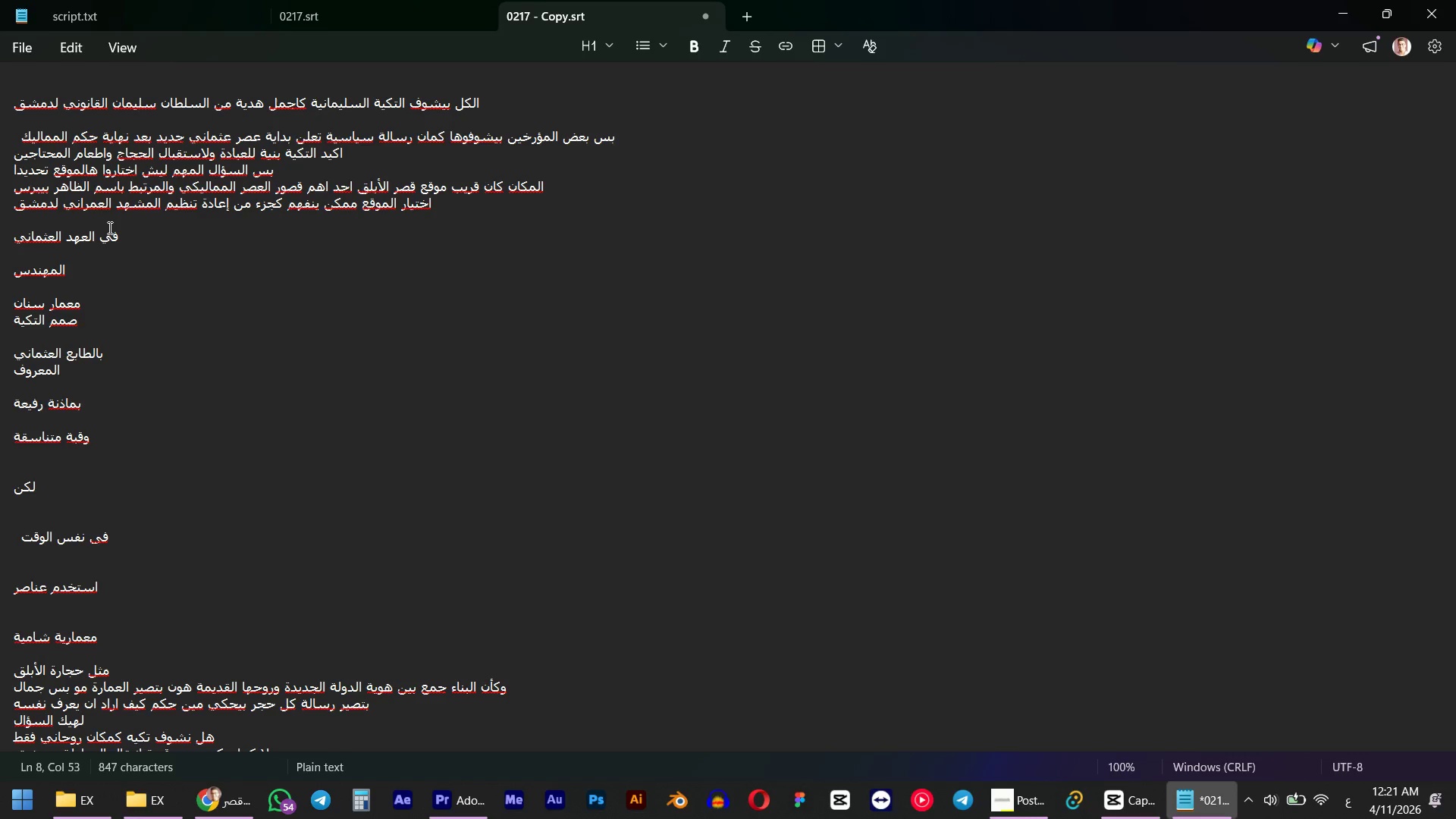 
wait(39.41)
 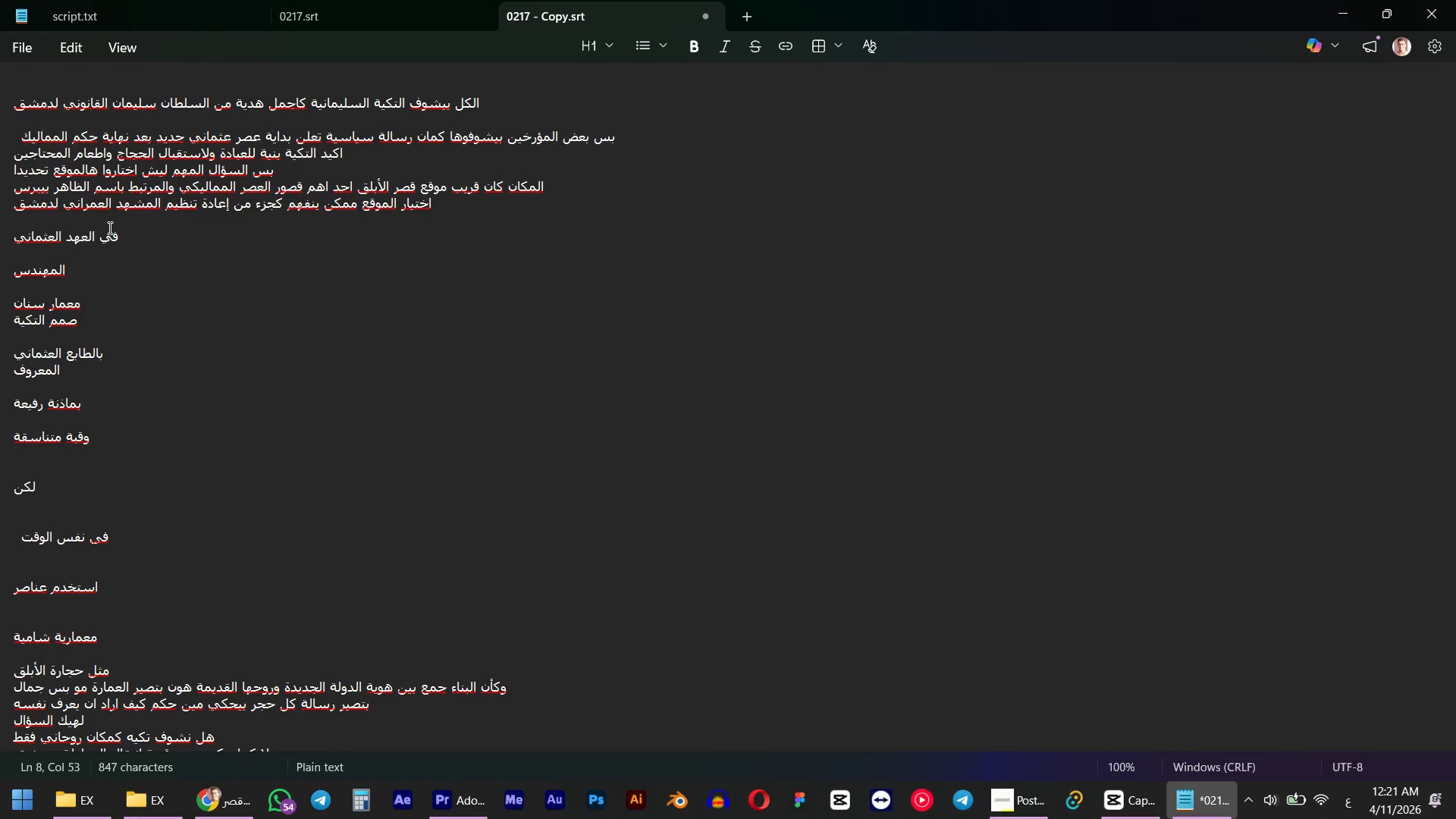 
double_click([110, 242])
 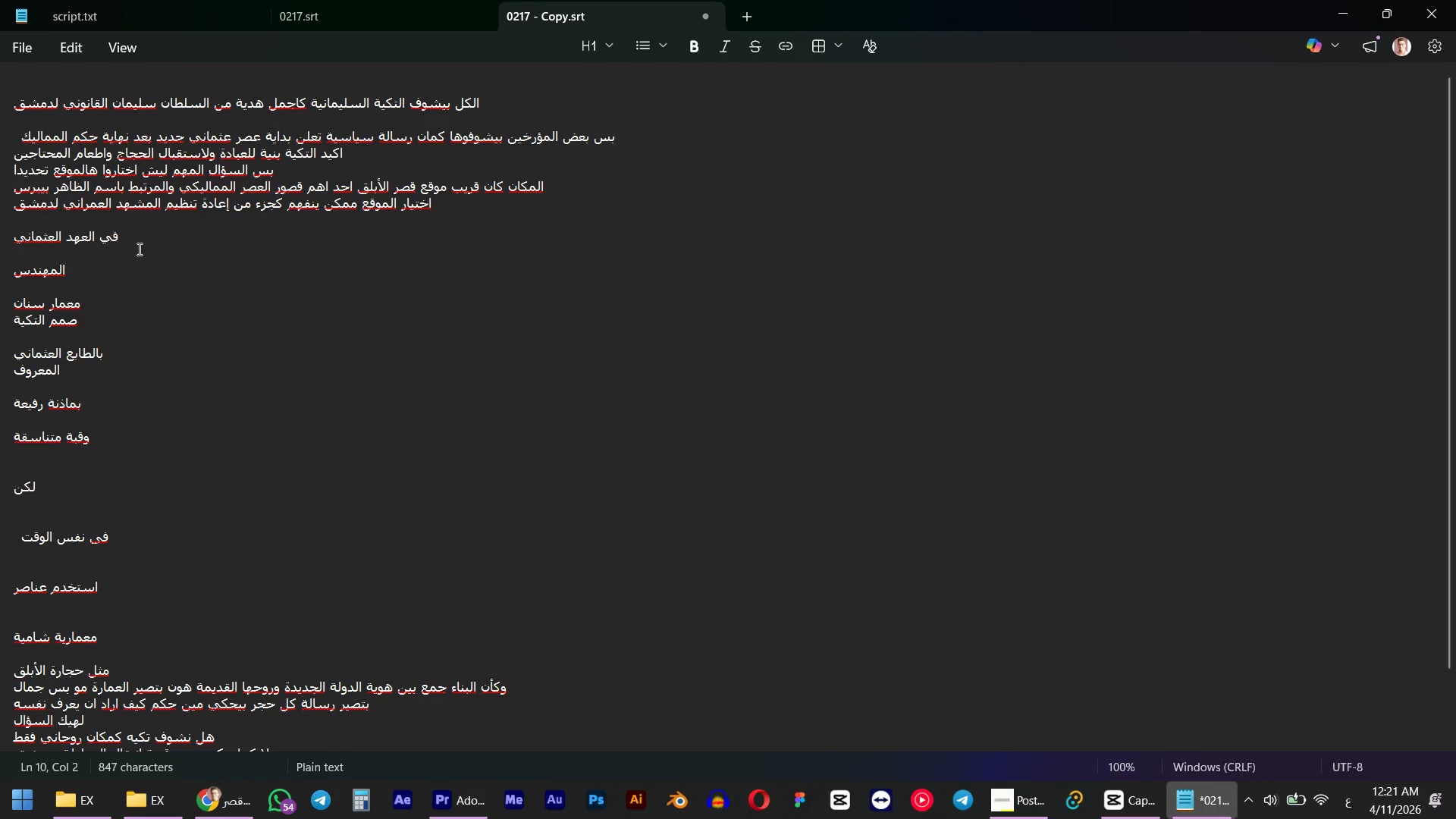 
key(ArrowLeft)
 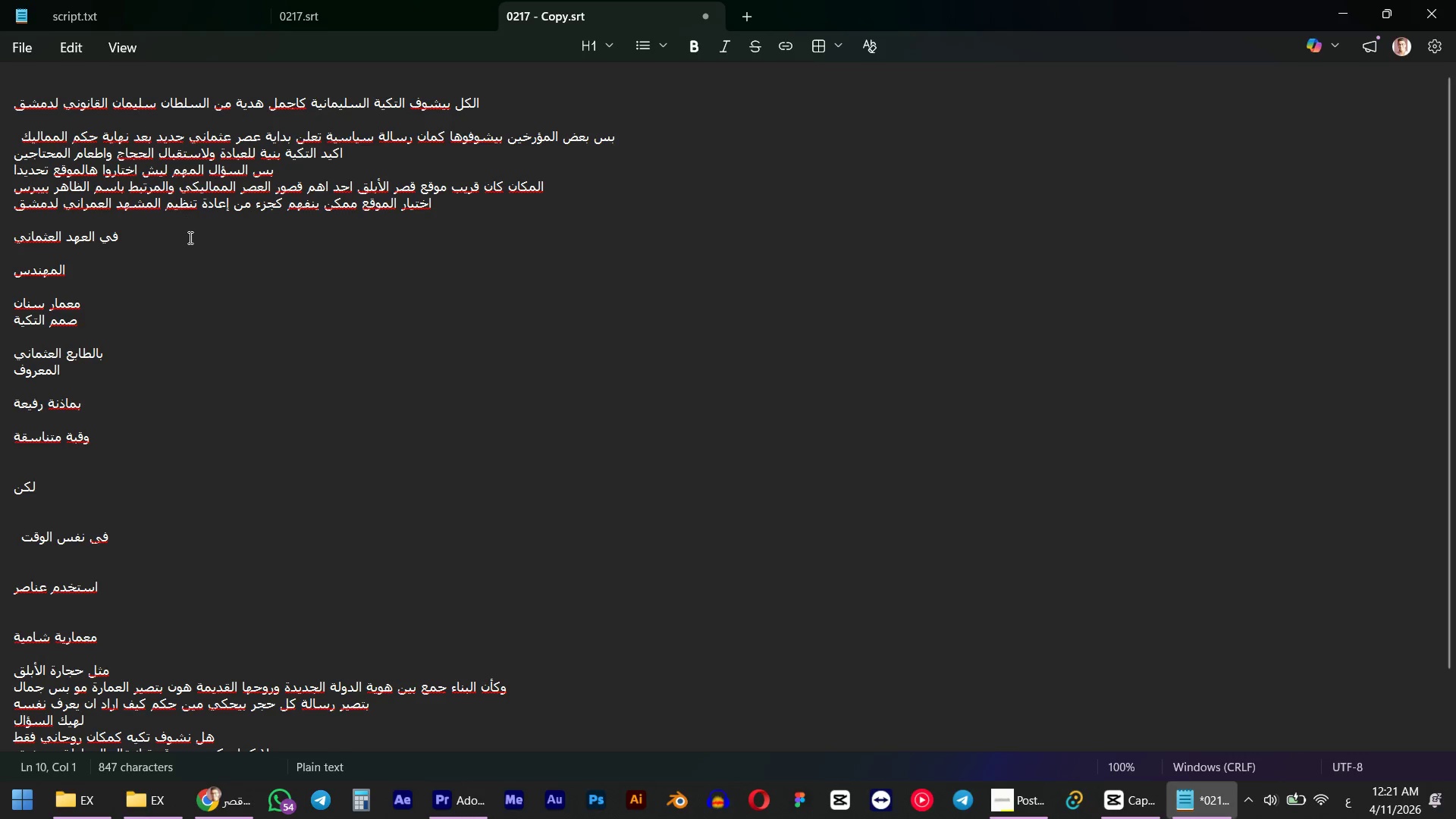 
key(Backspace)
 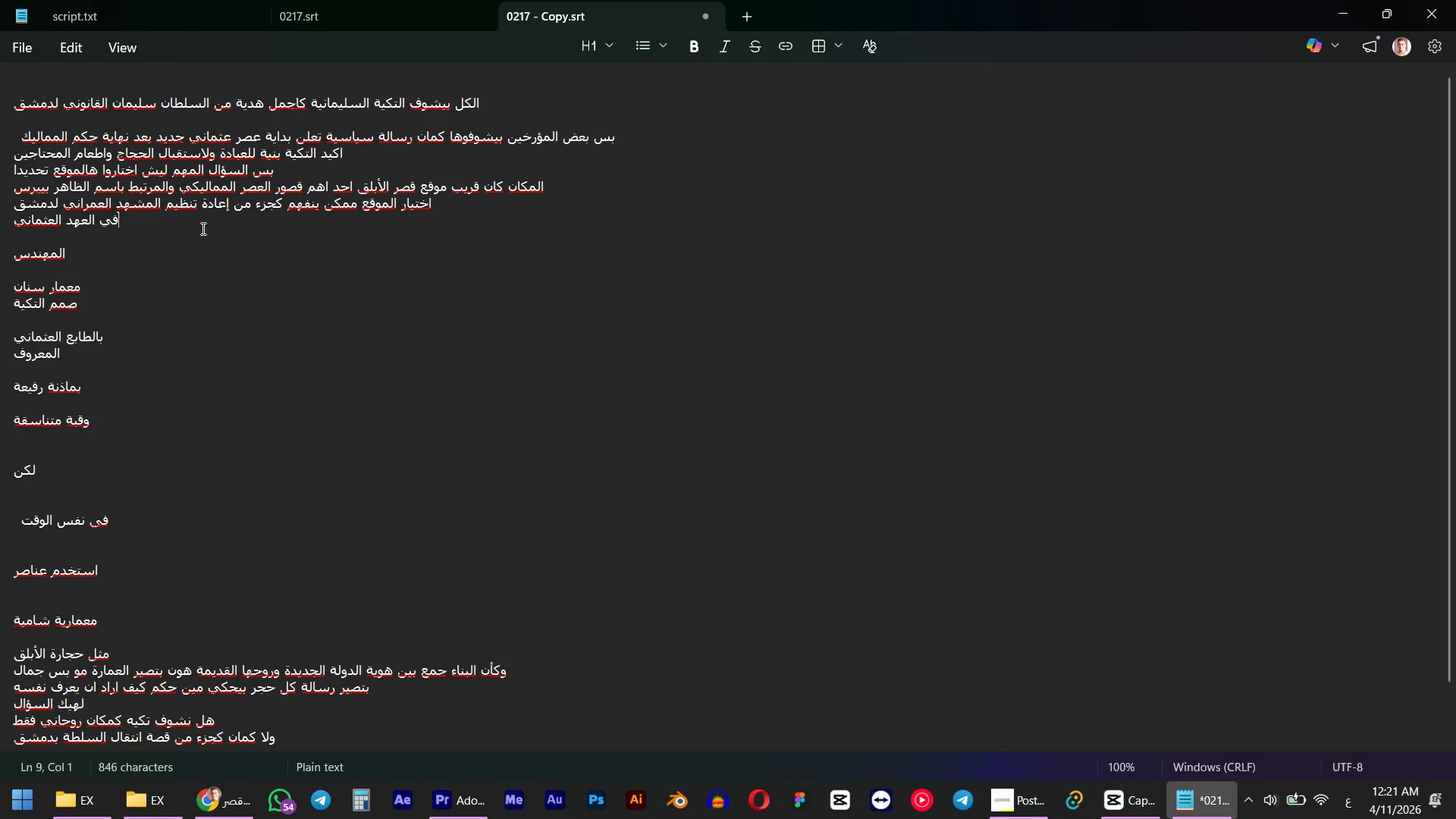 
key(Backspace)
 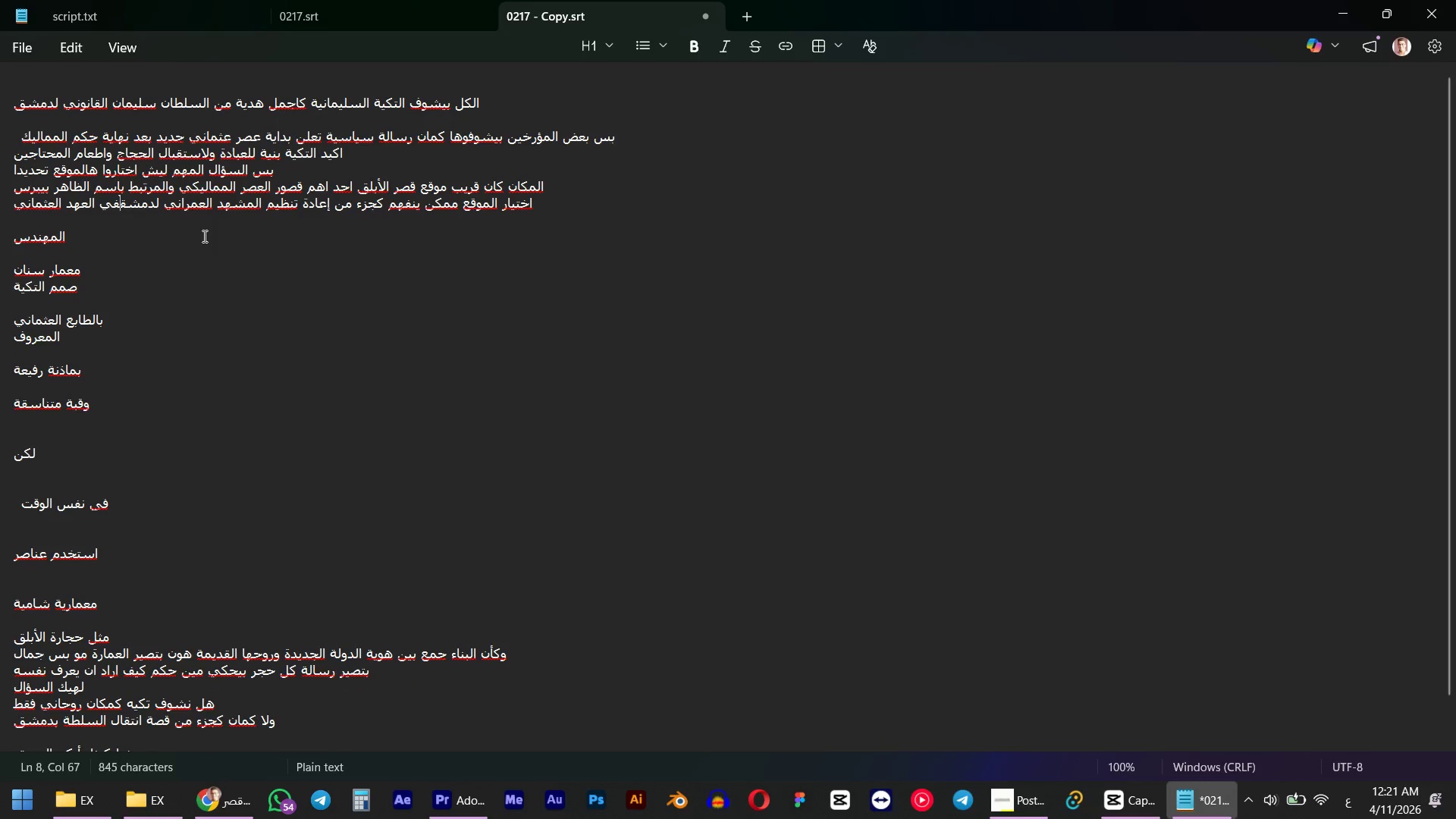 
key(Space)
 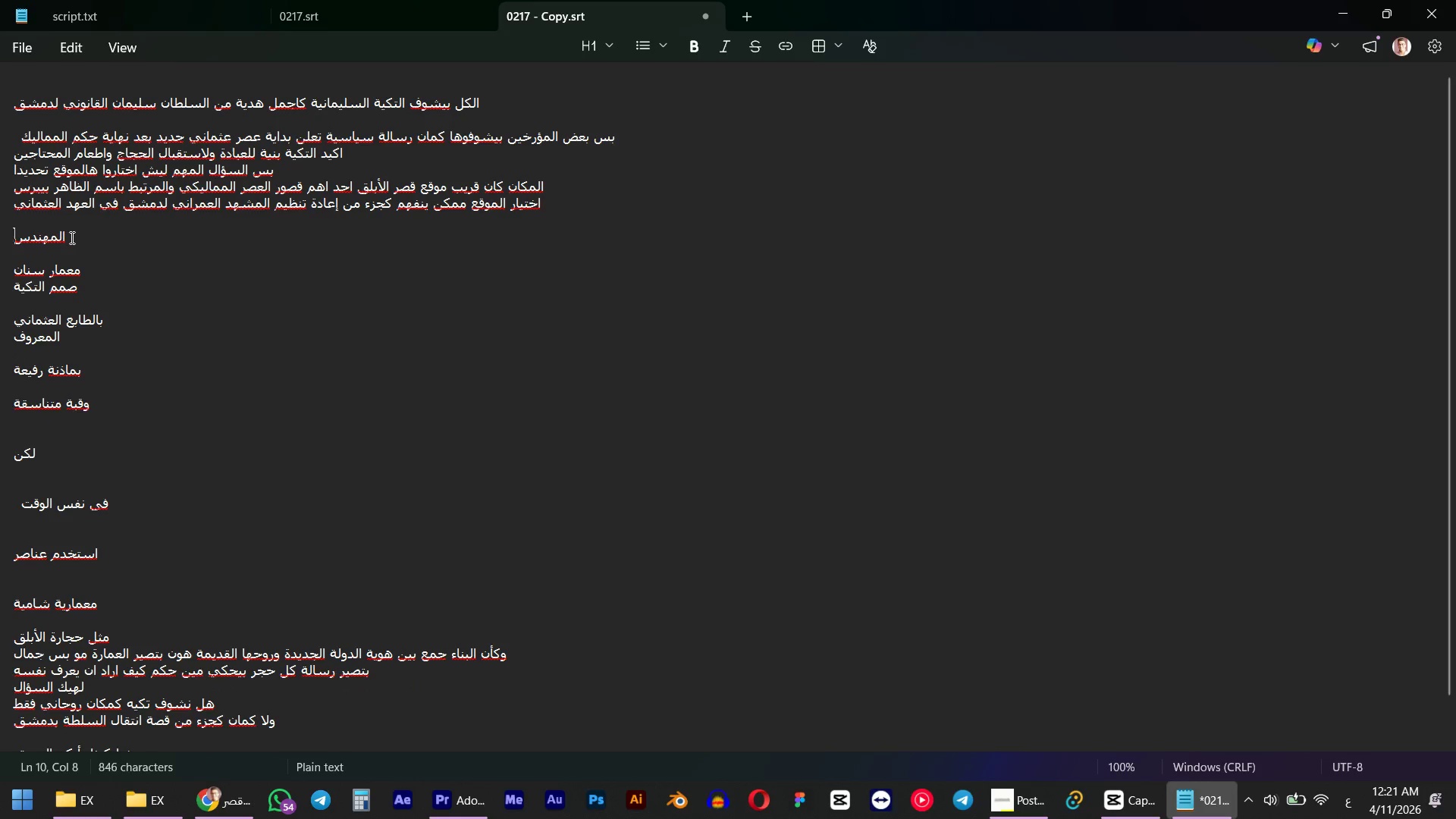 
left_click([44, 243])
 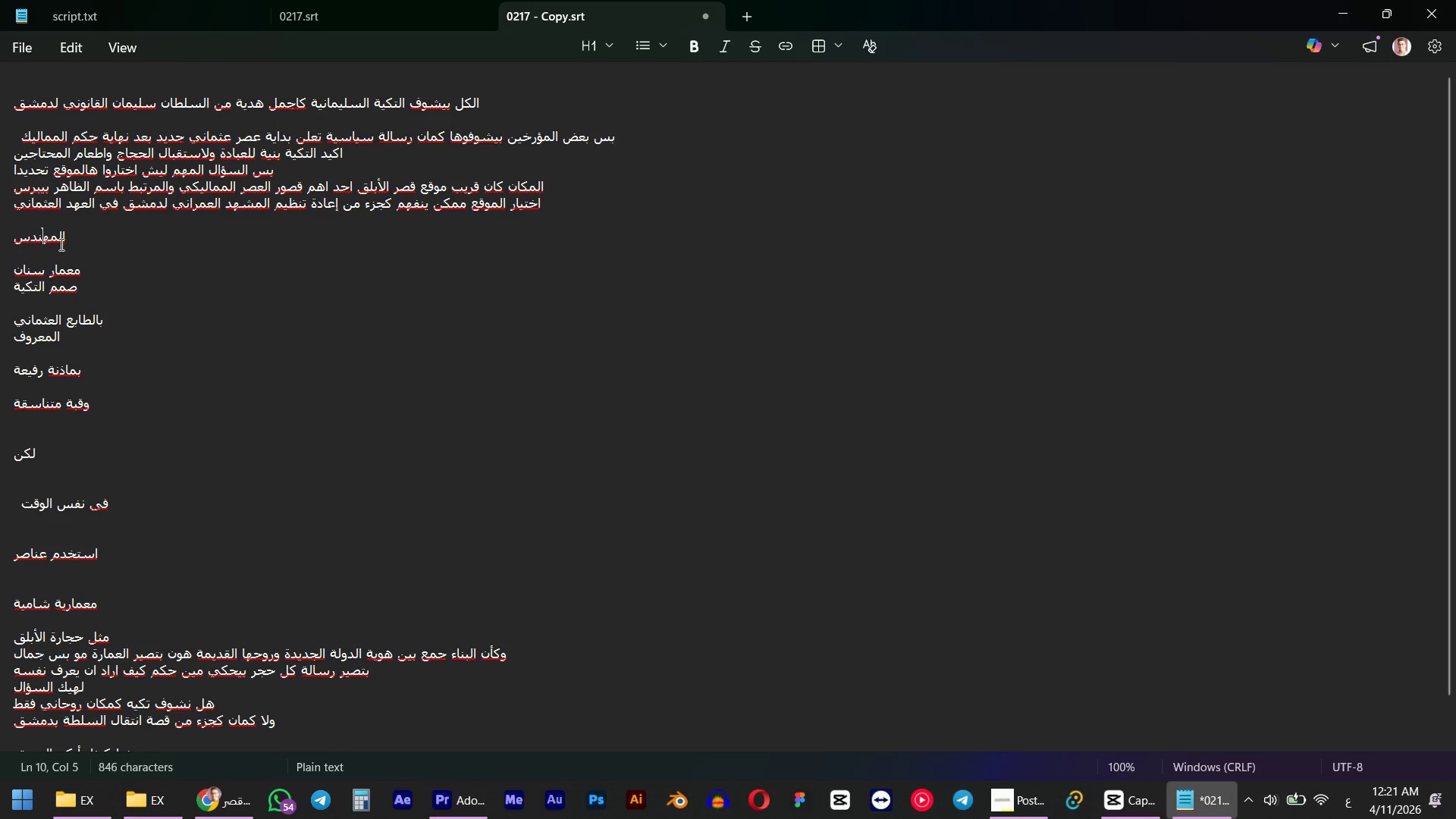 
key(ArrowLeft)
 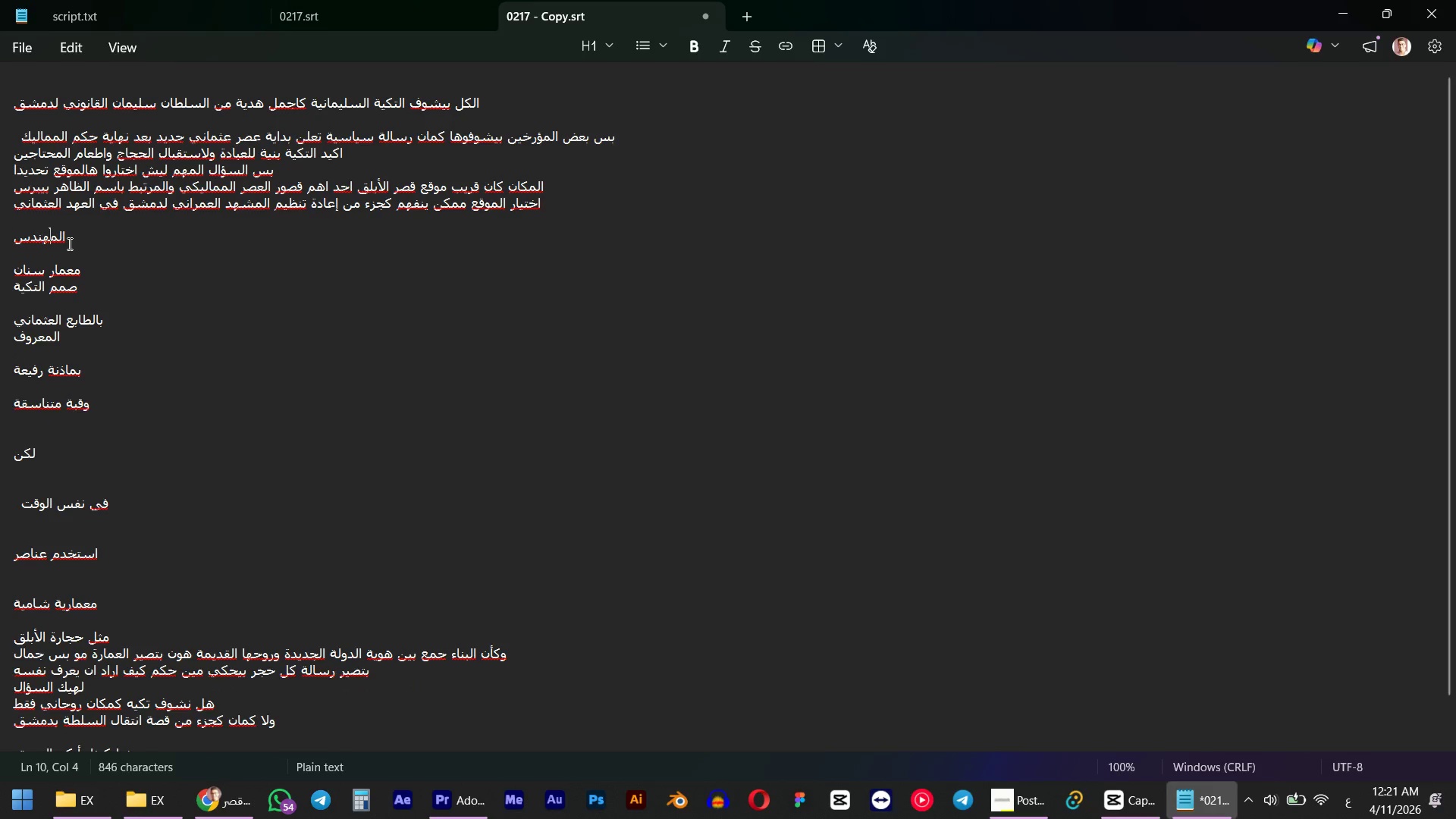 
key(ArrowLeft)
 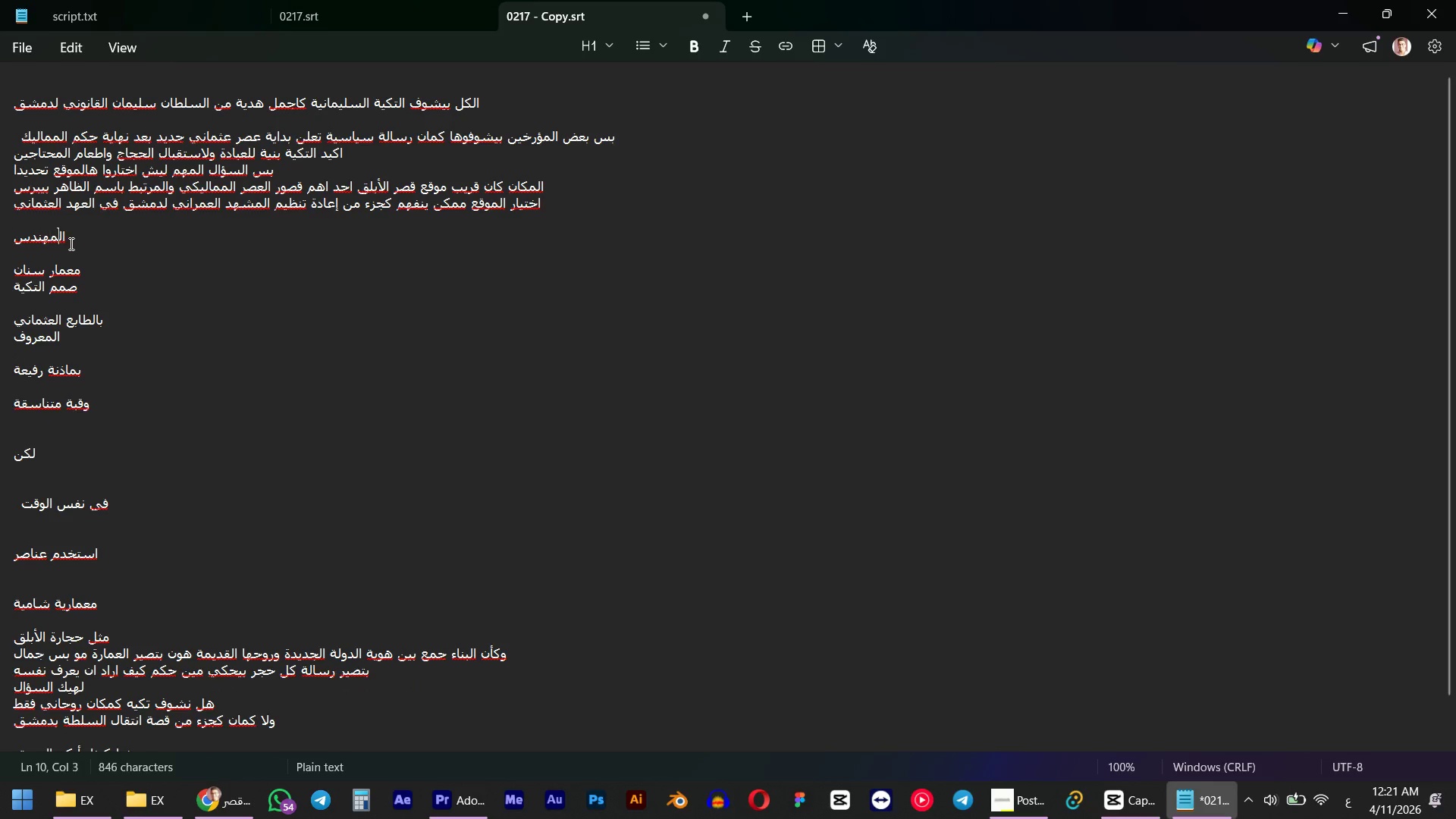 
key(ArrowLeft)
 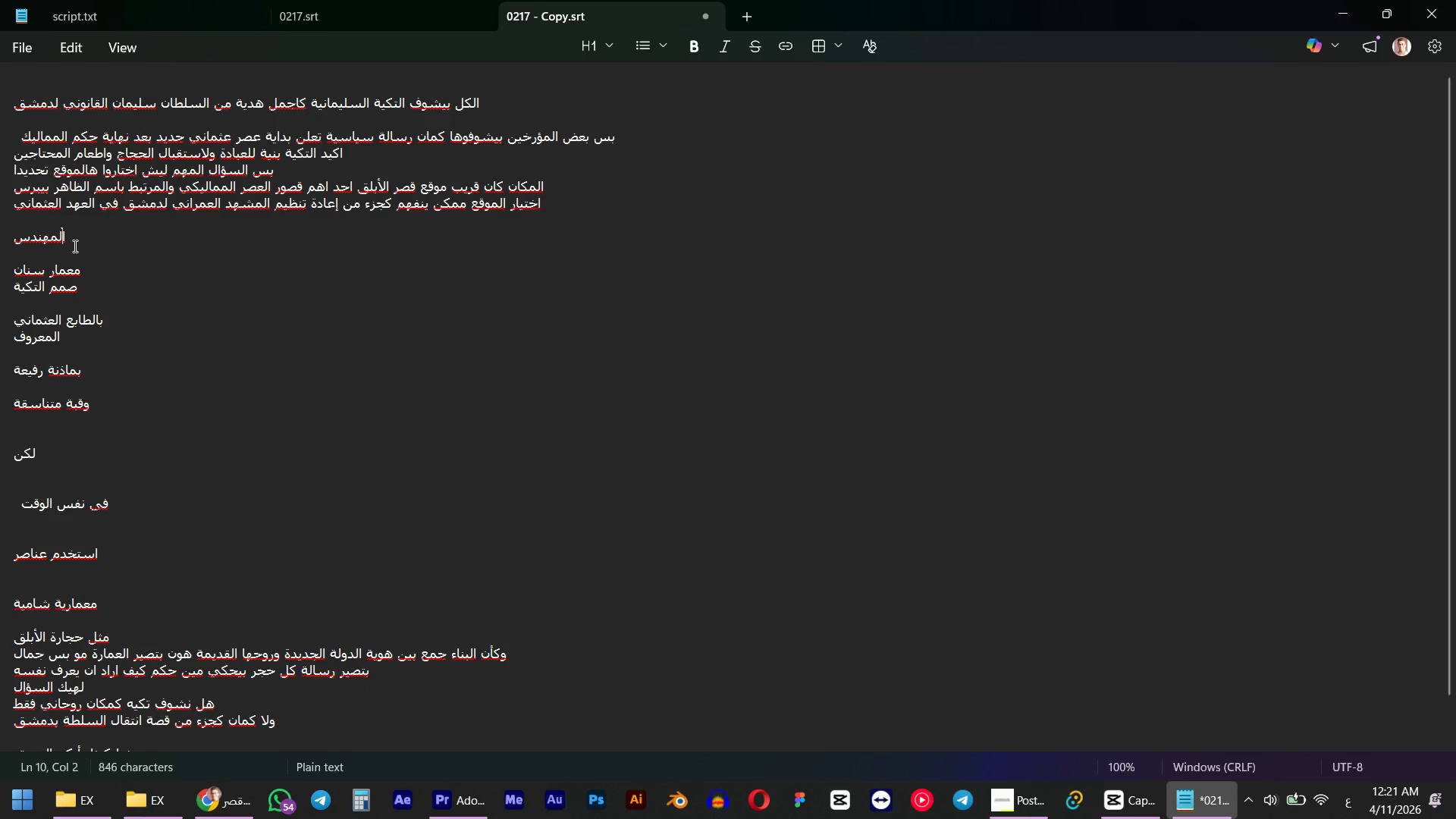 
key(ArrowLeft)
 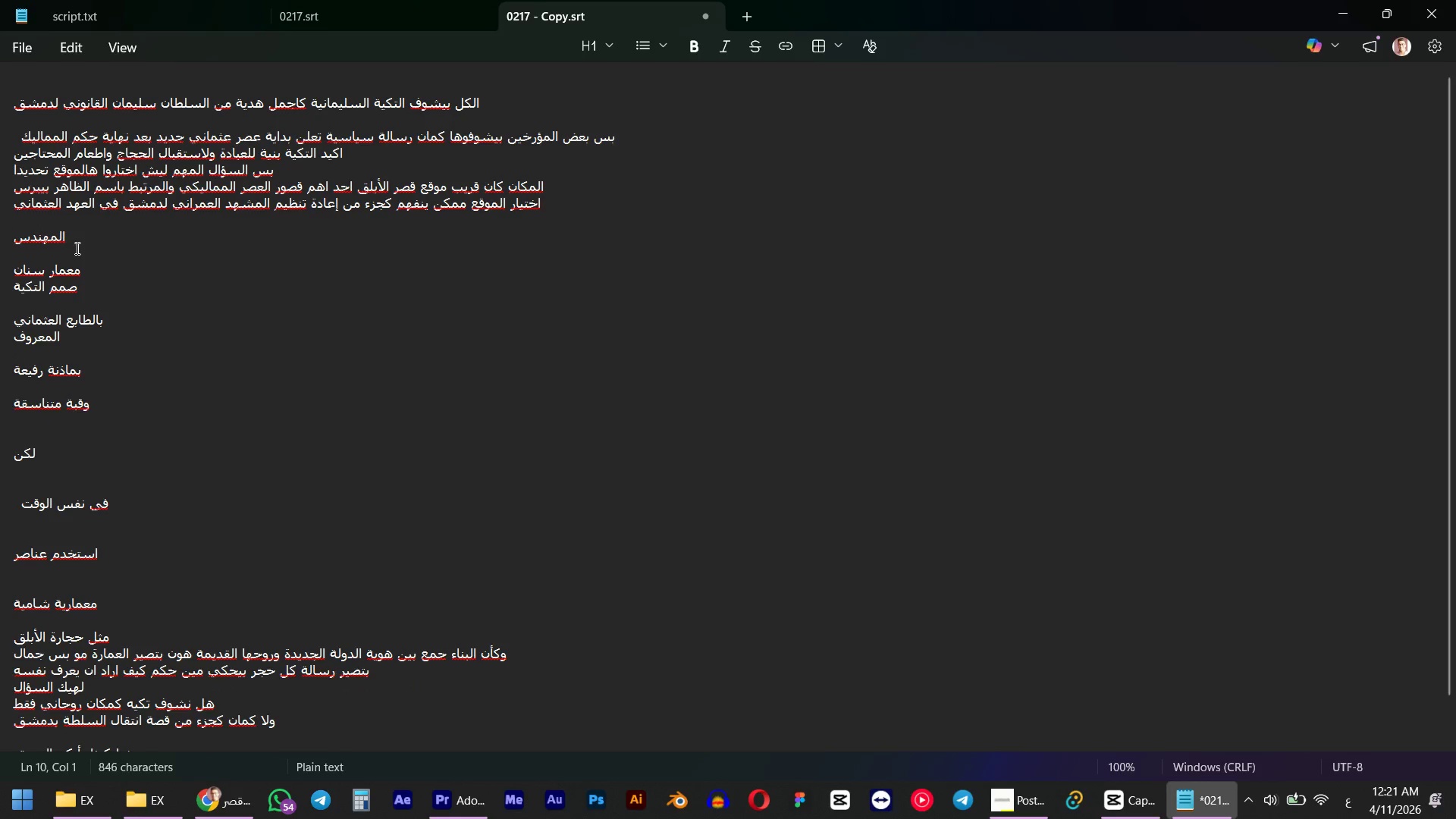 
key(Backspace)
 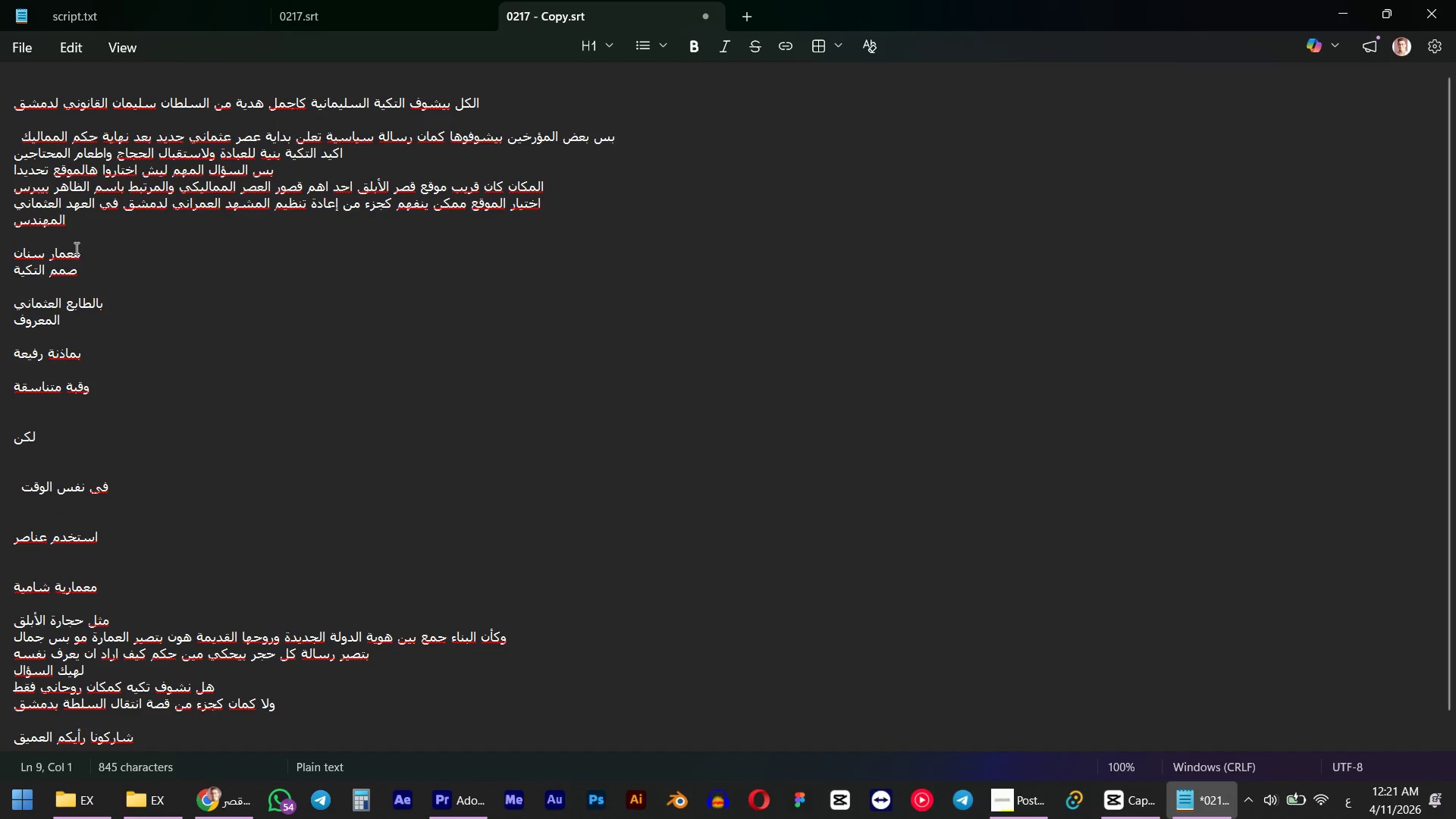 
left_click([75, 250])
 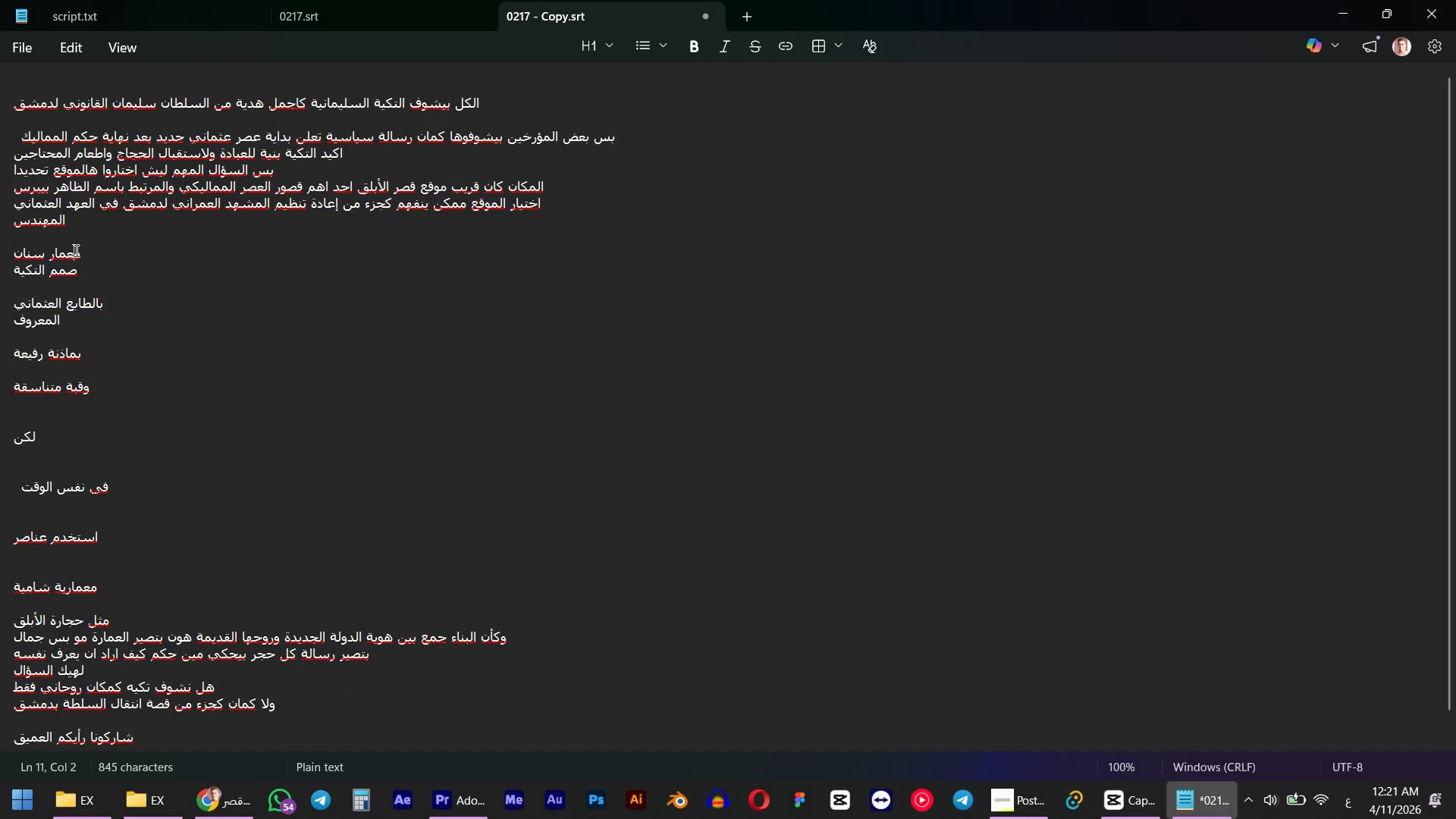 
key(ArrowLeft)
 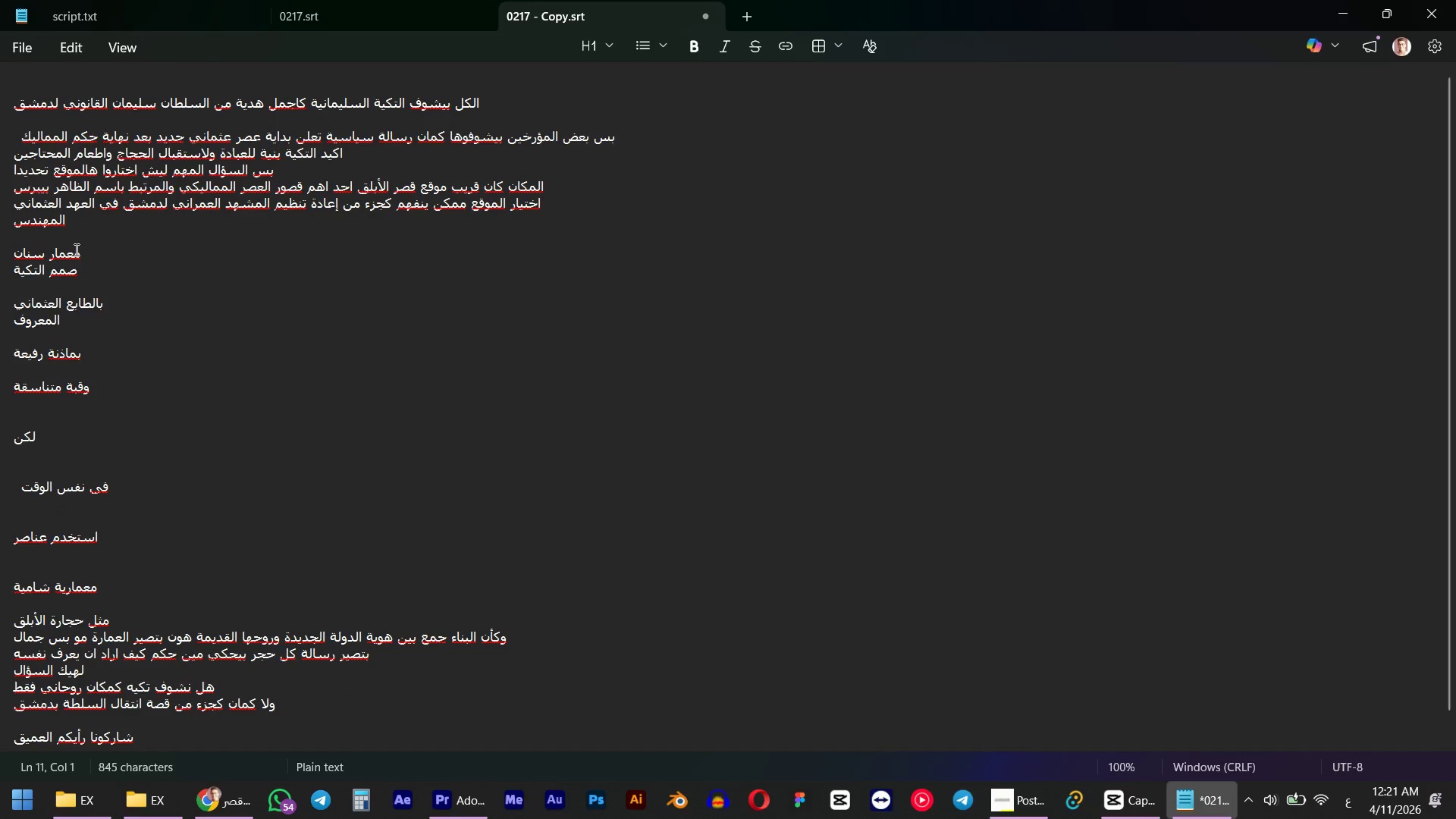 
key(Backspace)
 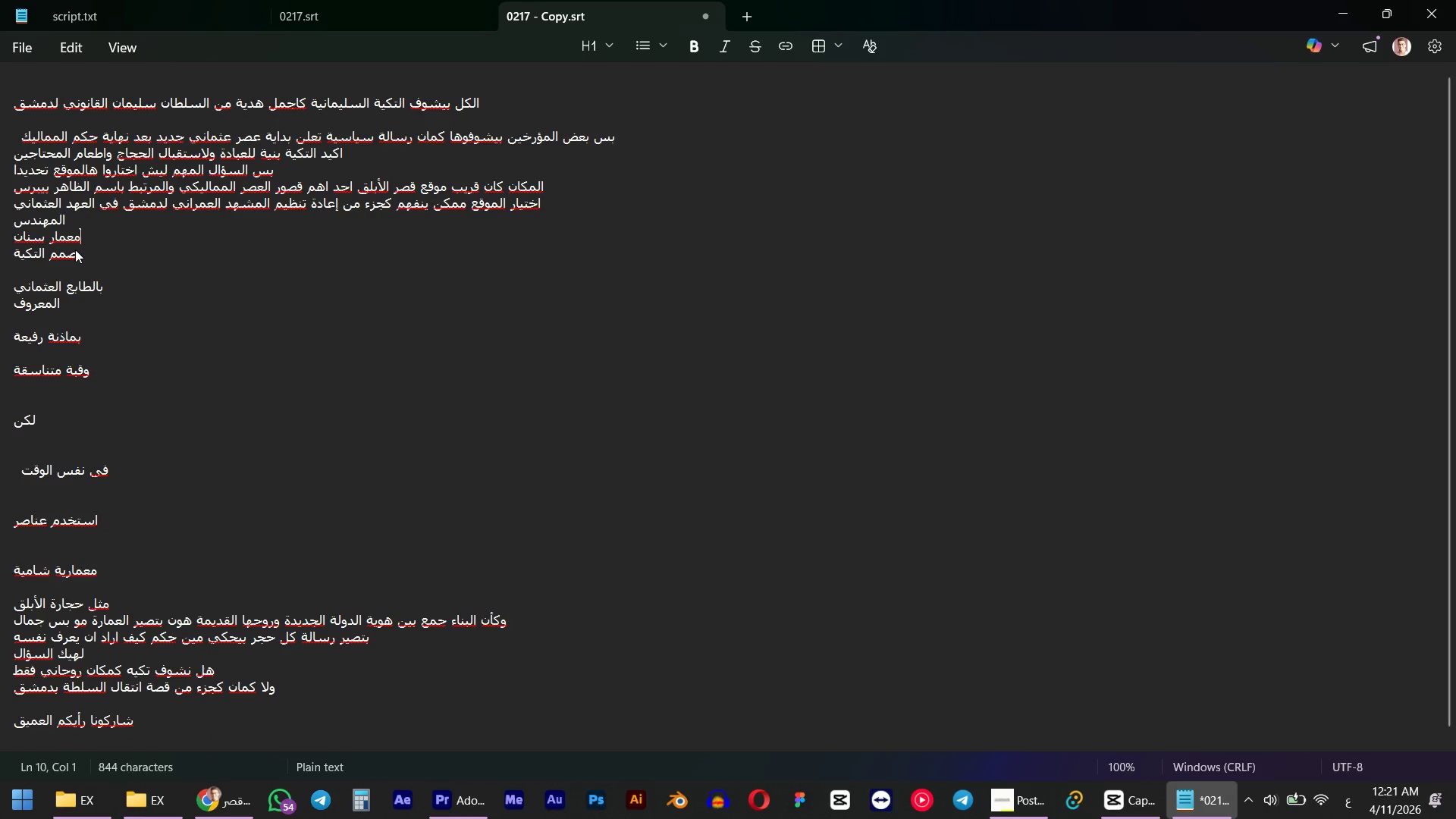 
key(Backspace)
 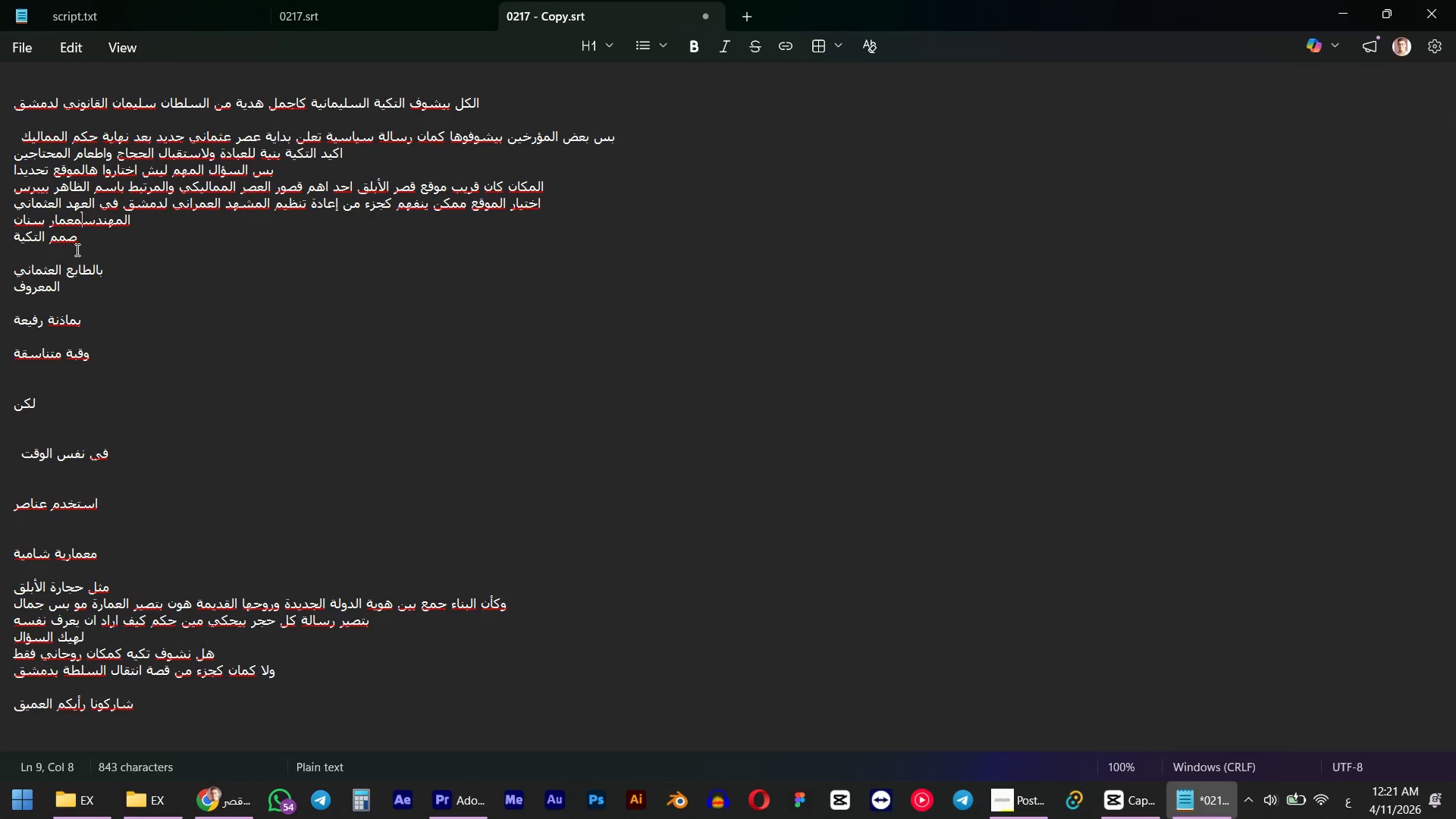 
key(Space)
 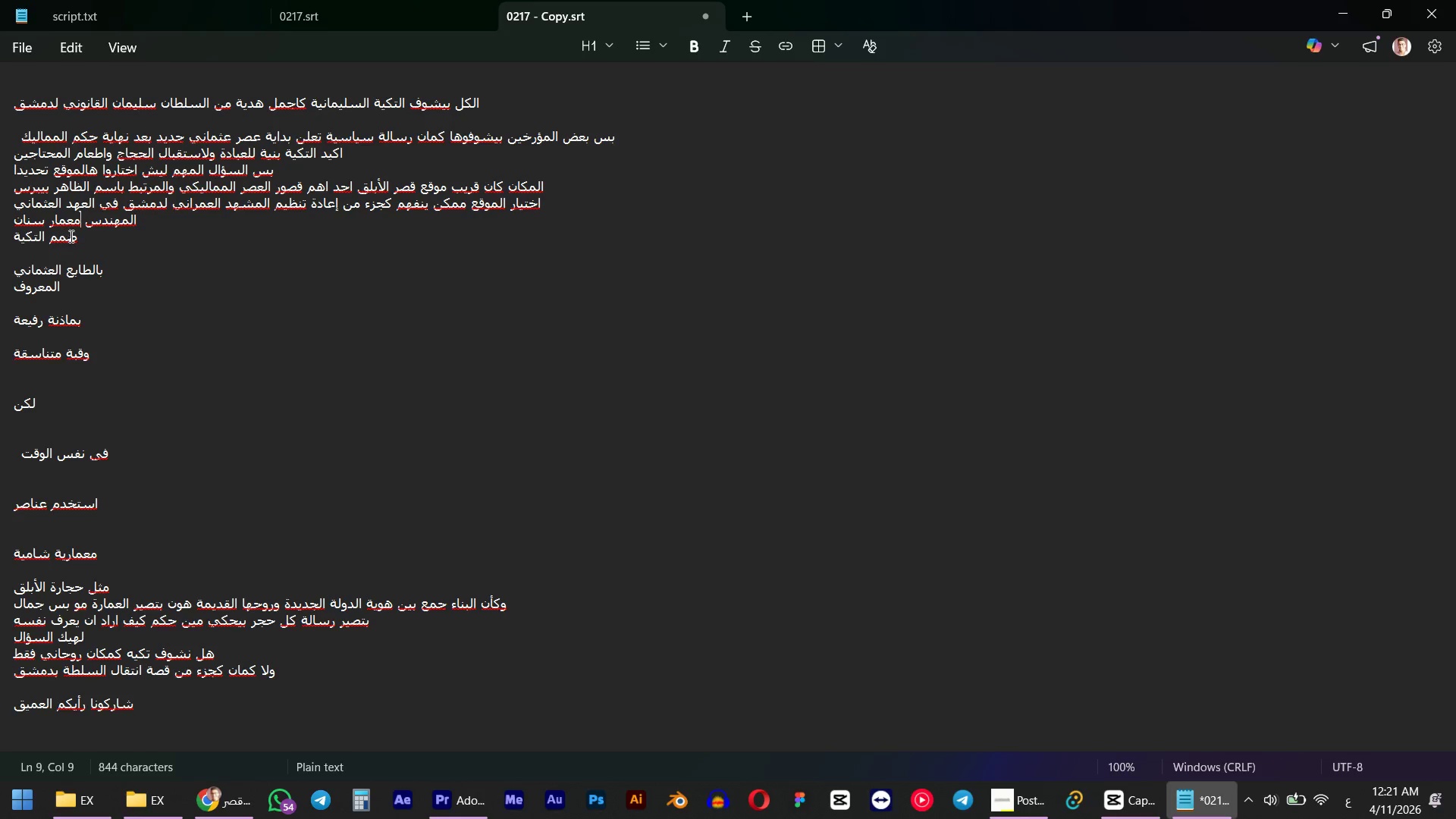 
left_click([80, 236])
 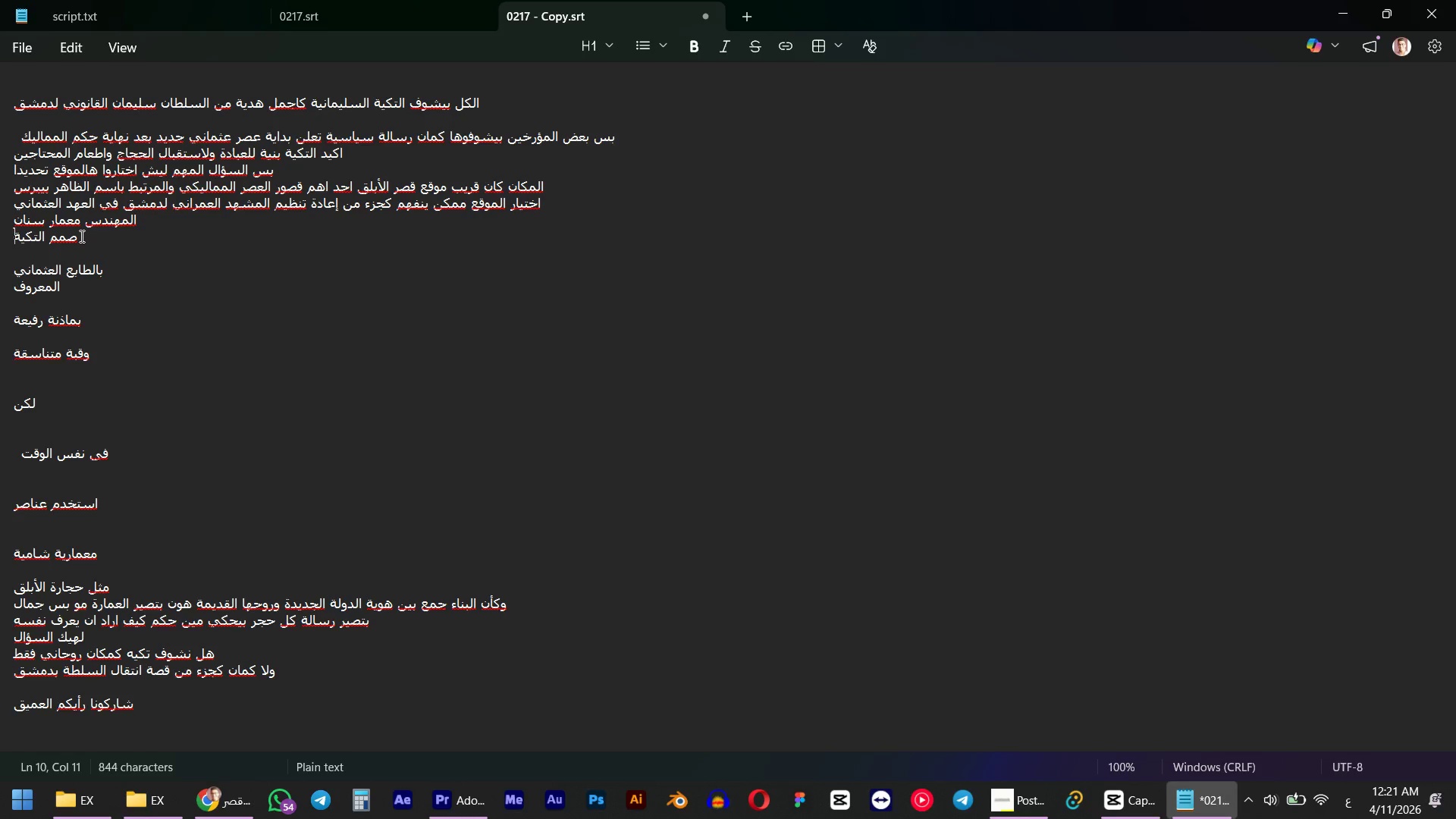 
key(ArrowLeft)
 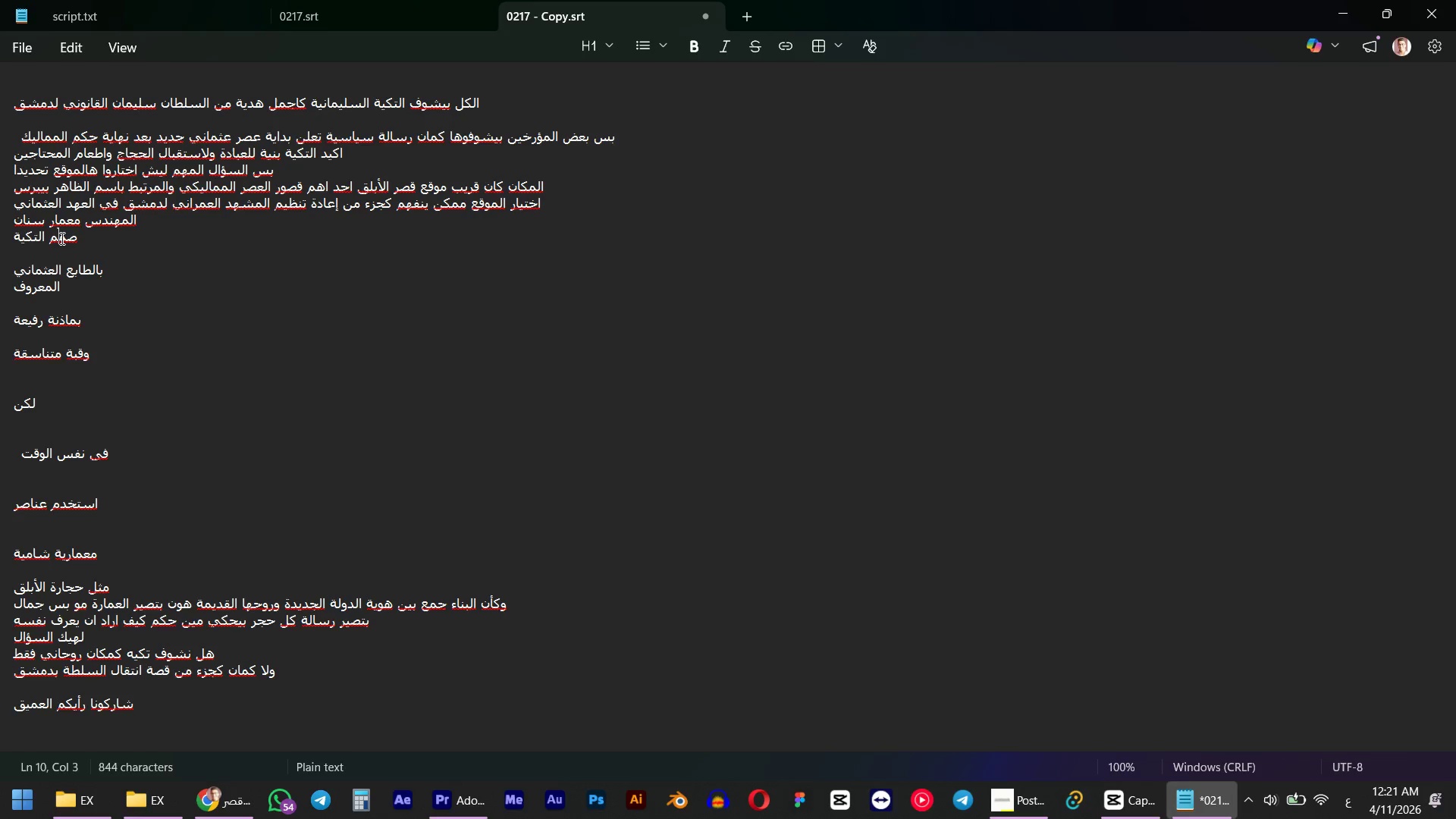 
double_click([68, 240])
 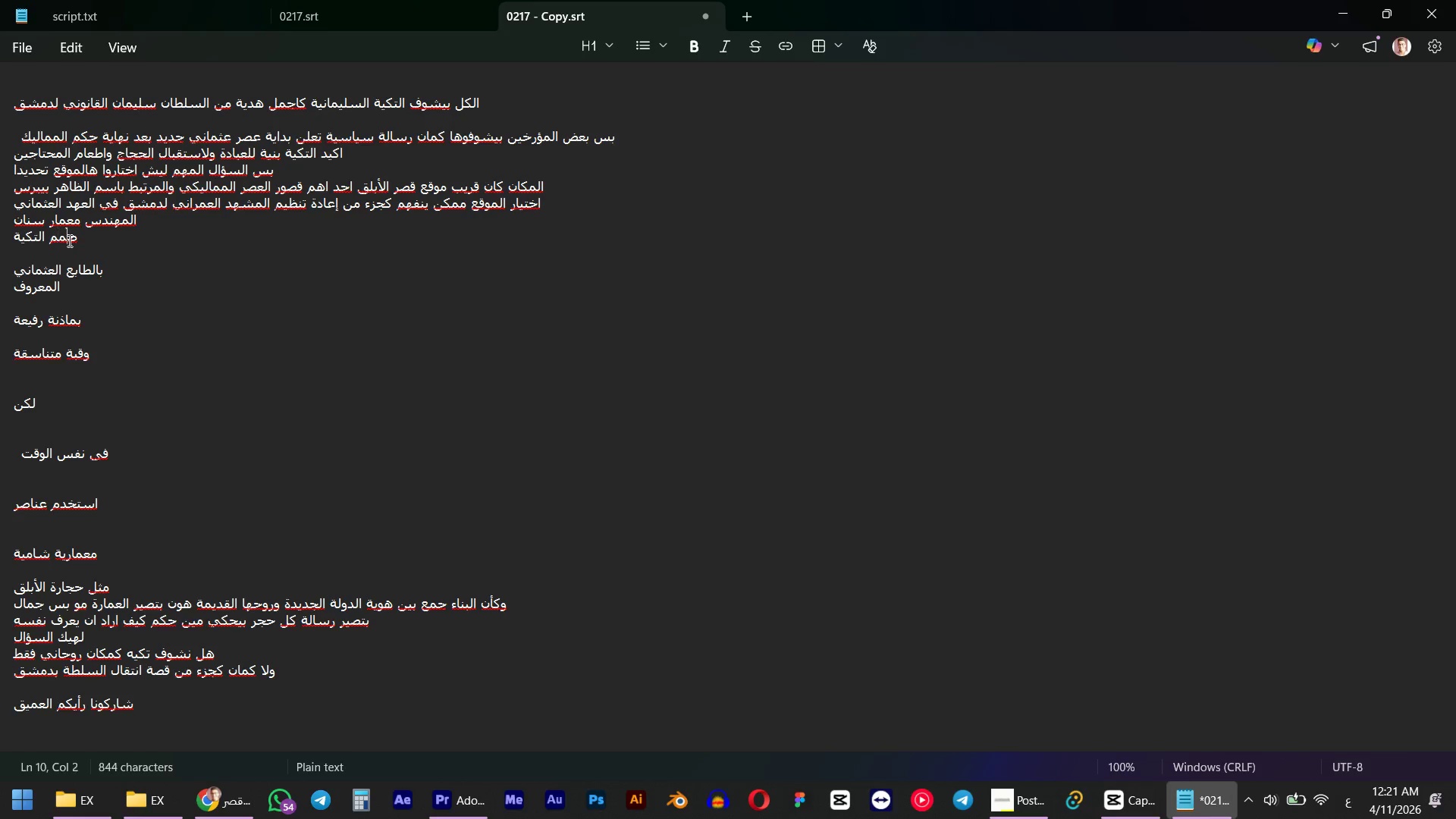 
key(ArrowLeft)
 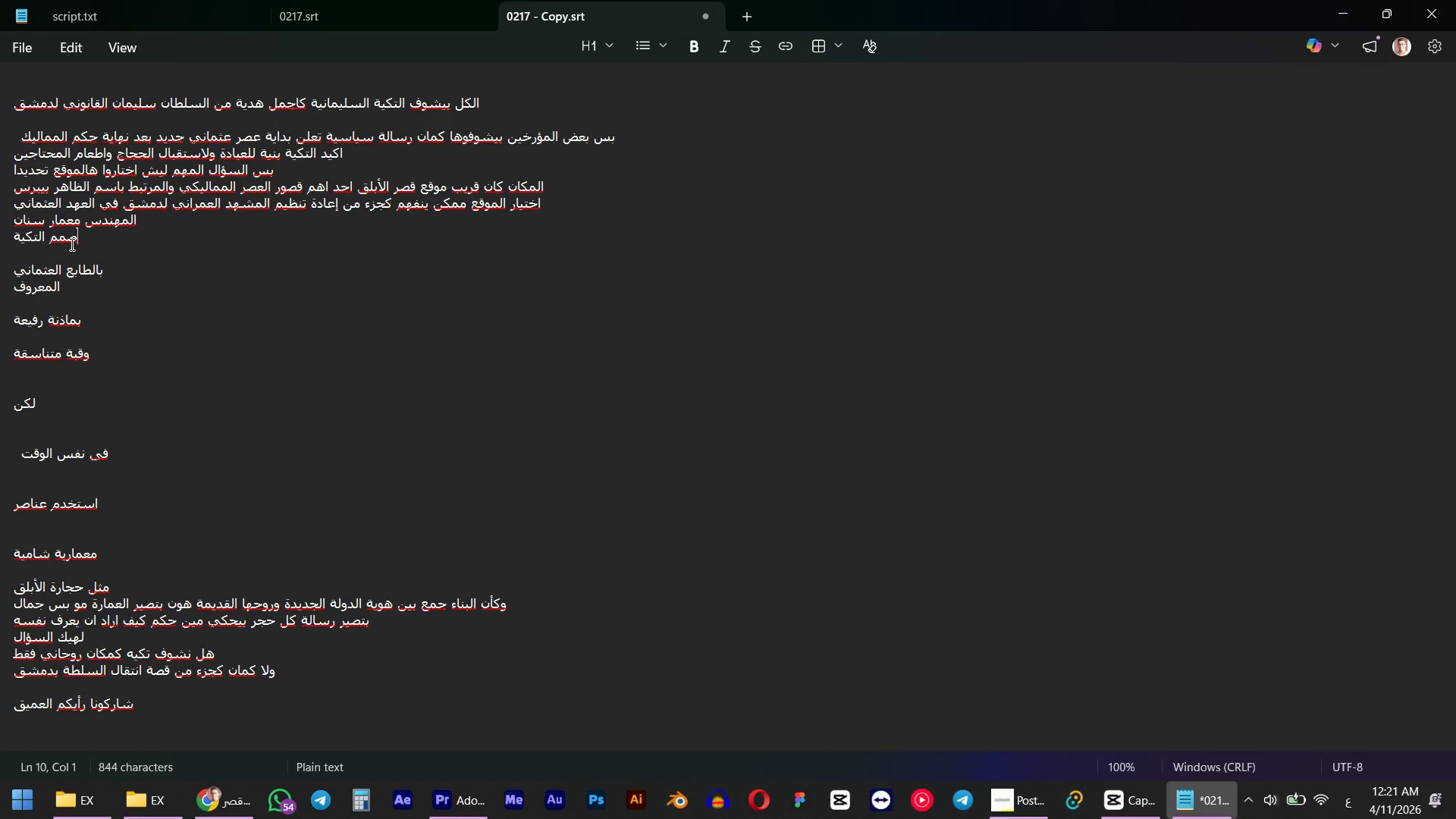 
key(Backspace)
 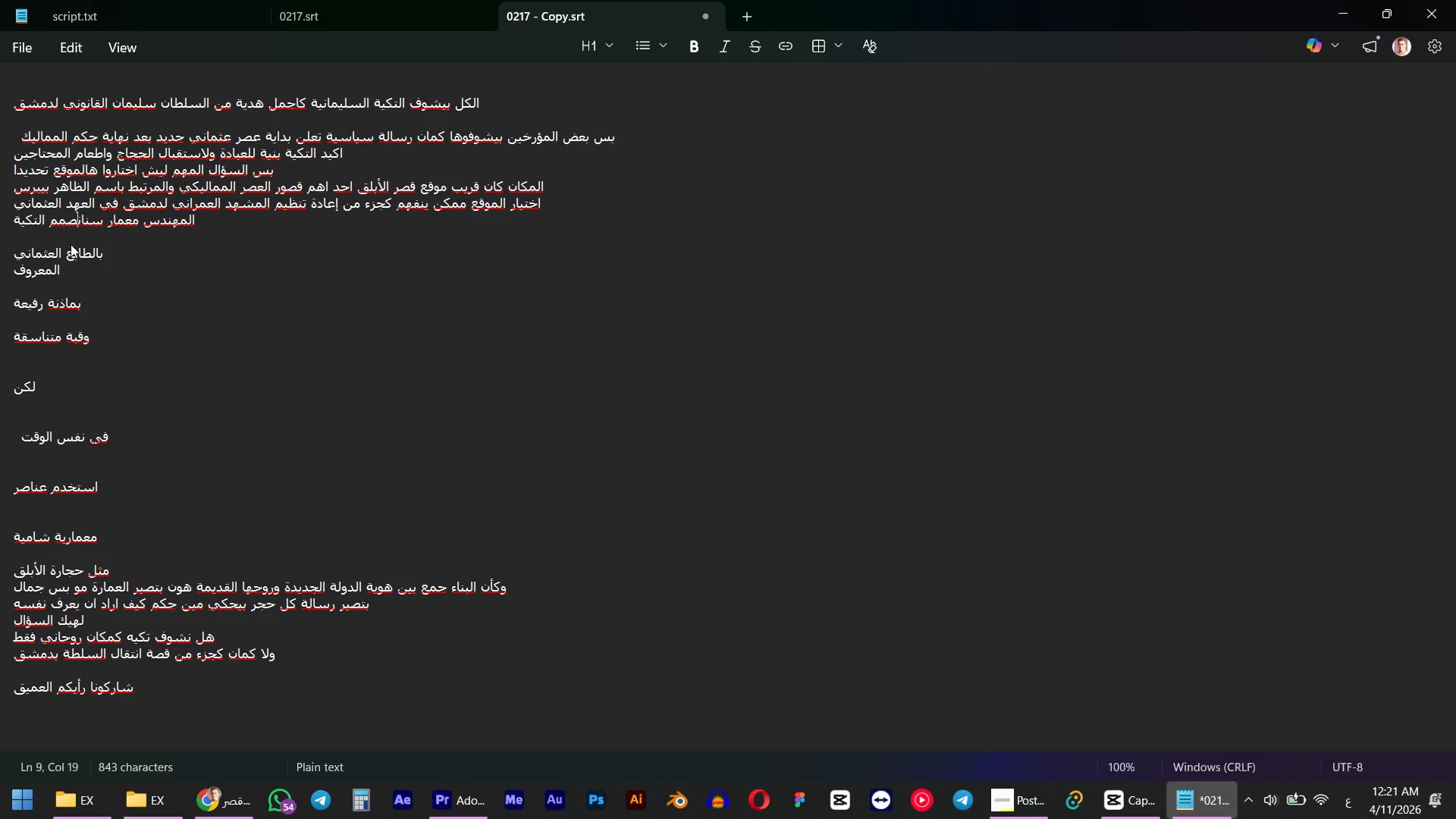 
key(Backspace)
 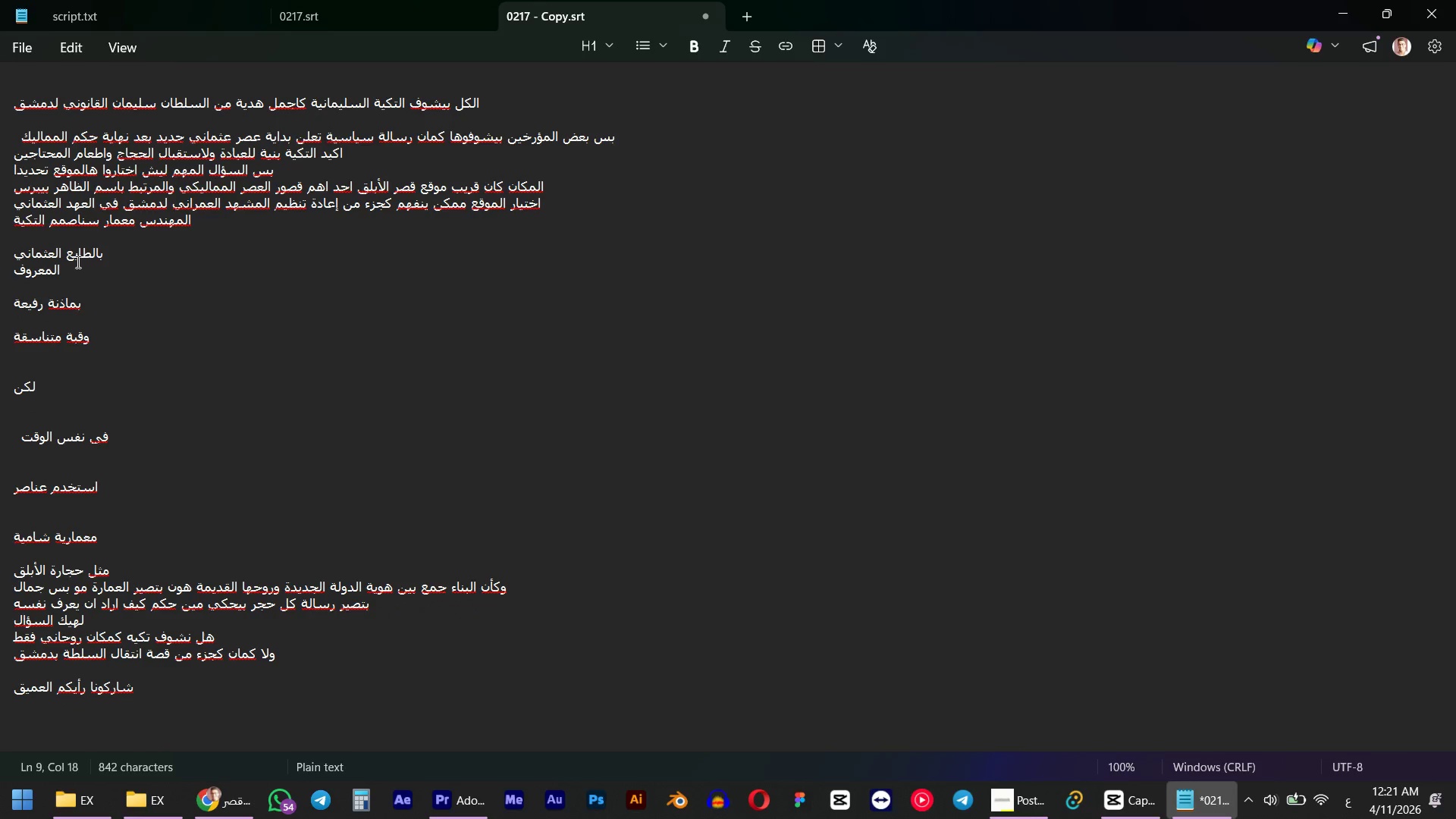 
key(K)
 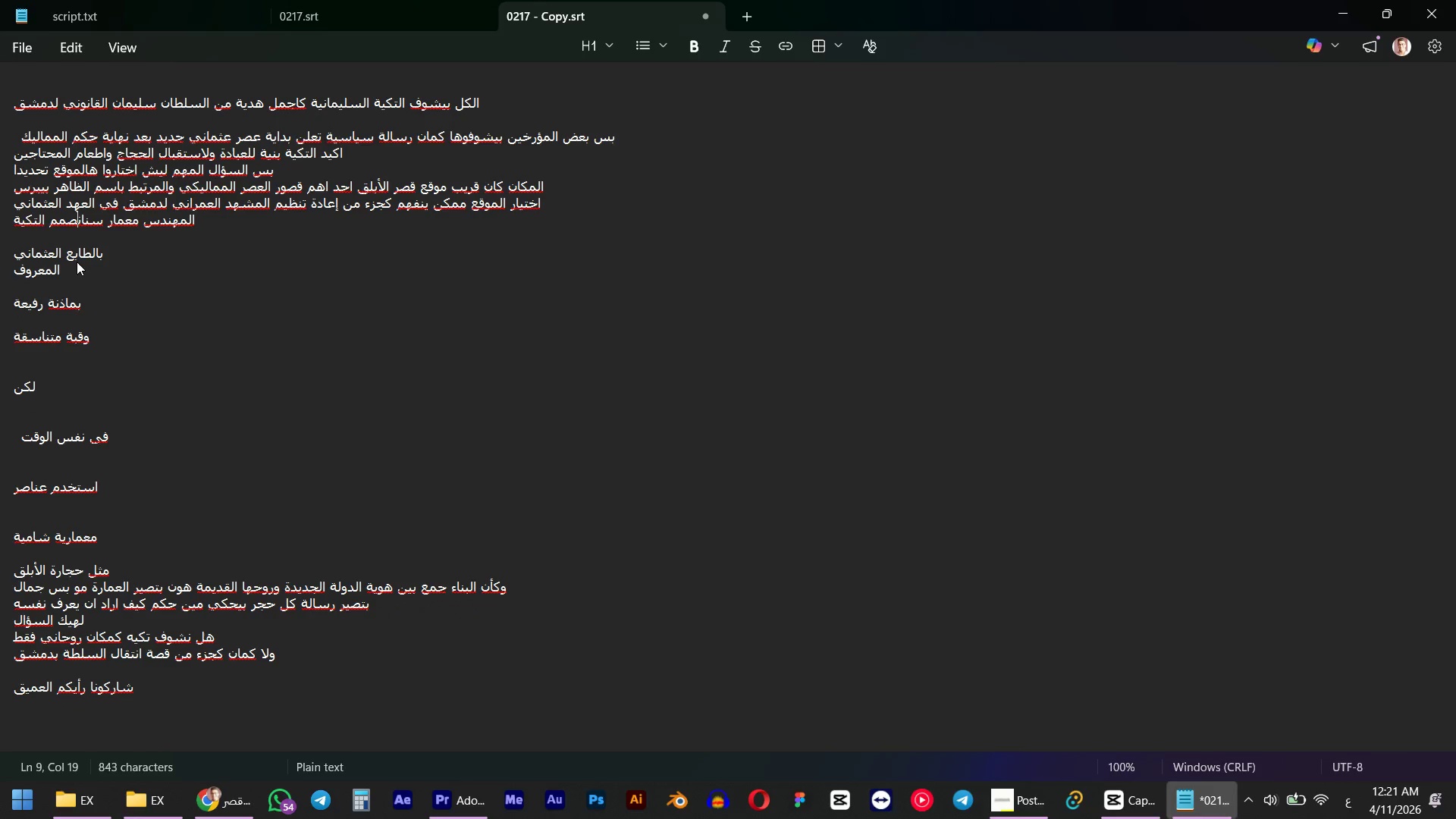 
key(Space)
 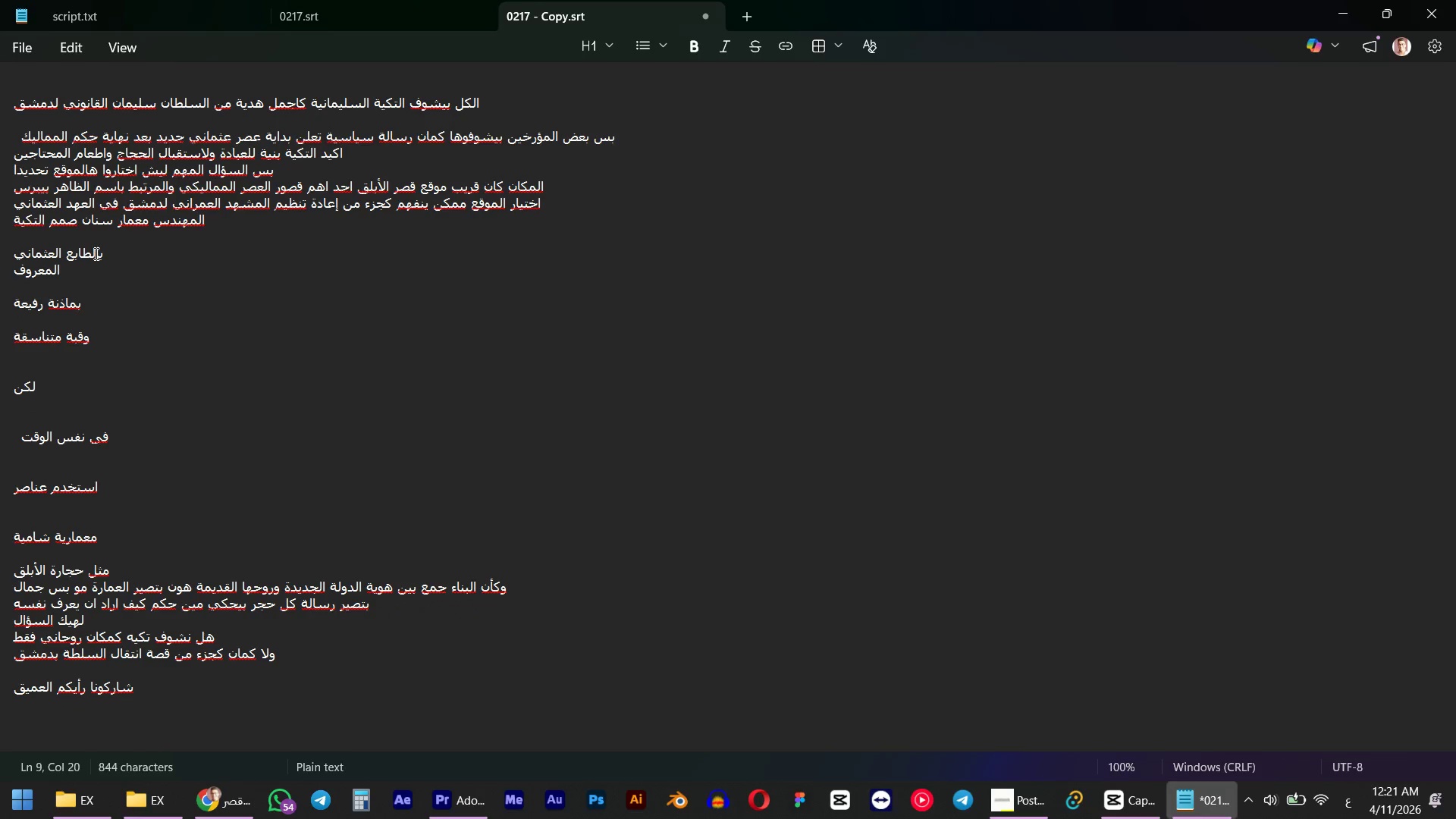 
double_click([102, 253])
 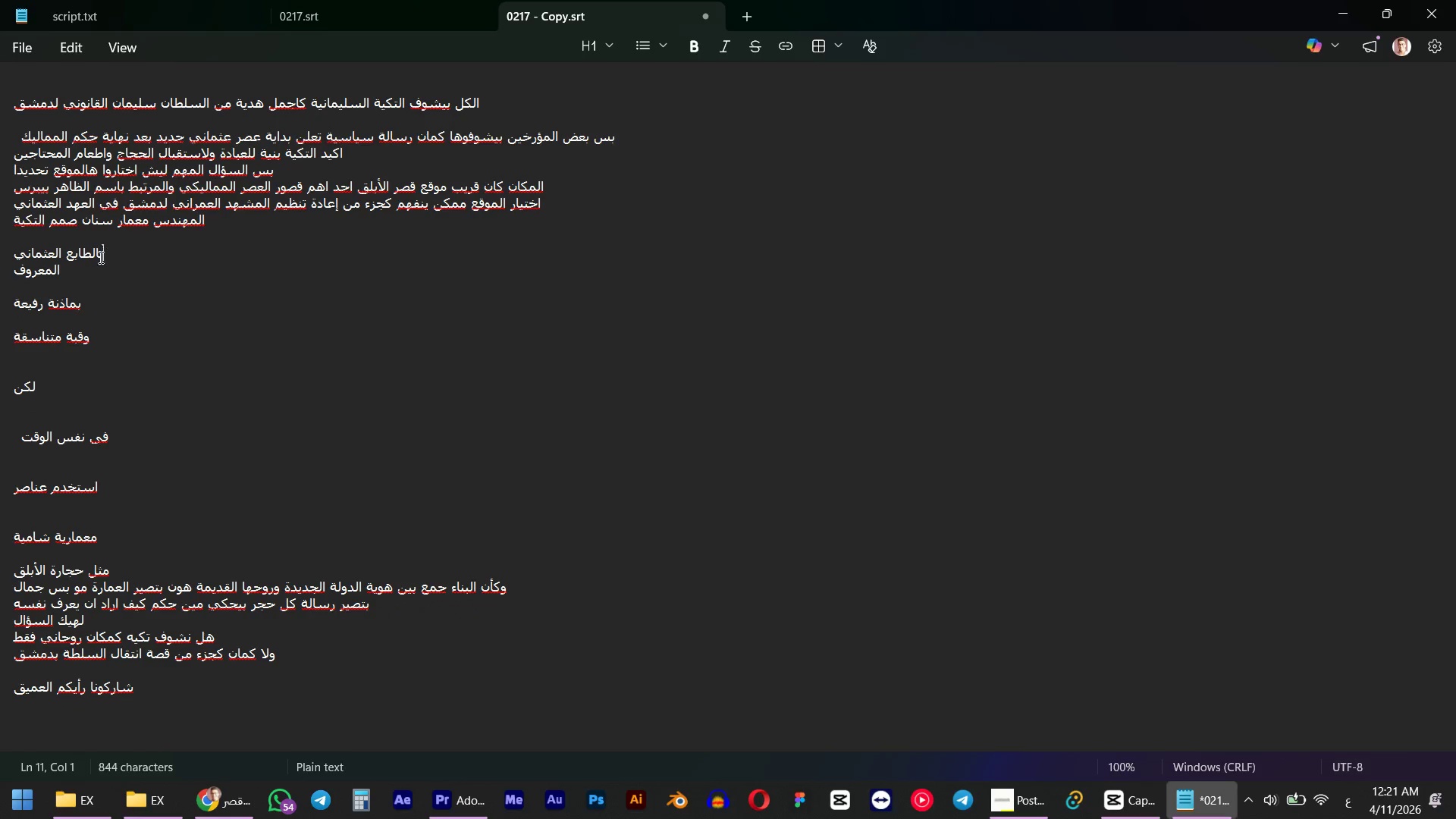 
triple_click([99, 257])
 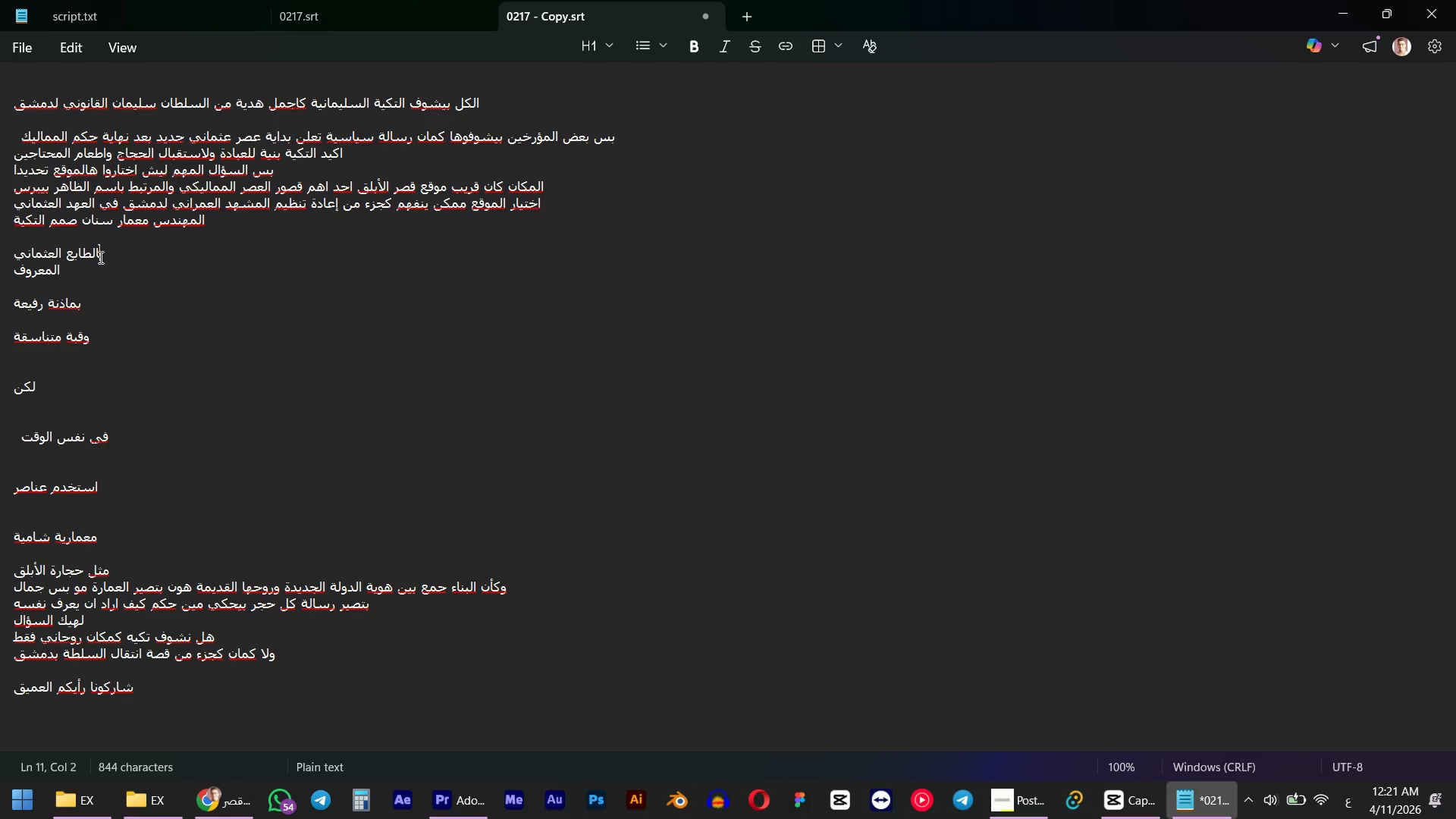 
key(ArrowLeft)
 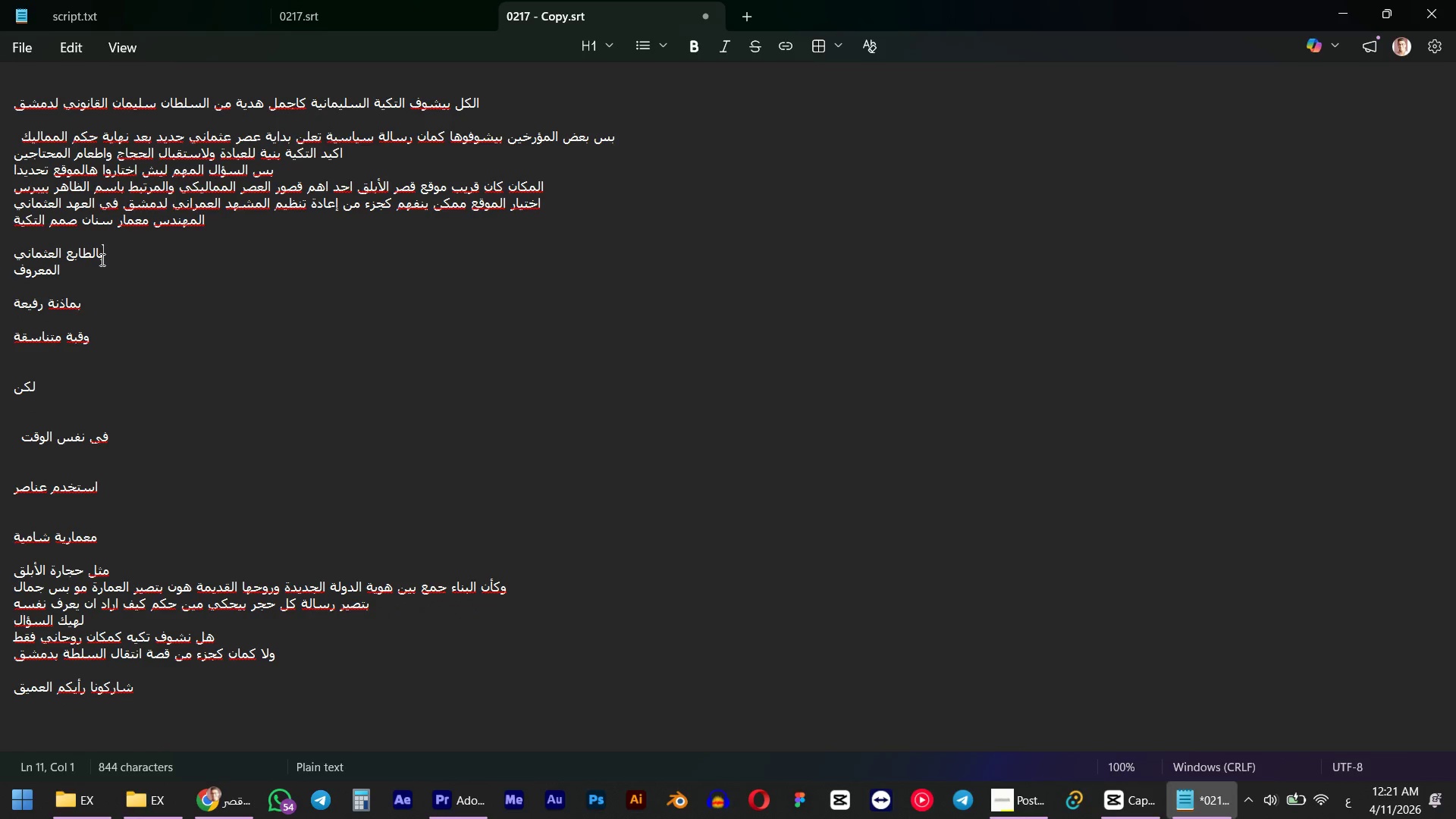 
key(Backspace)
 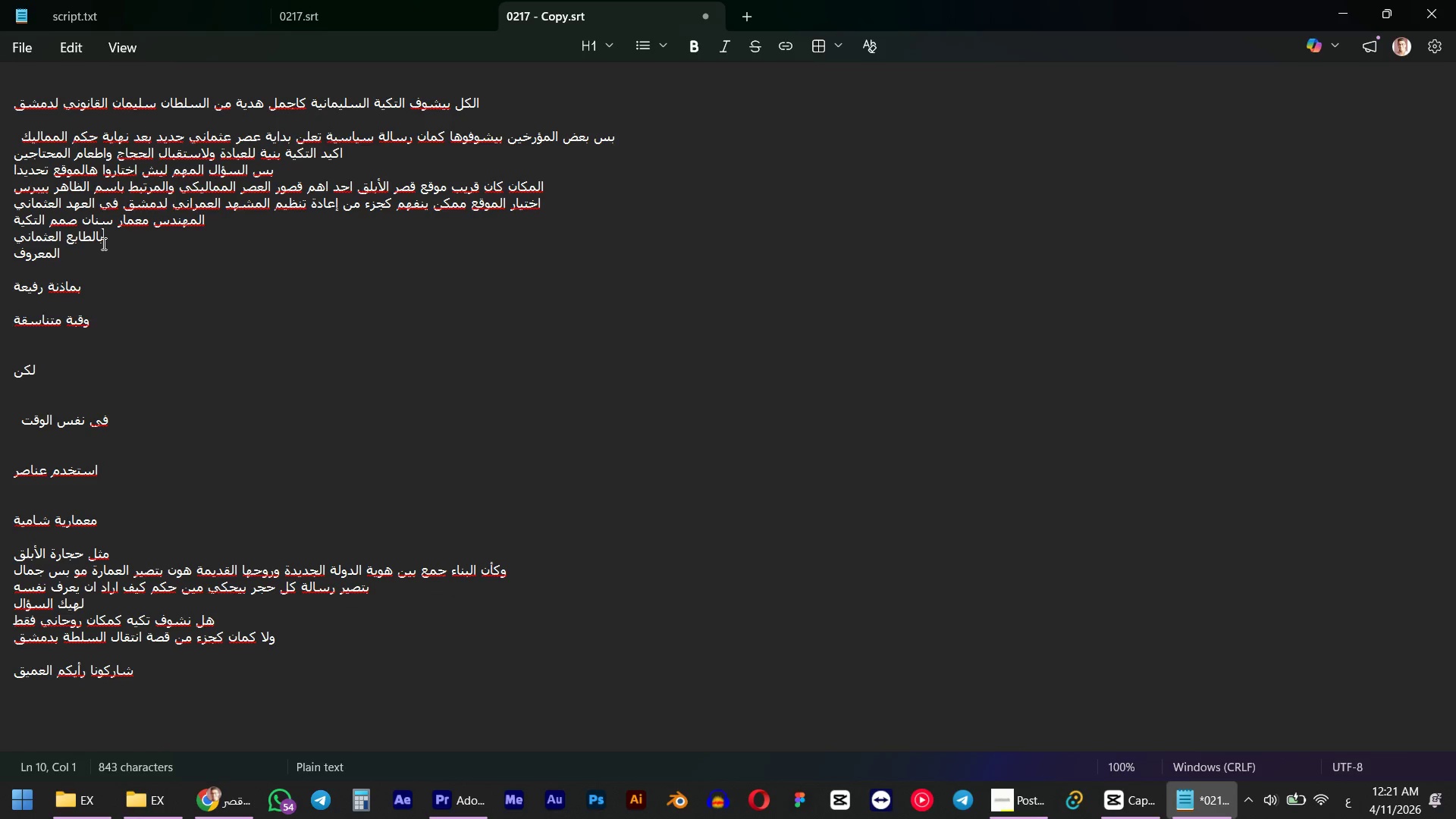 
key(Backspace)
 